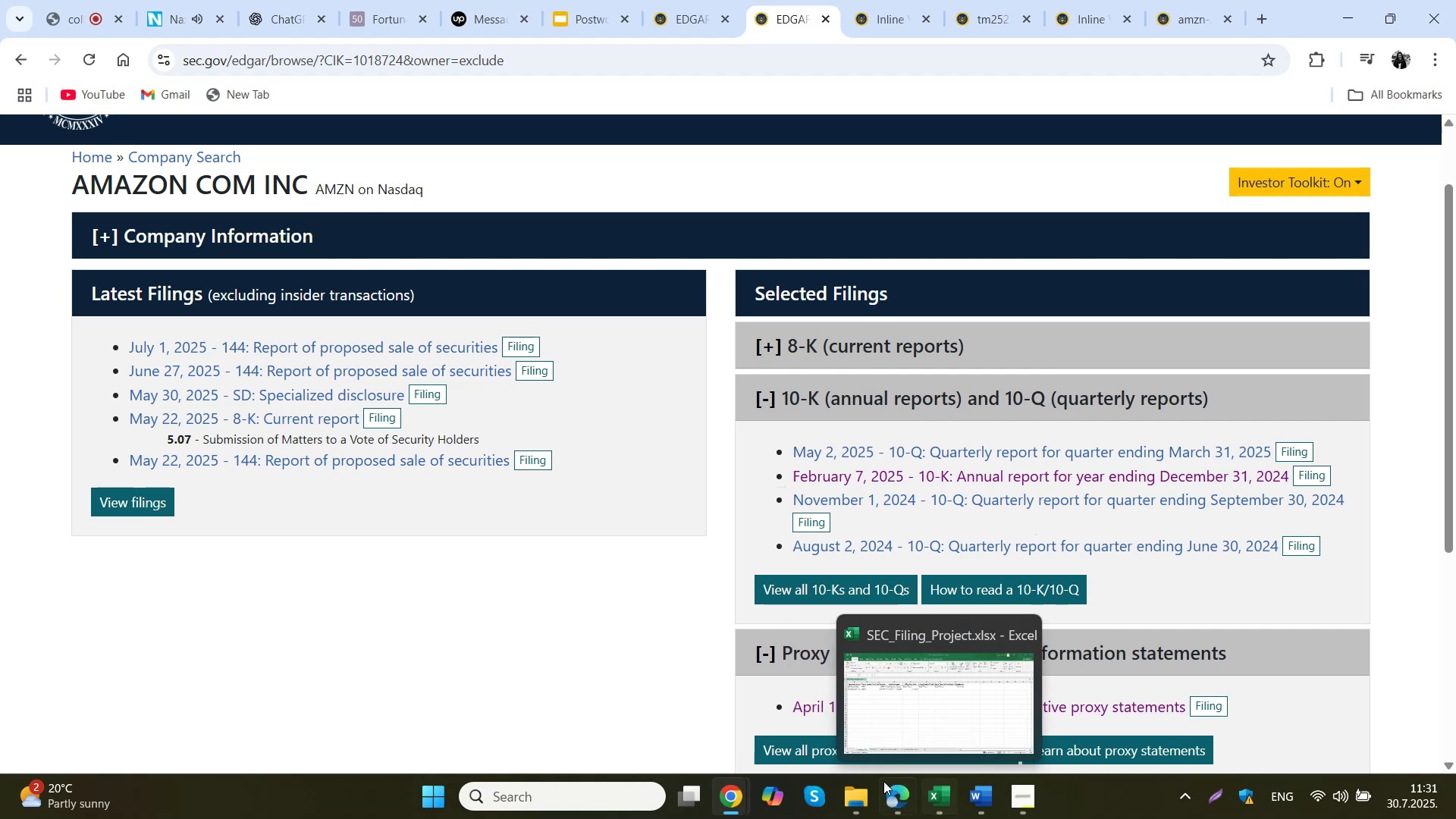 
wait(5.02)
 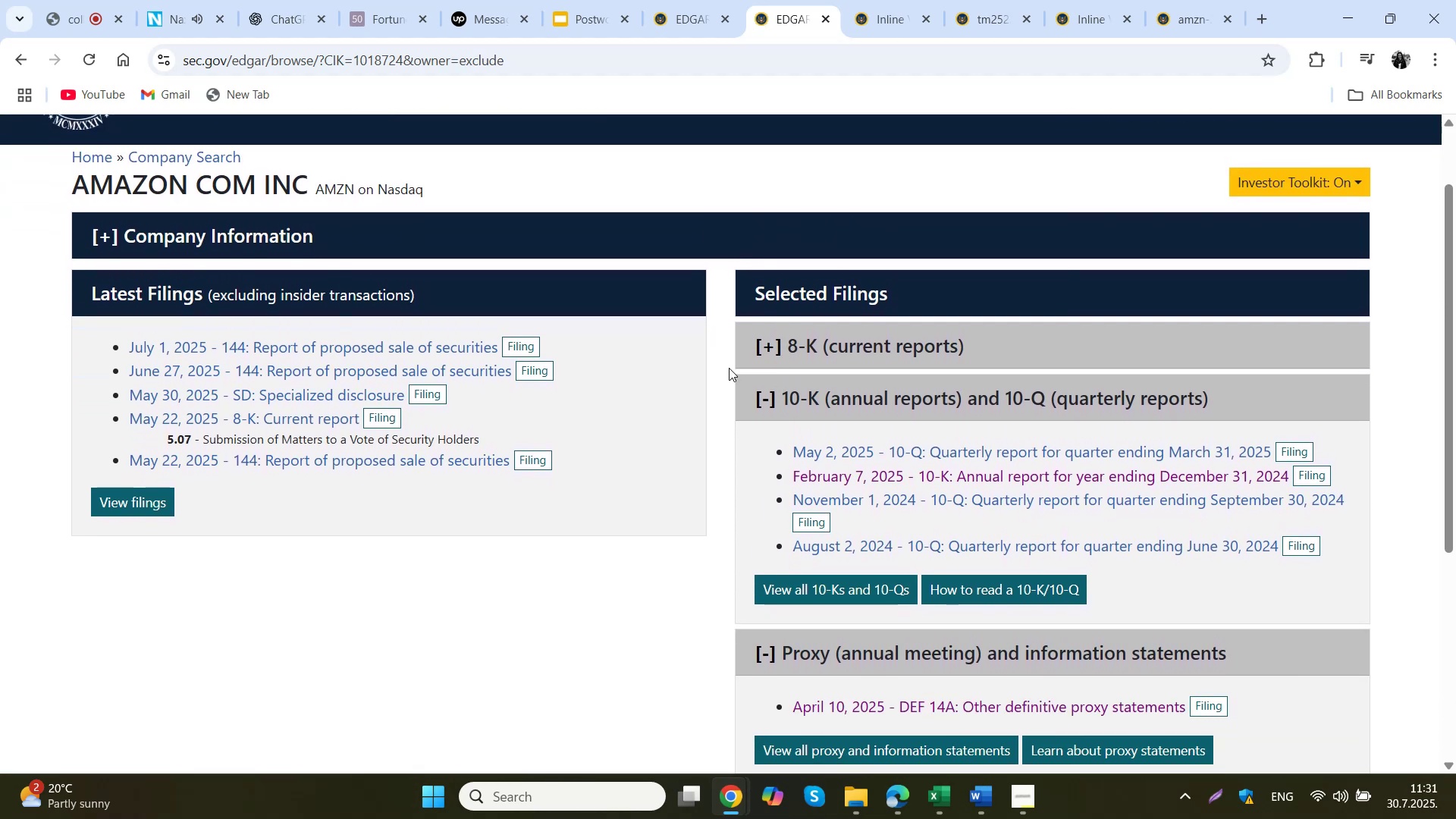 
left_click([902, 0])
 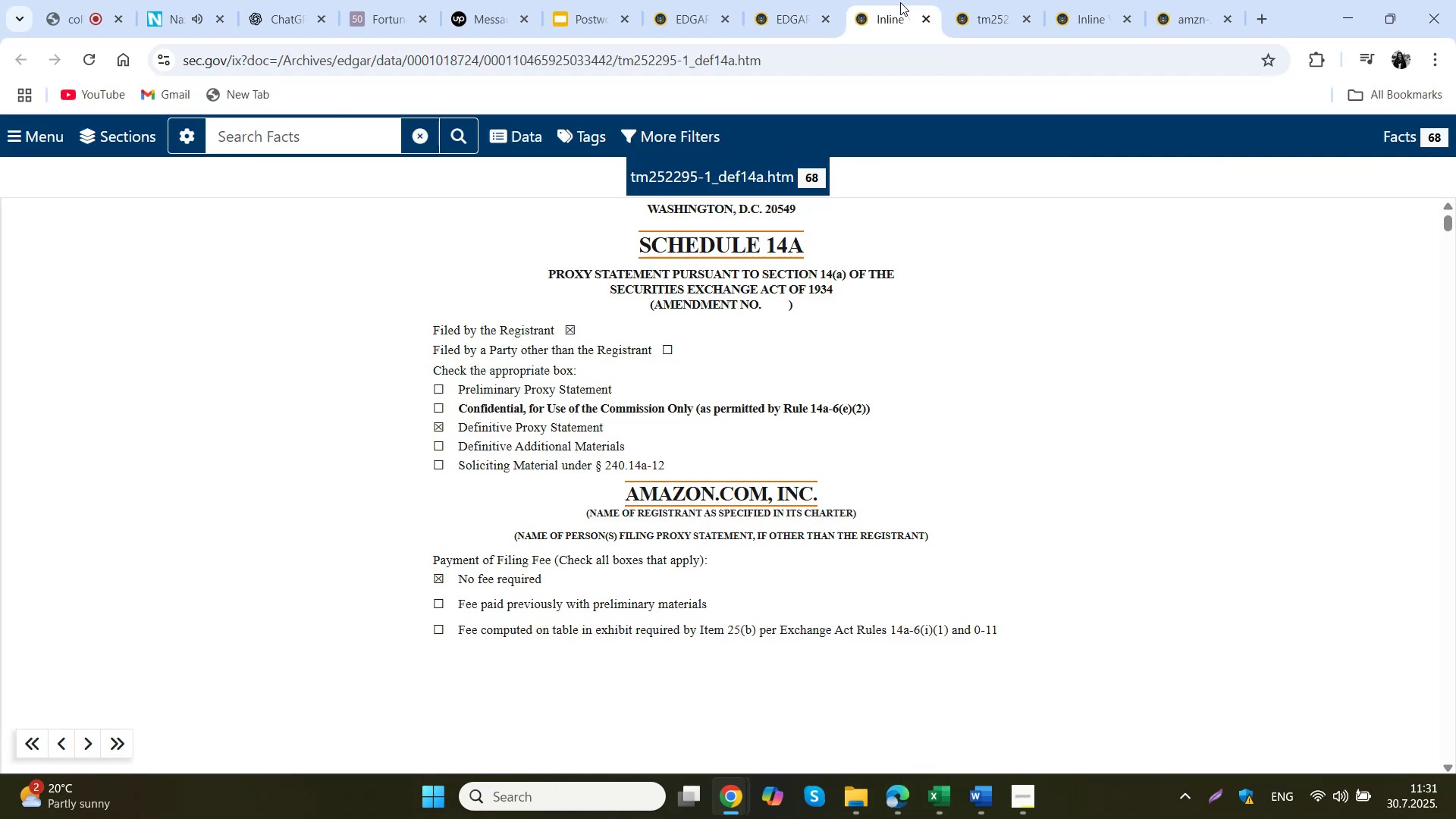 
scroll: coordinate [924, 278], scroll_direction: up, amount: 3.0
 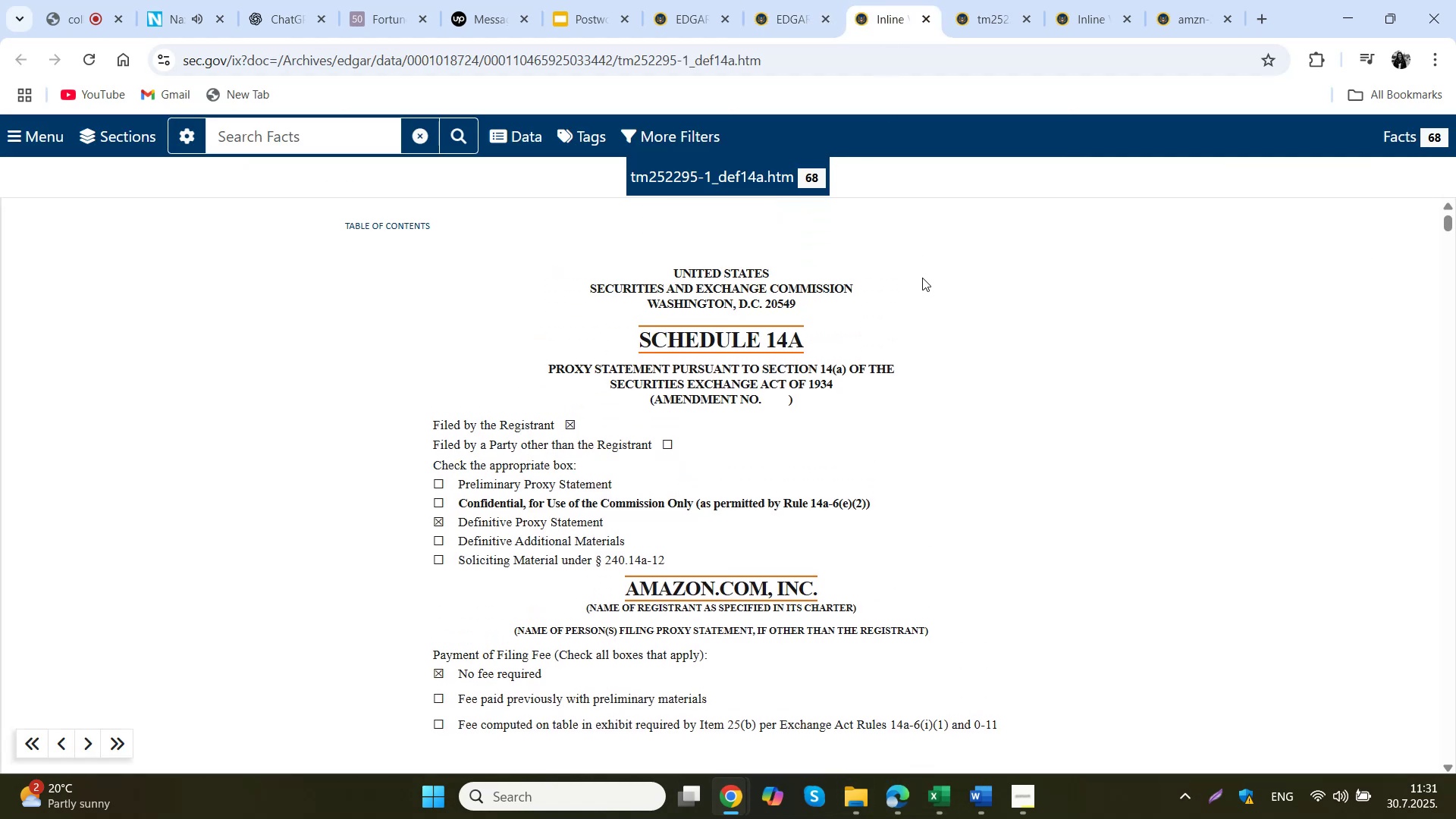 
scroll: coordinate [922, 288], scroll_direction: down, amount: 10.0
 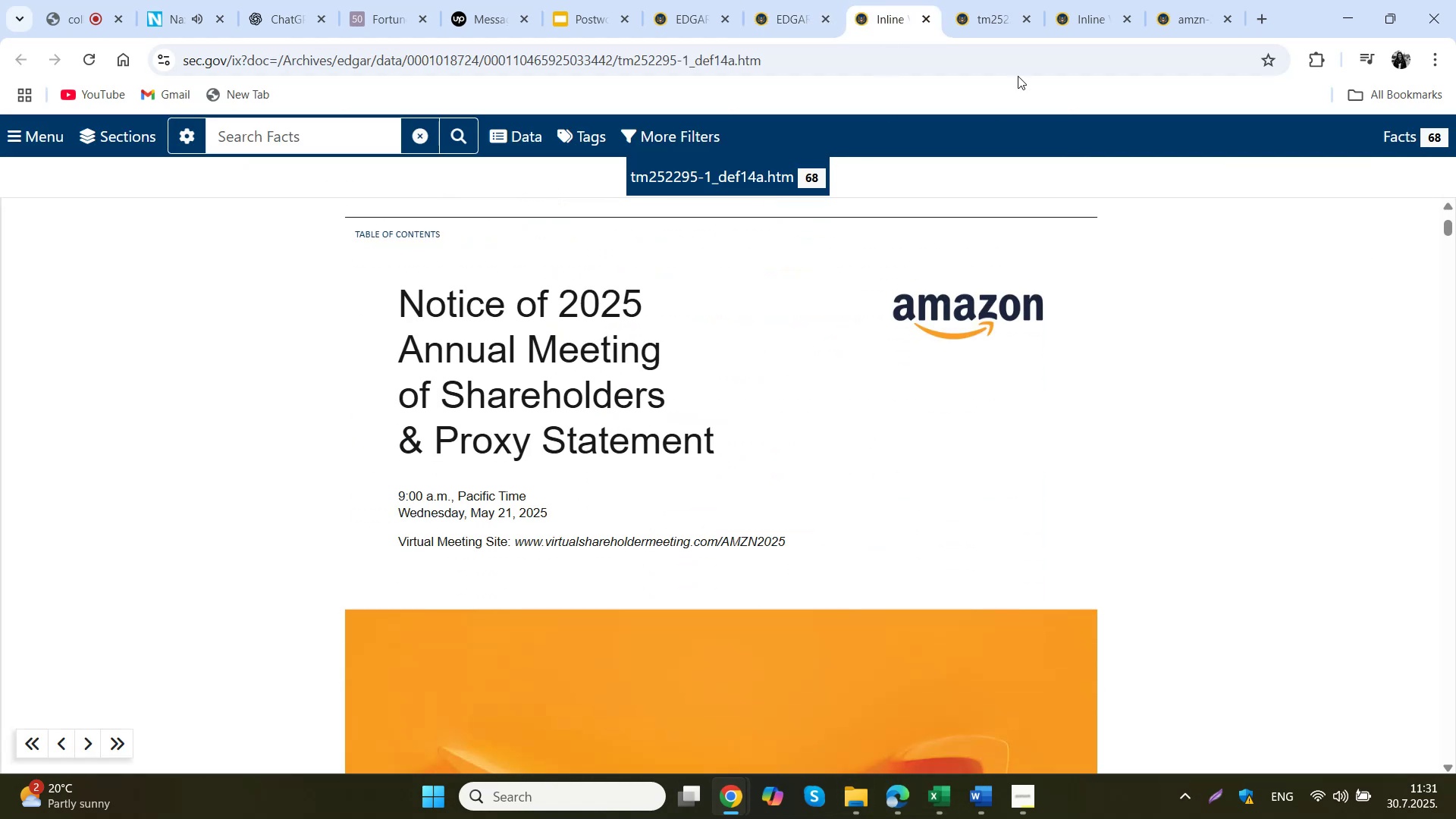 
left_click([1012, 0])
 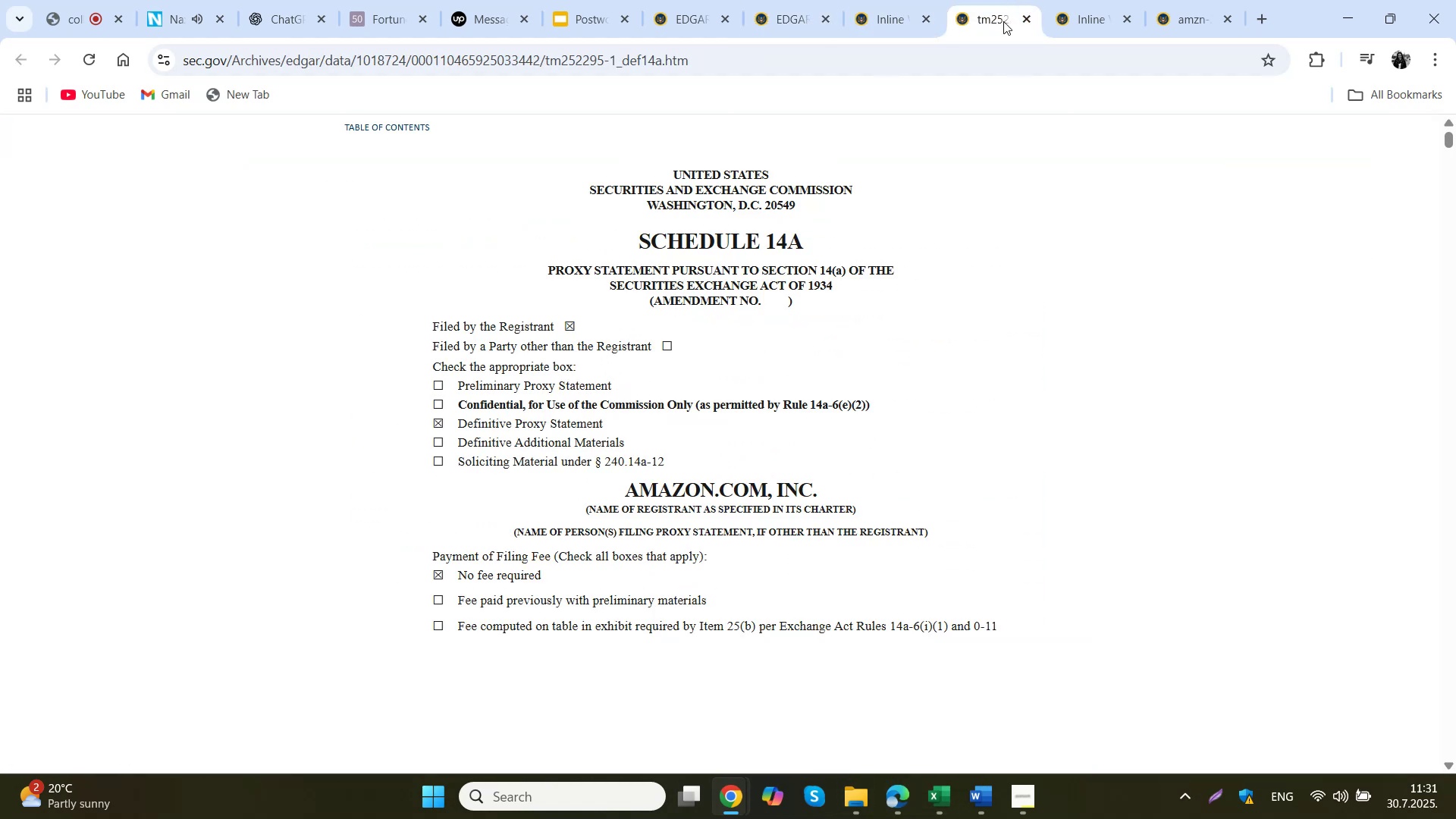 
scroll: coordinate [940, 381], scroll_direction: up, amount: 2.0
 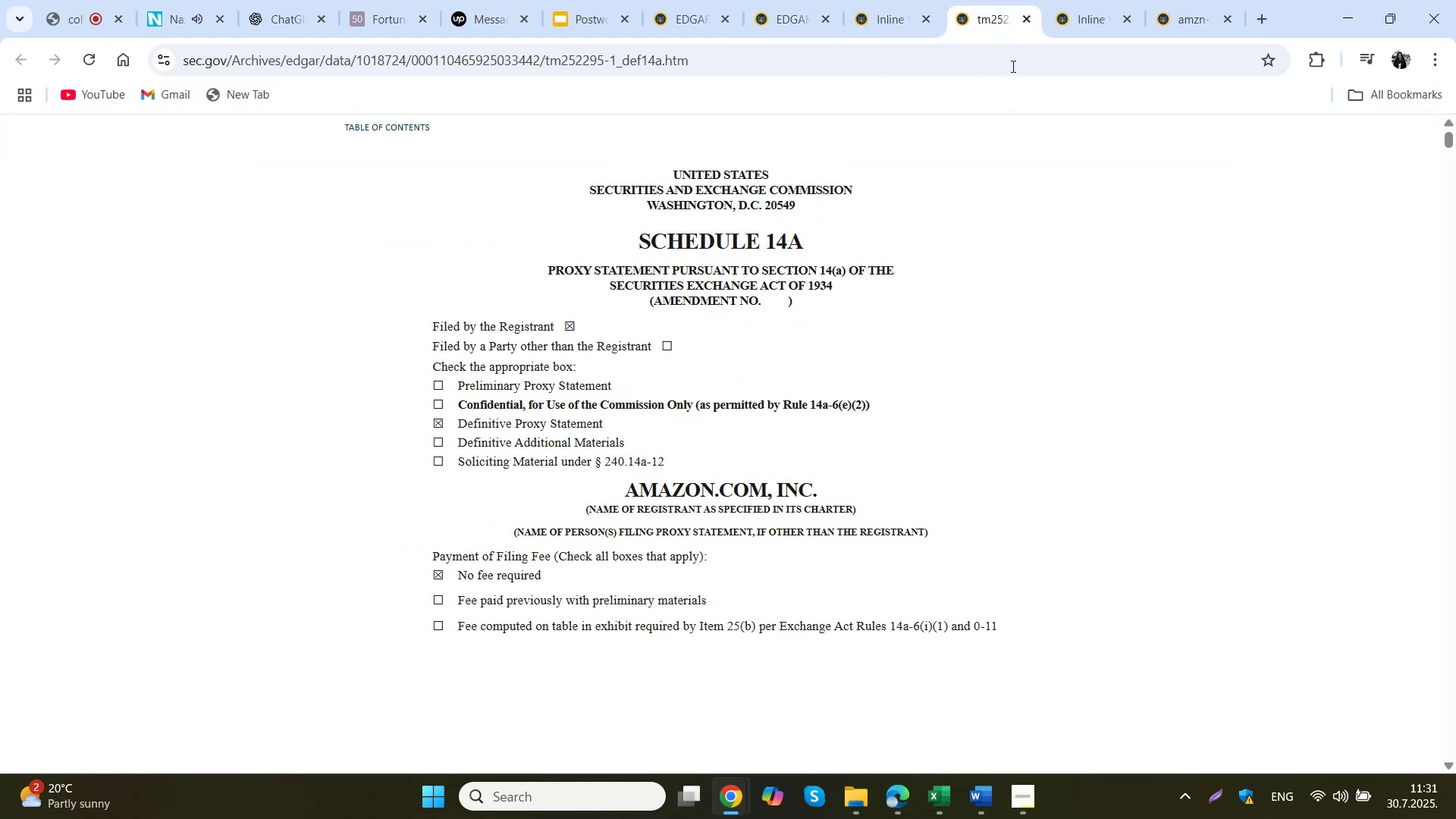 
left_click([1073, 0])
 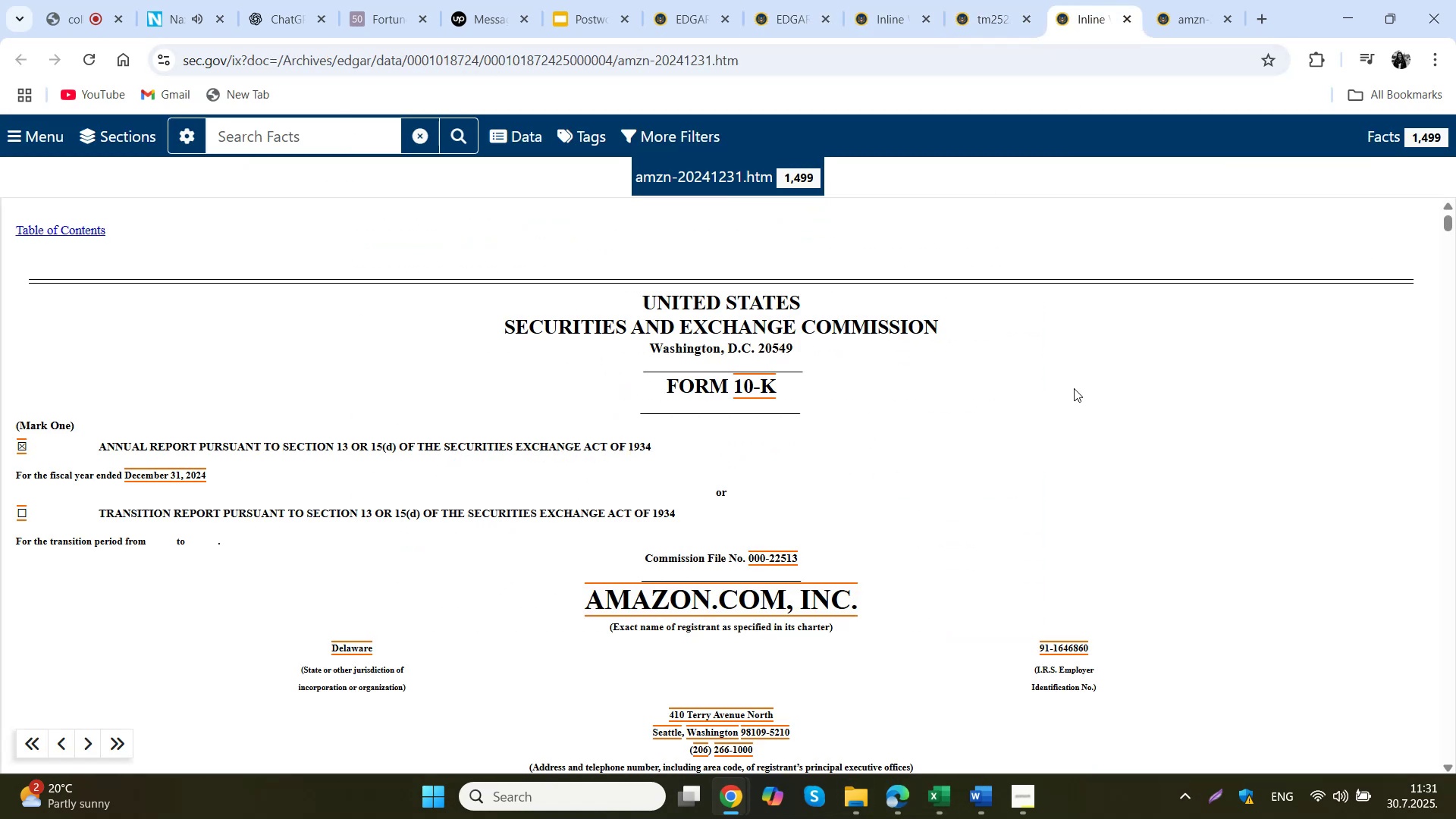 
scroll: coordinate [1031, 451], scroll_direction: down, amount: 14.0
 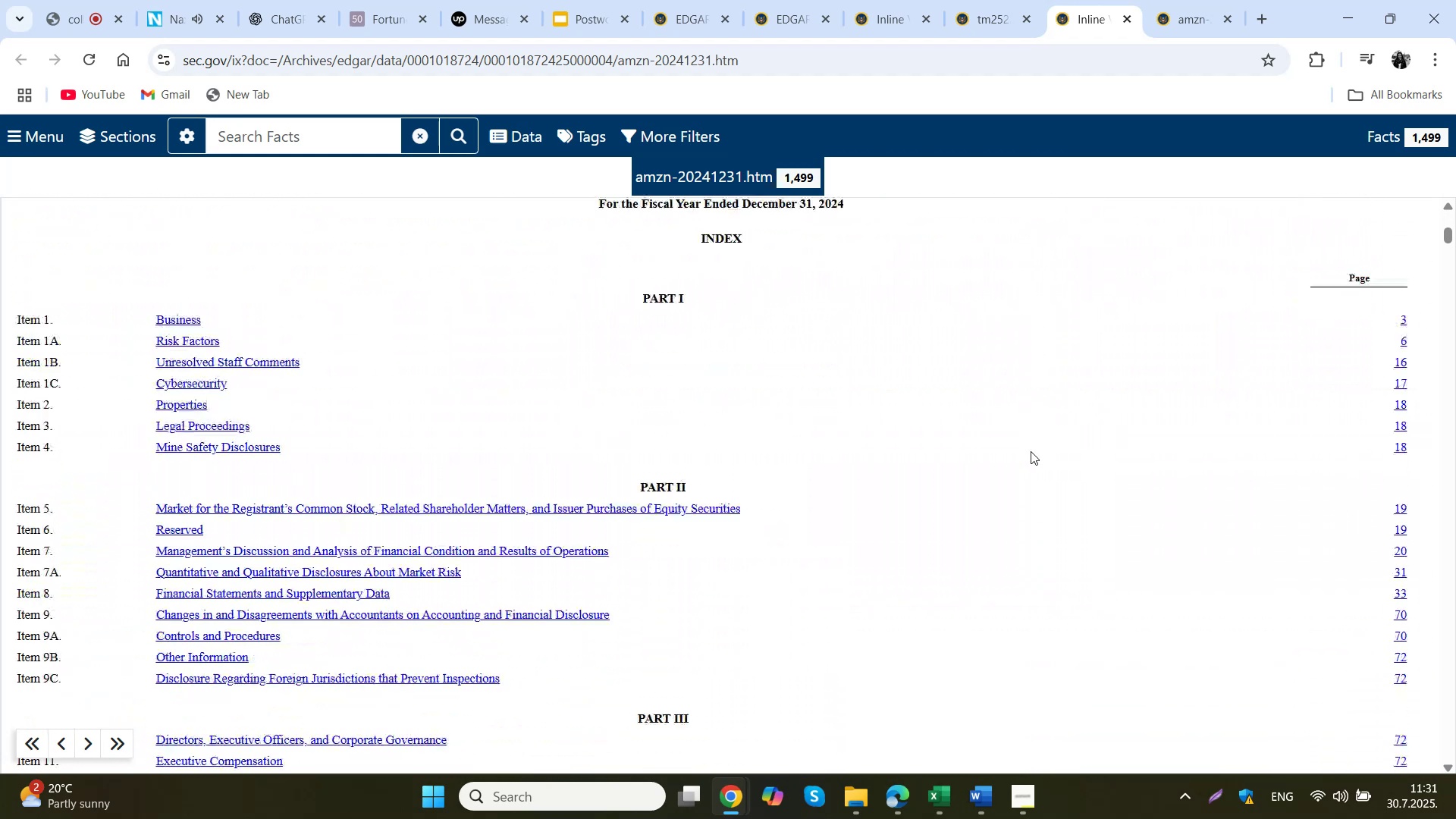 
scroll: coordinate [1028, 449], scroll_direction: up, amount: 21.0
 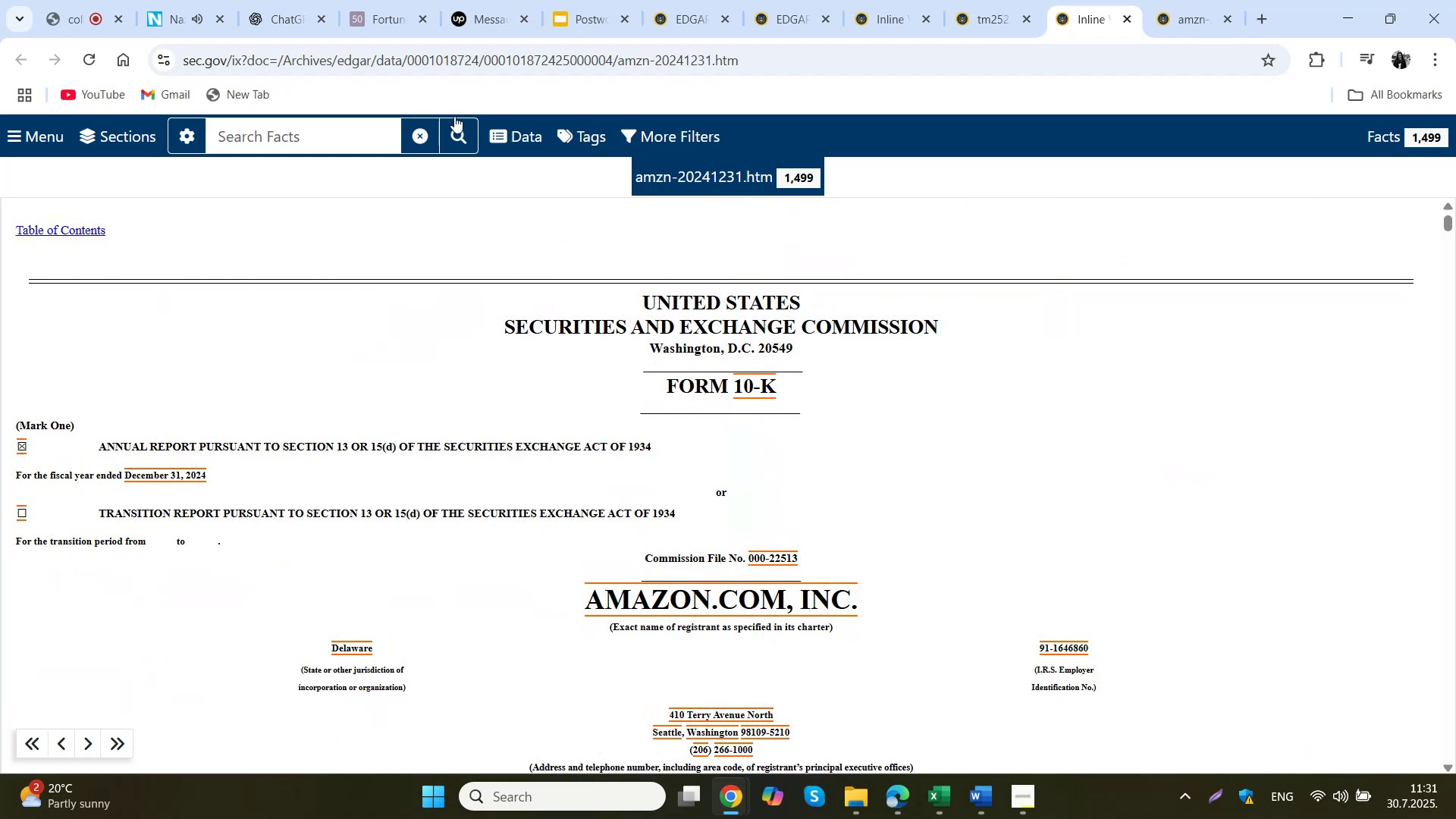 
left_click([931, 799])
 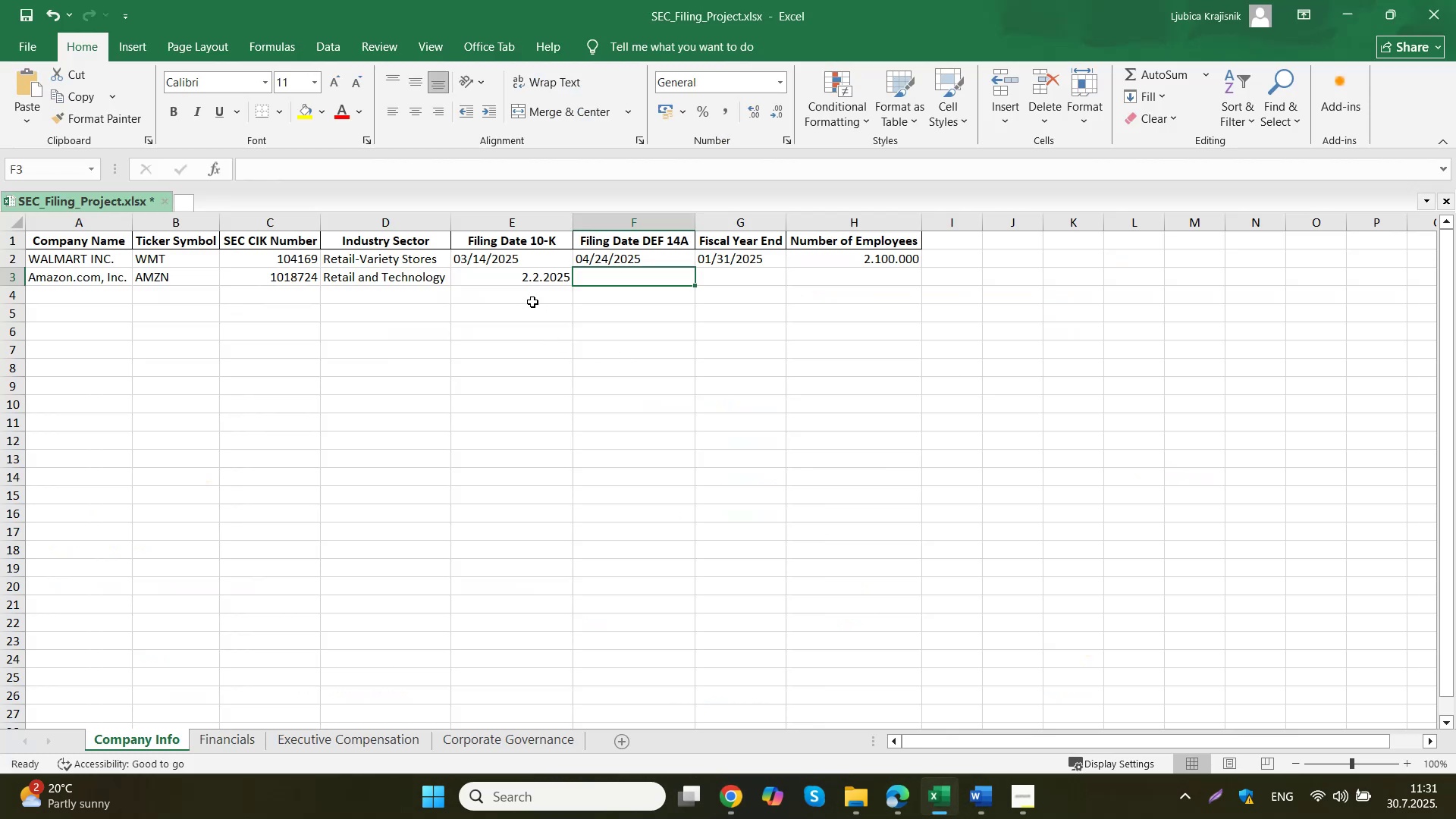 
left_click([515, 281])
 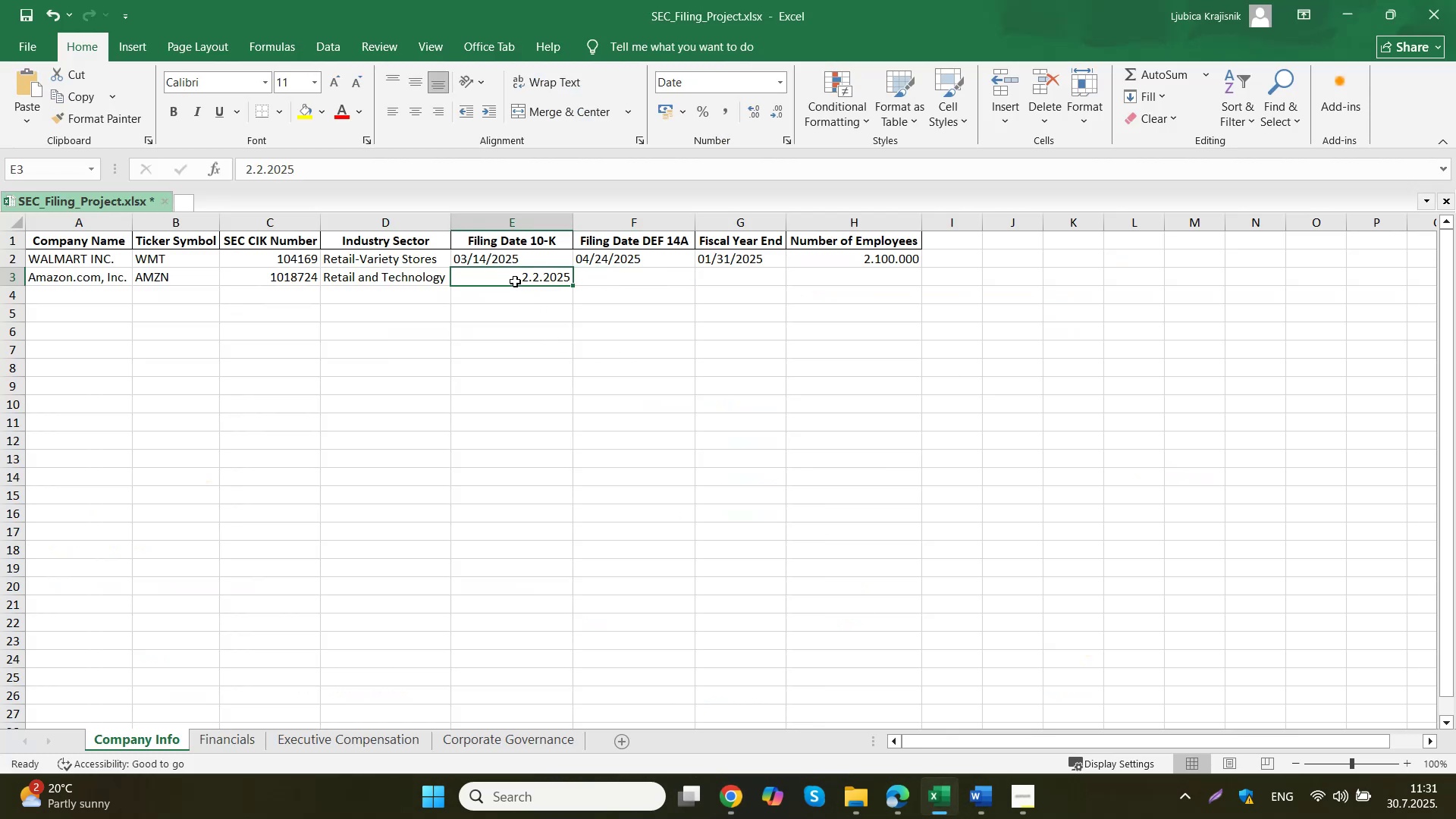 
key(Numpad0)
 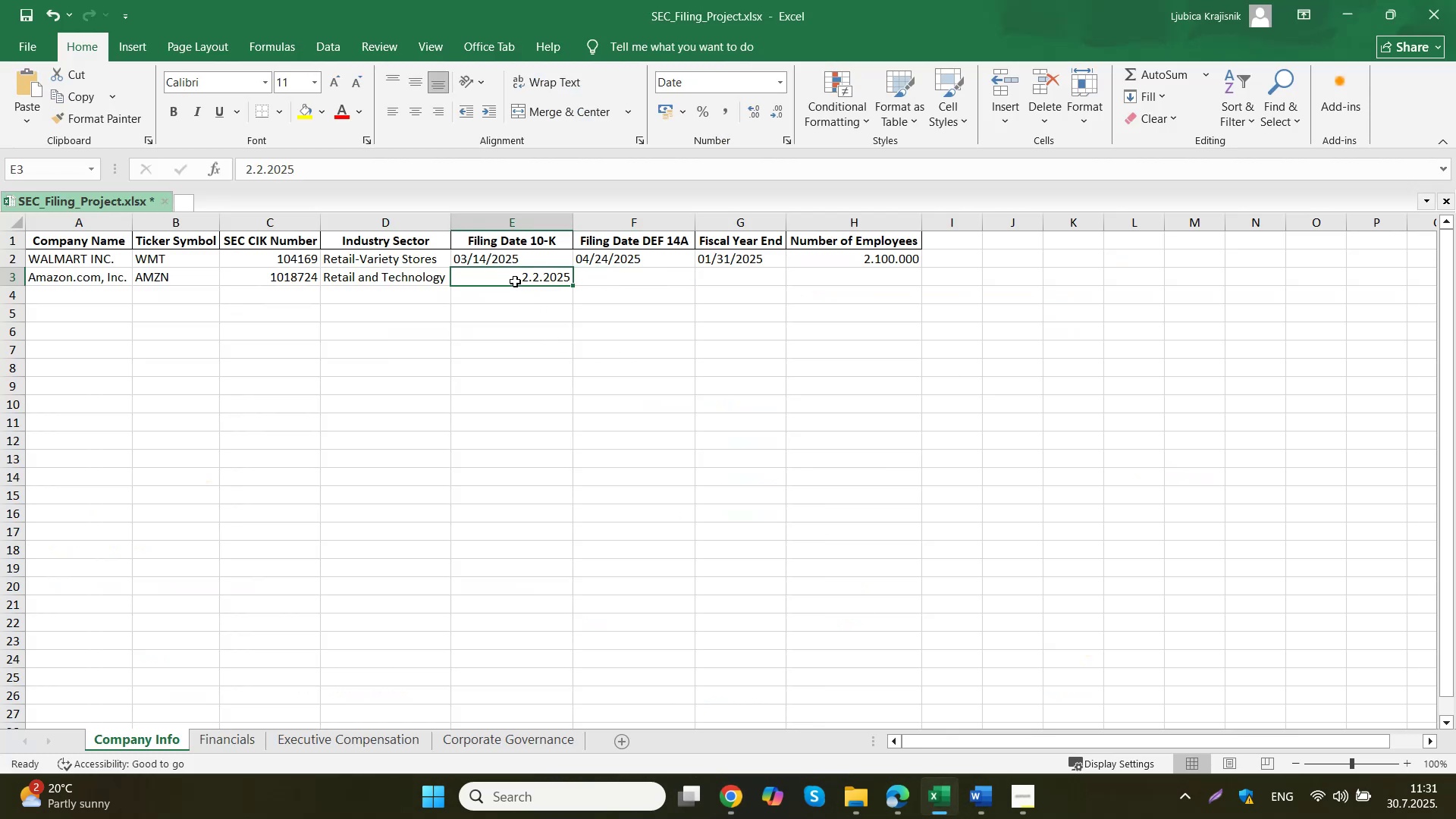 
key(Numpad2)
 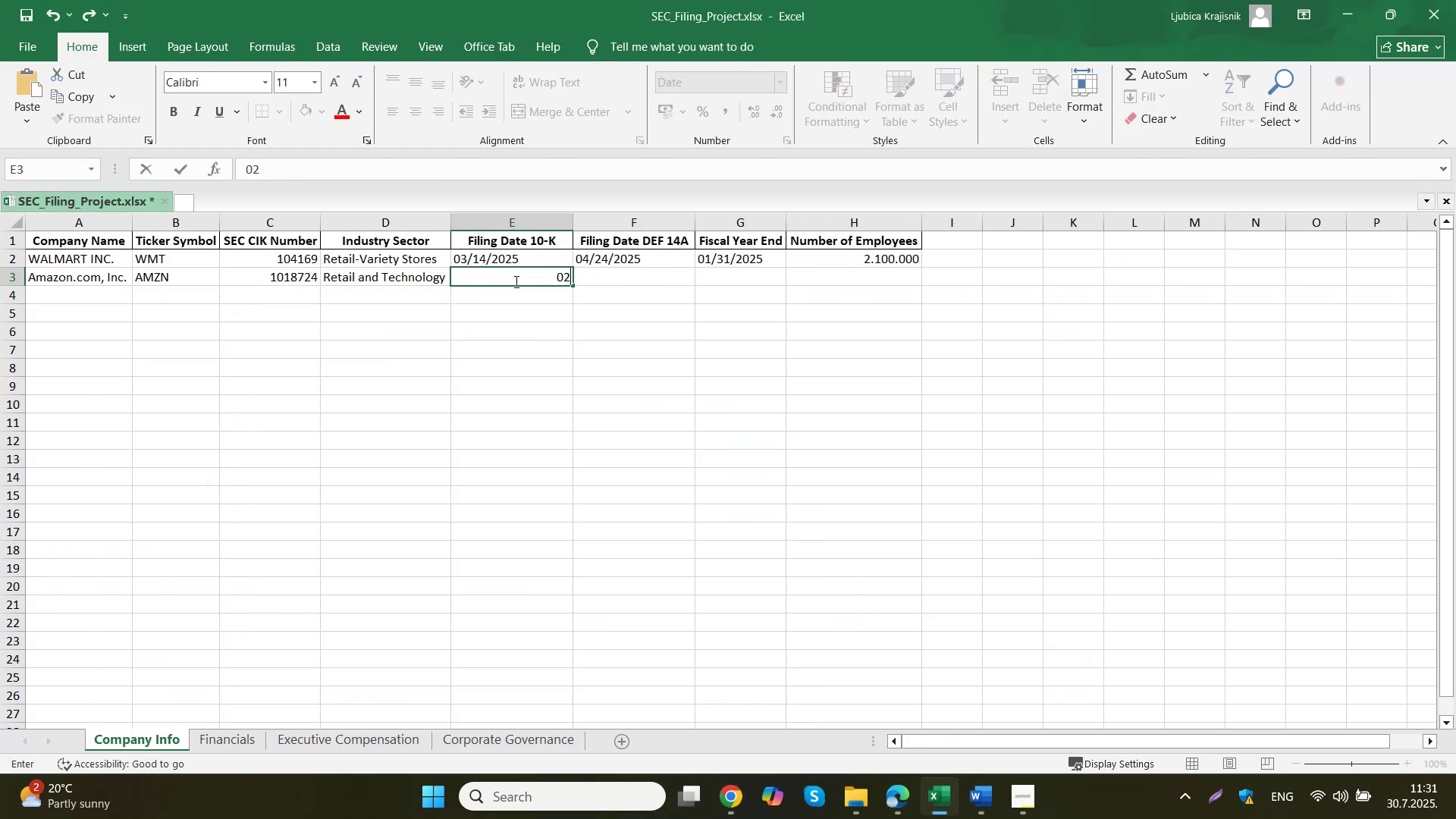 
key(NumpadDivide)
 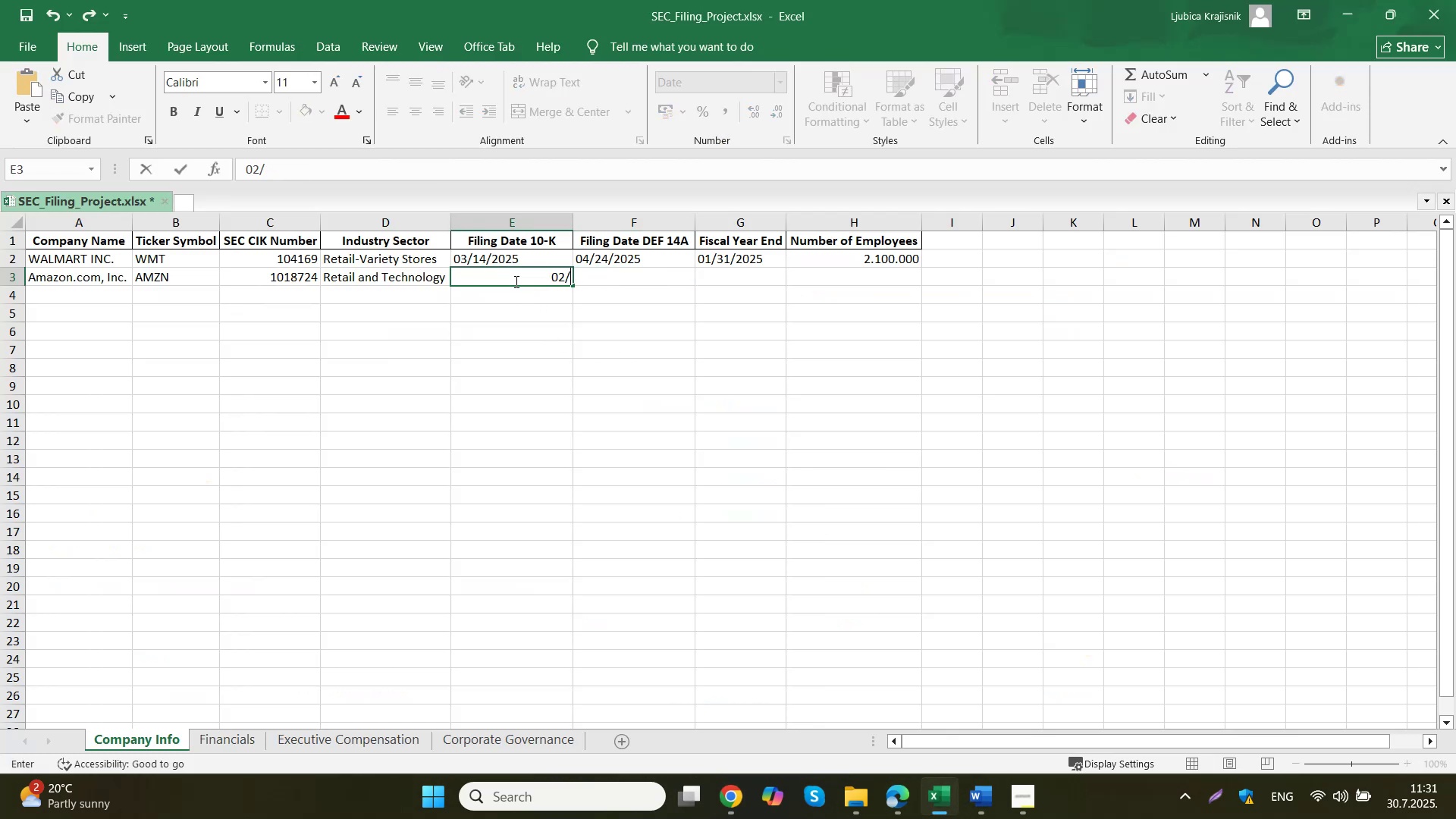 
key(Numpad0)
 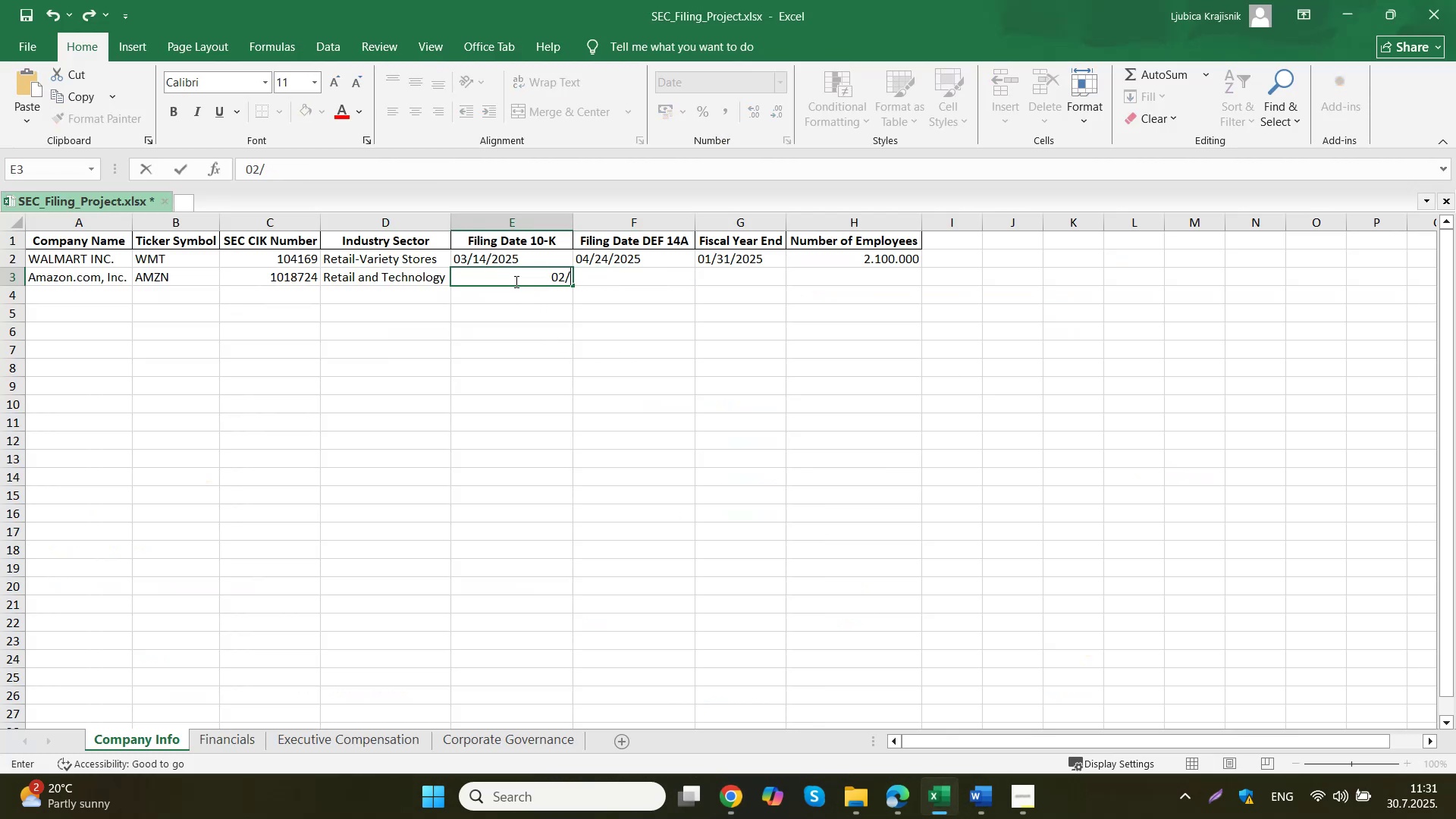 
key(Numpad7)
 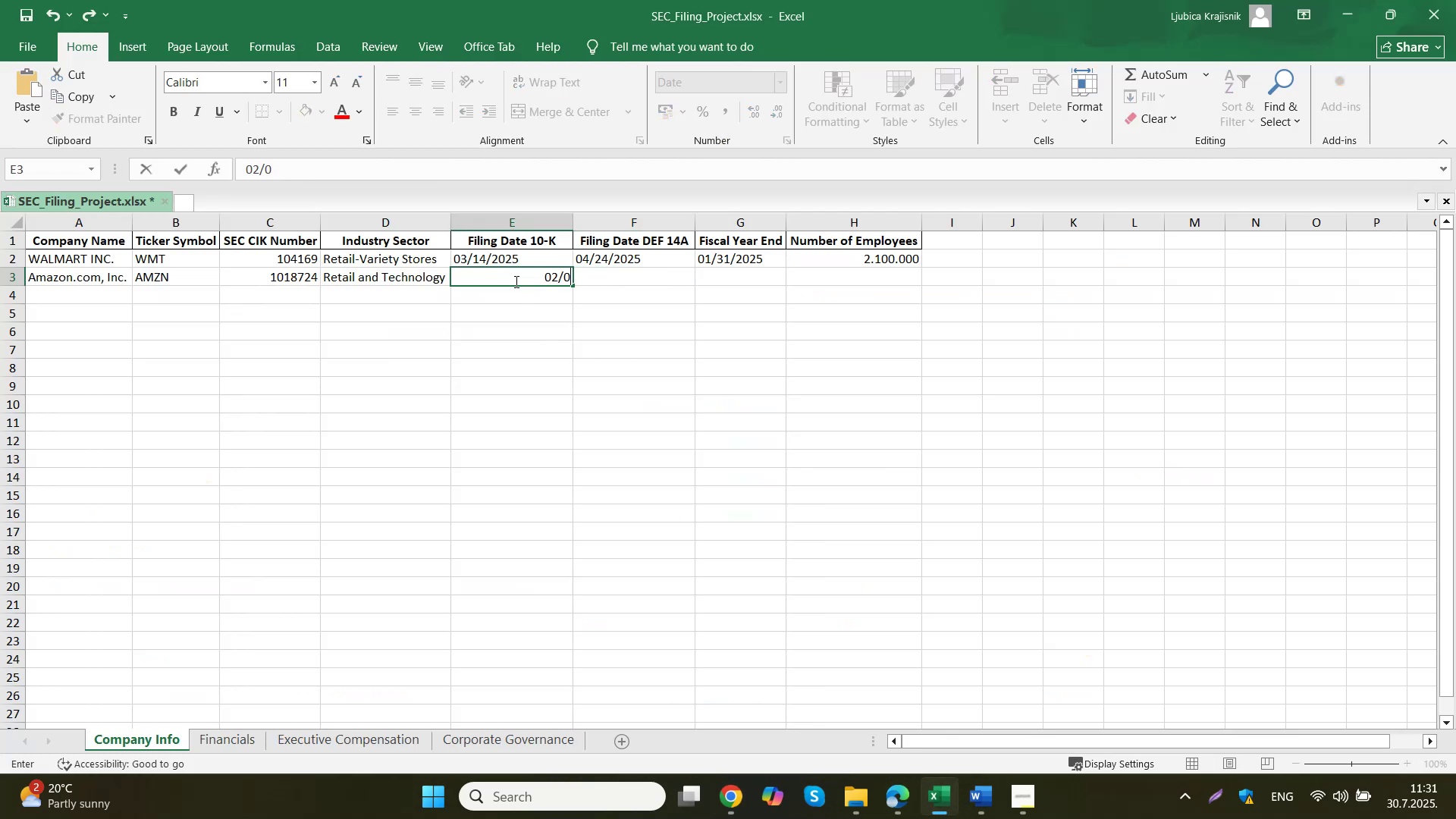 
key(NumpadDivide)
 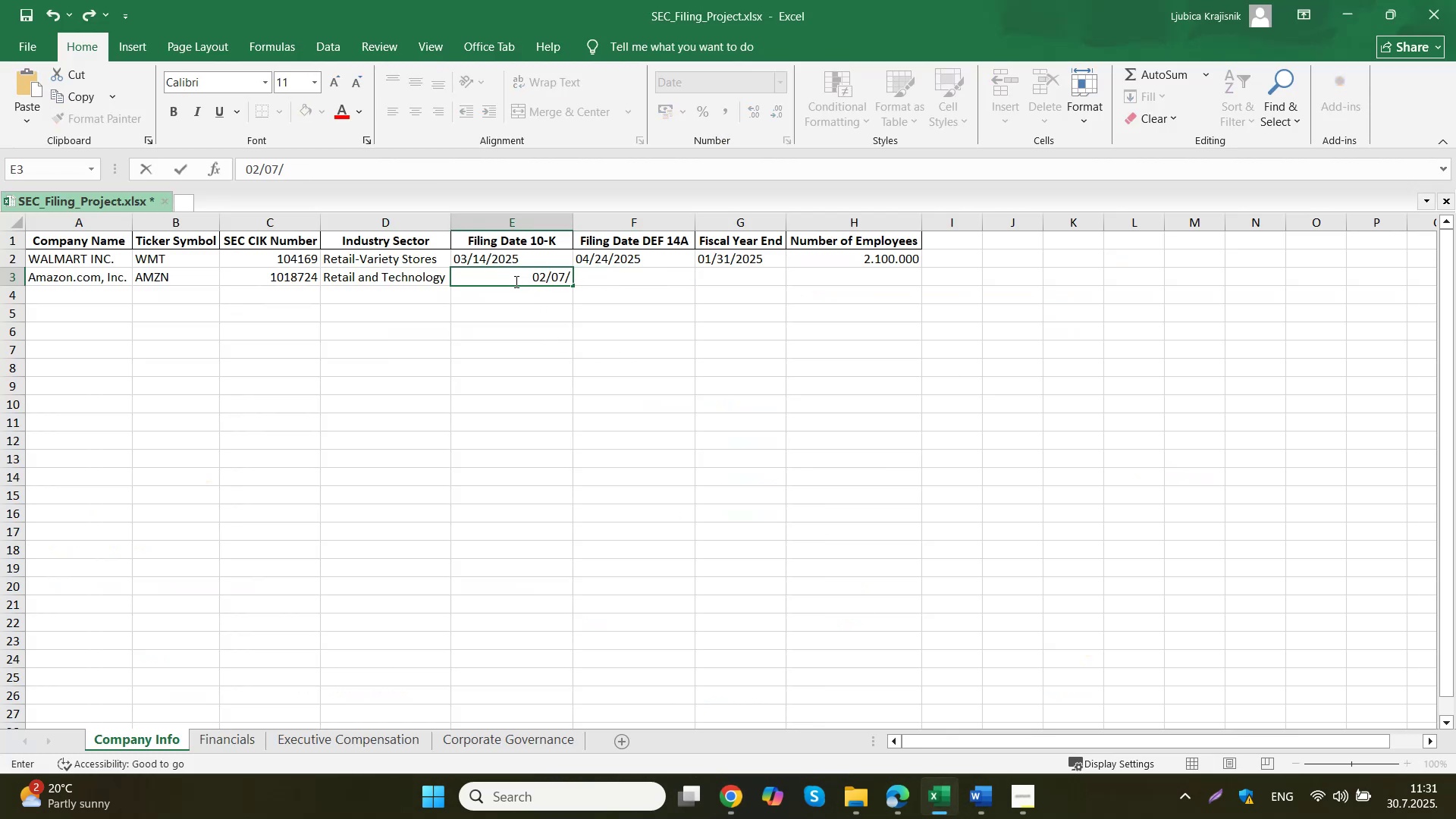 
key(Numpad2)
 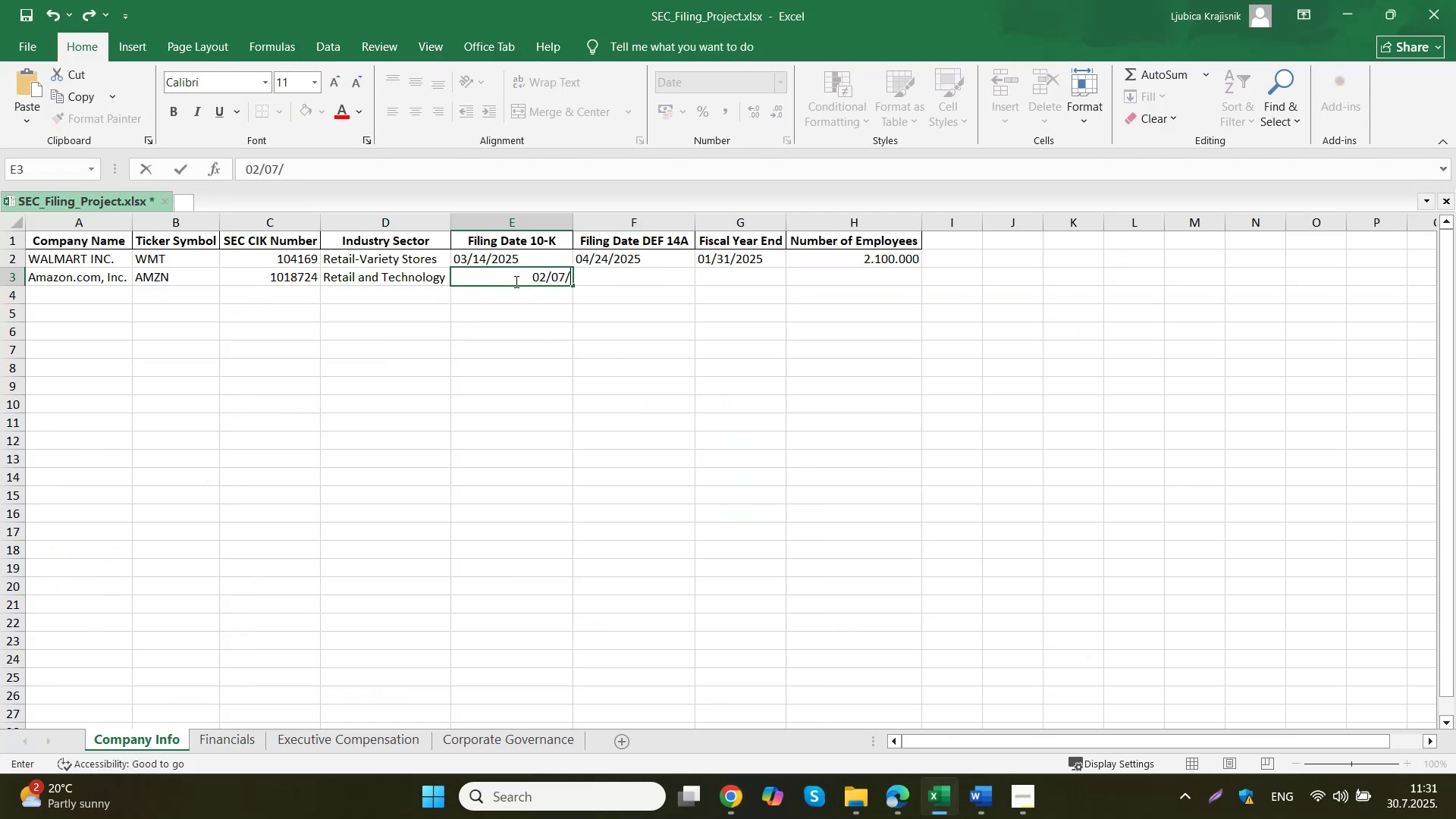 
key(Numpad0)
 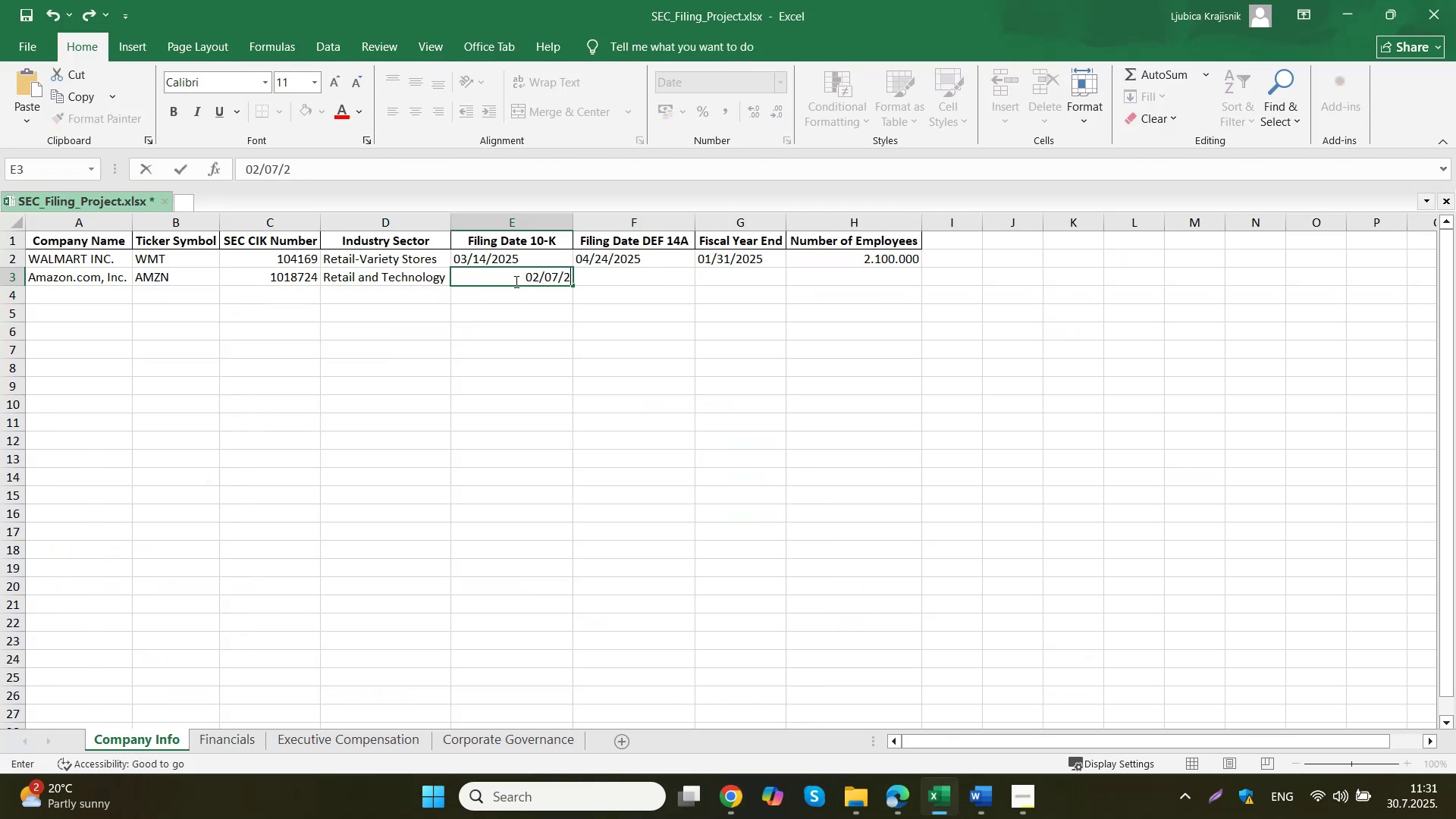 
key(Numpad2)
 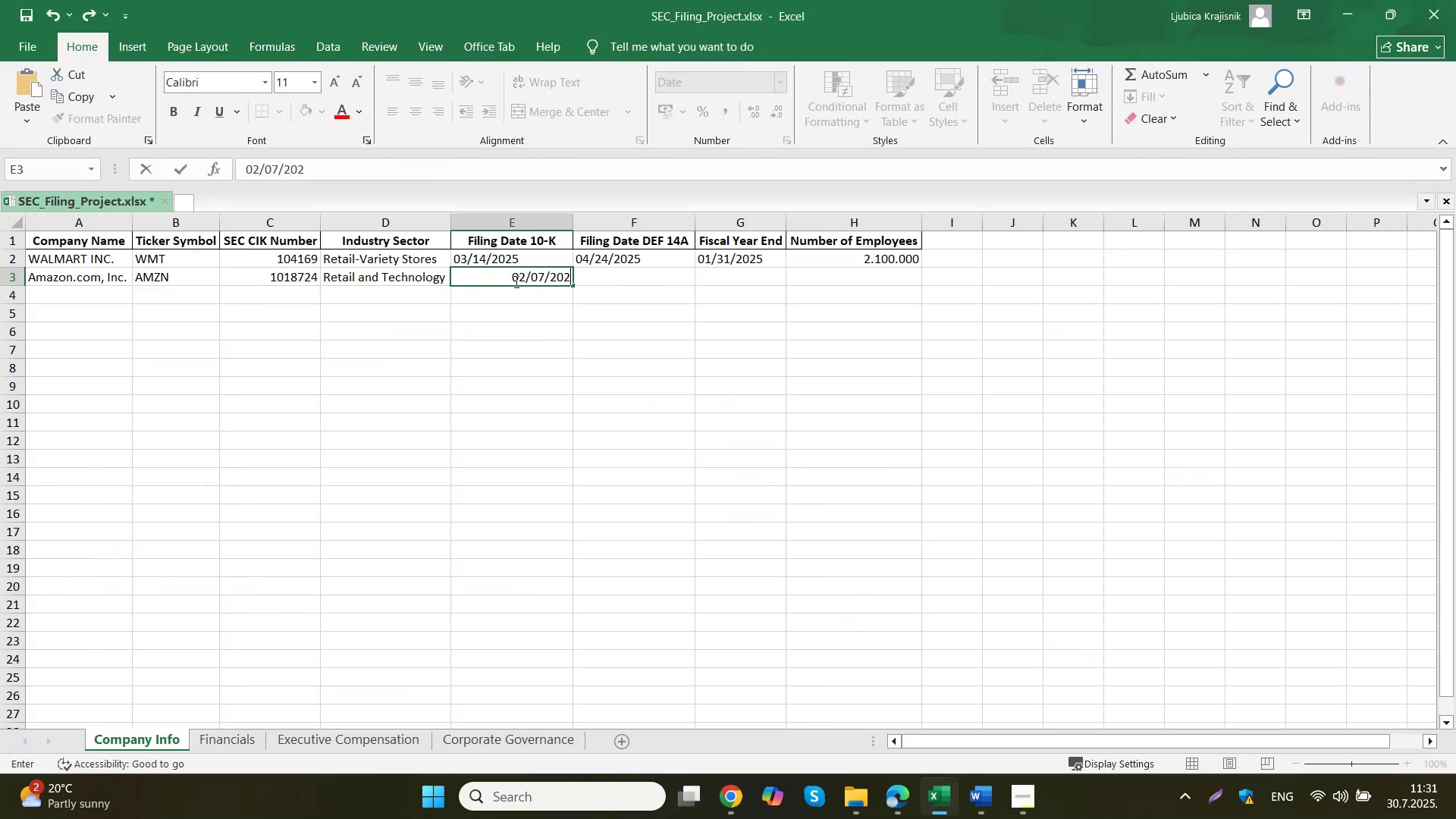 
key(Numpad5)
 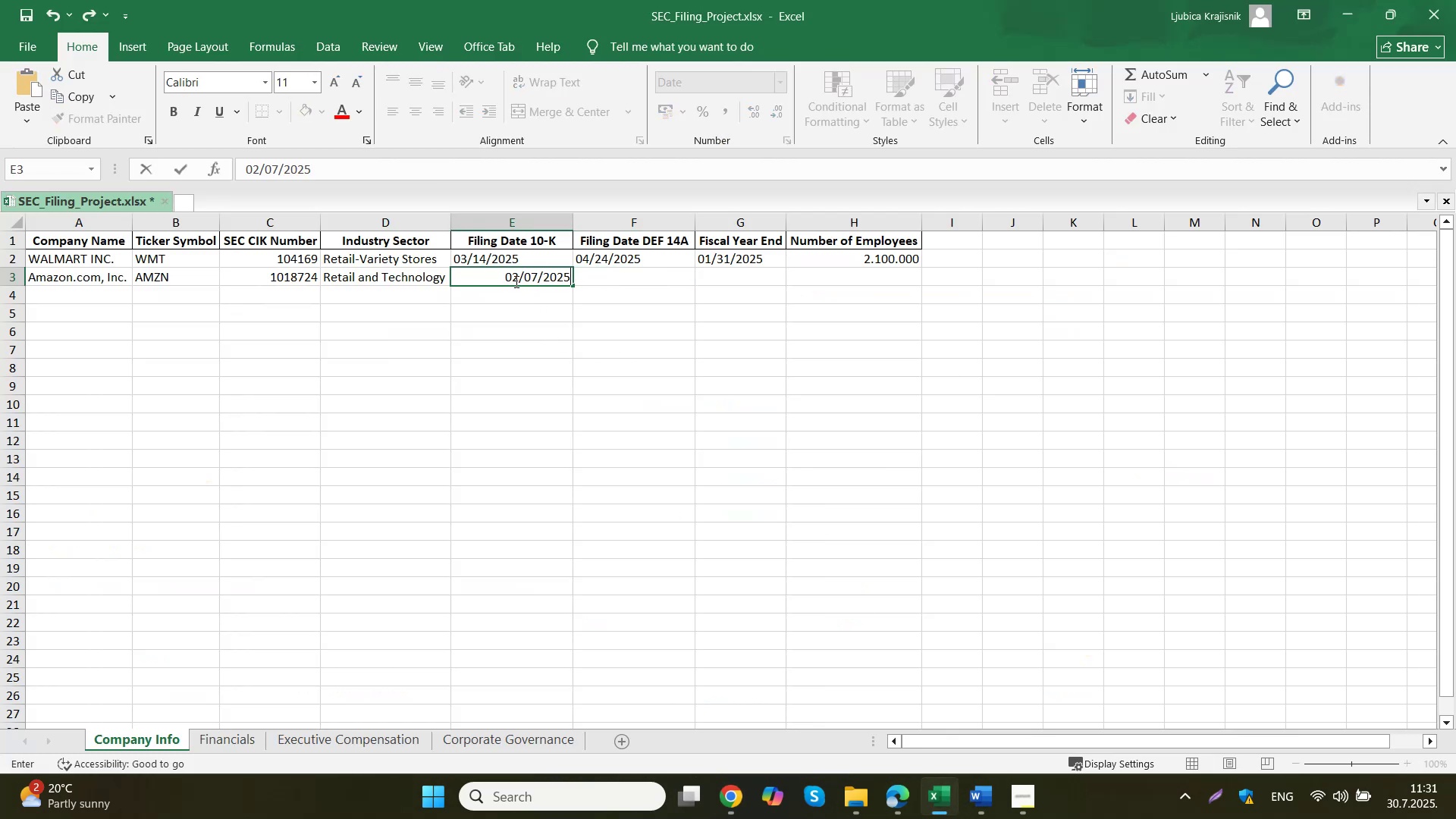 
key(Tab)
 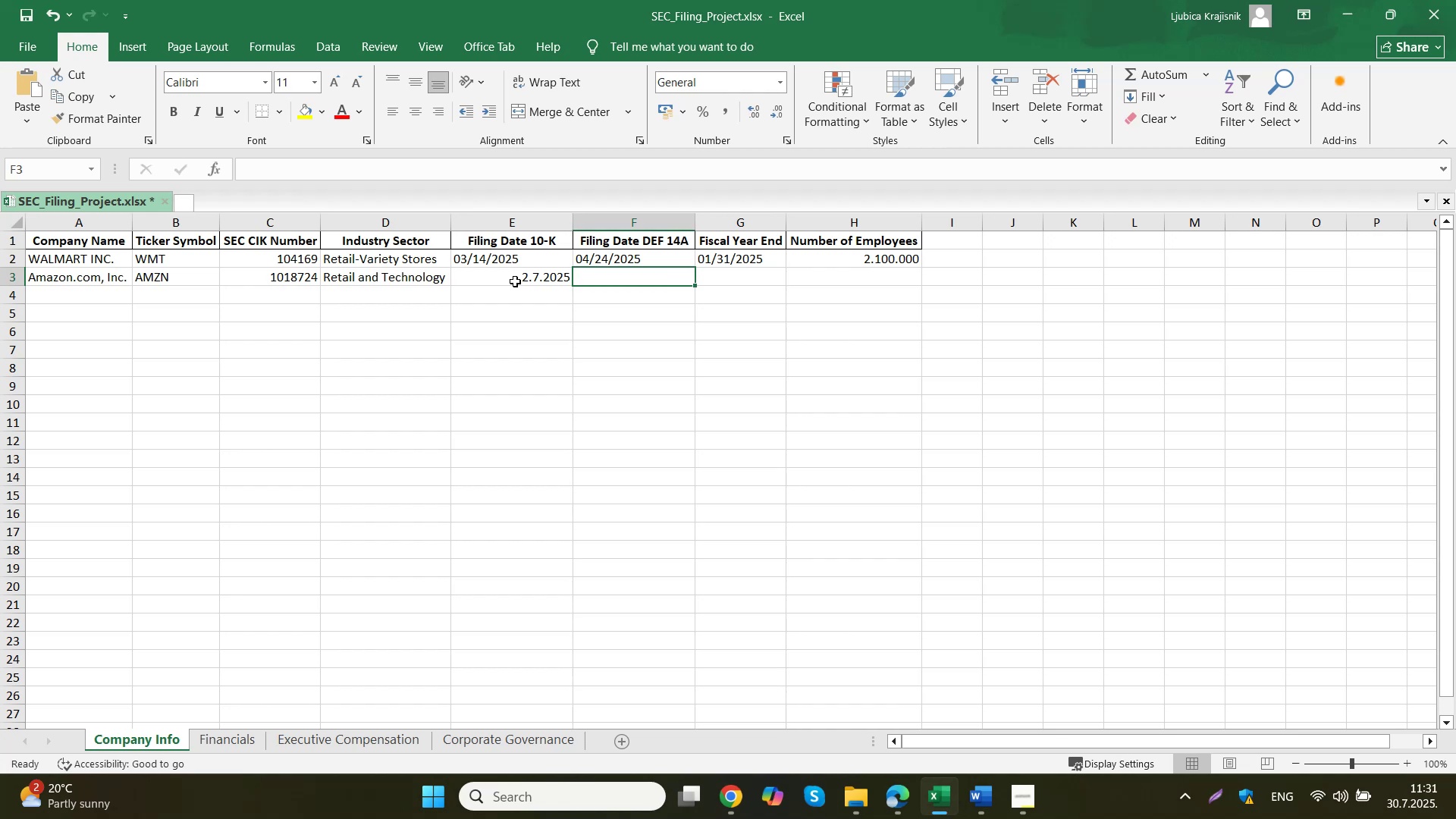 
left_click([515, 281])
 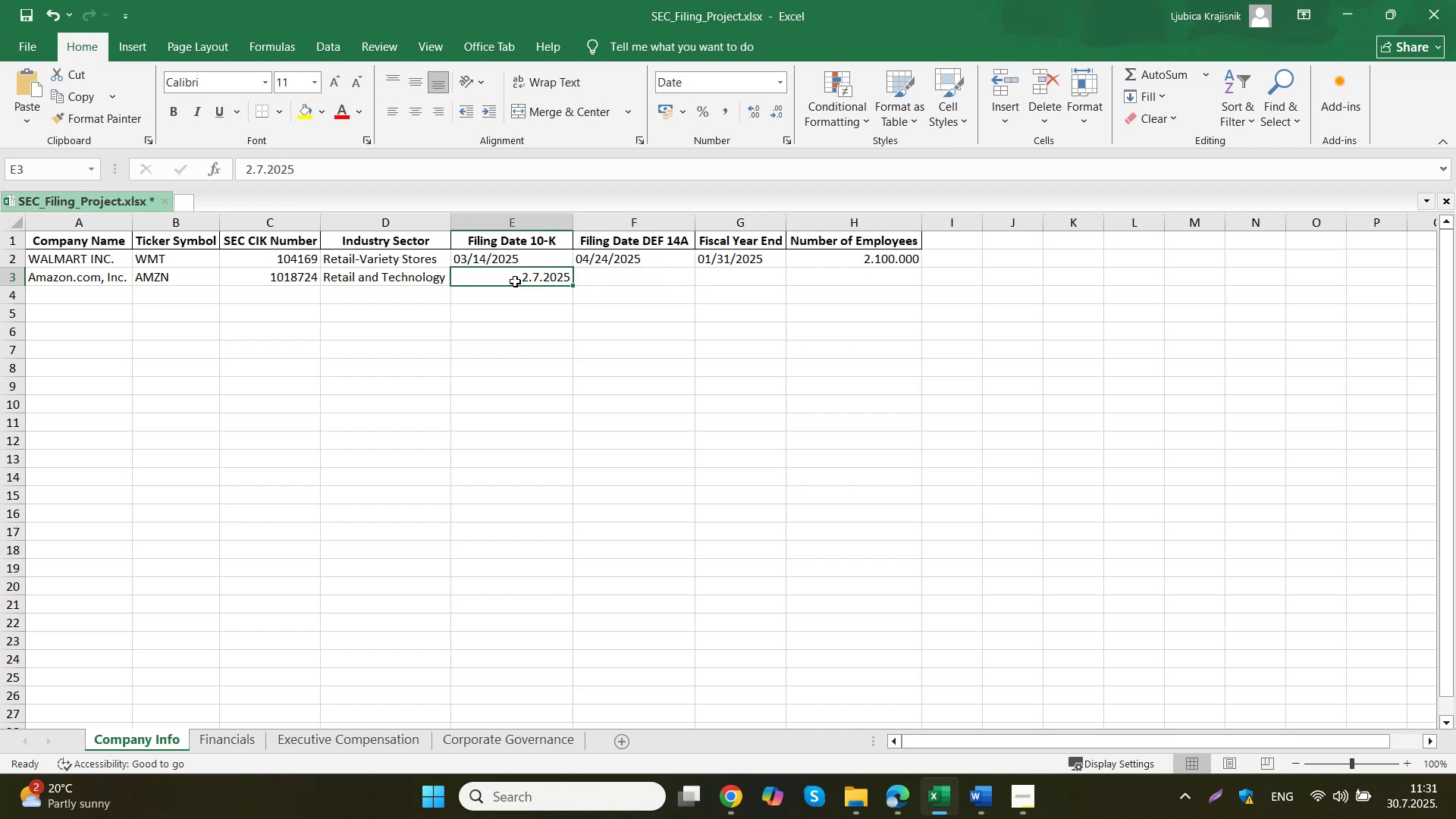 
key(Delete)
 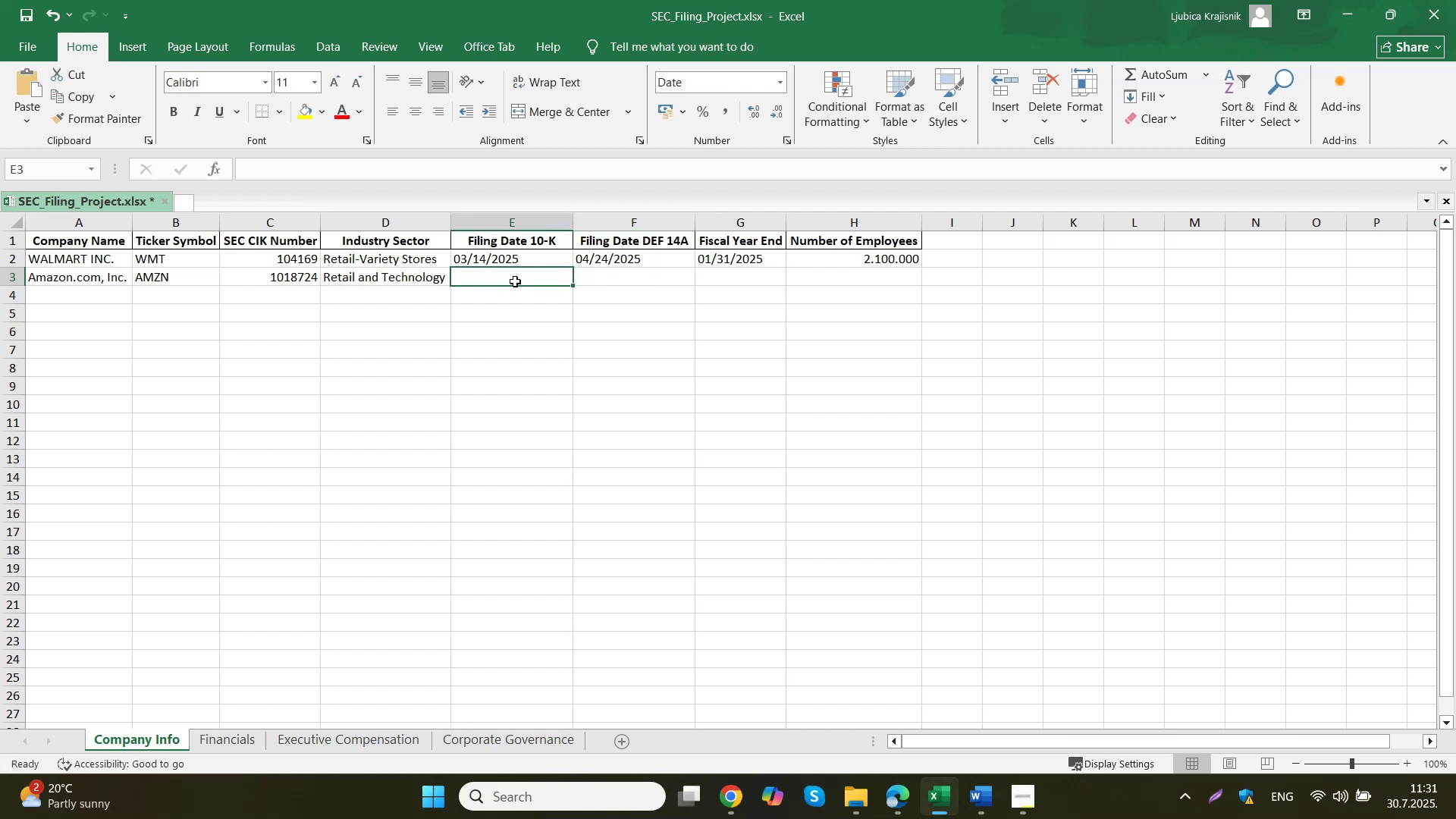 
left_click([525, 369])
 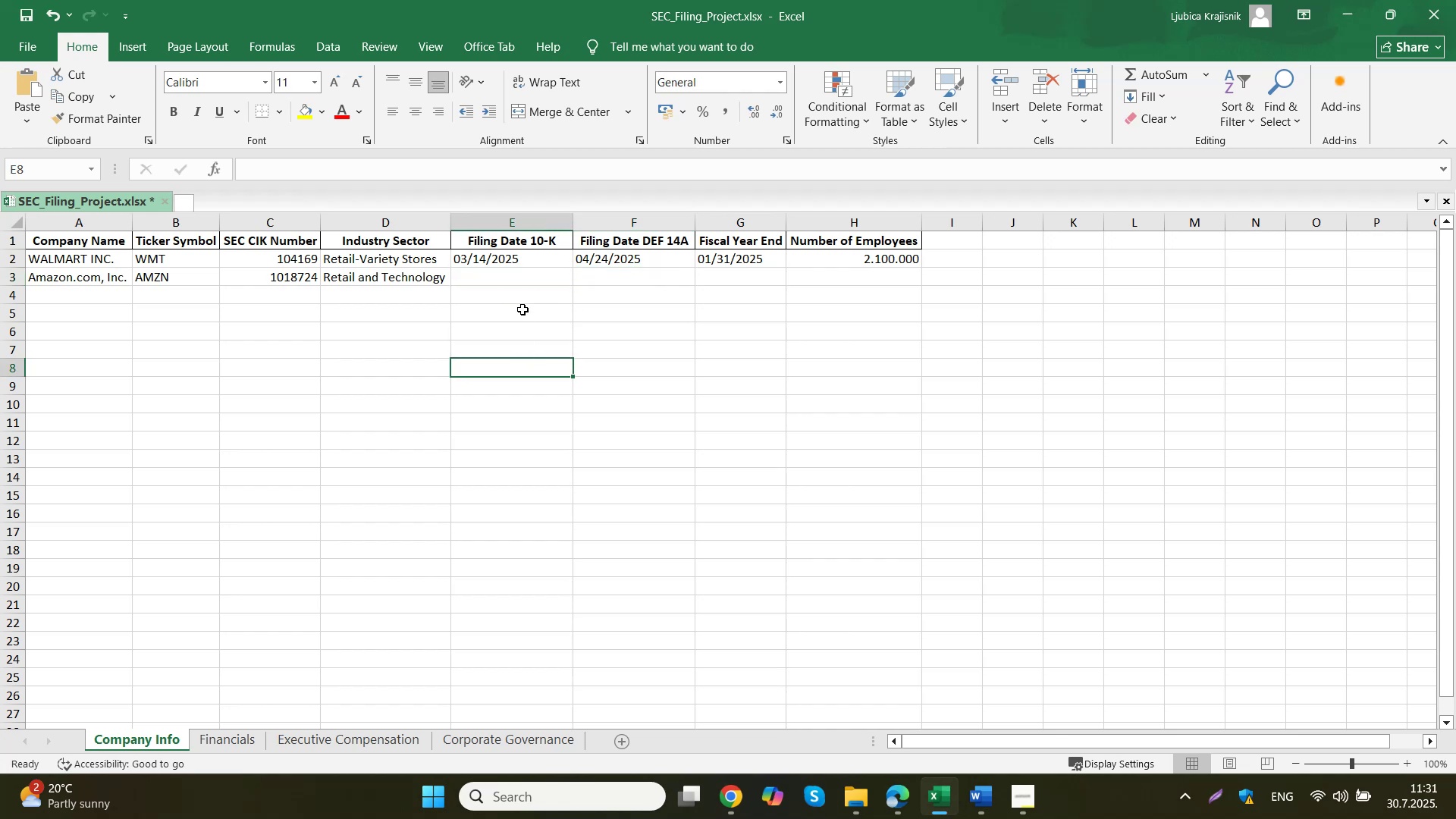 
left_click([521, 276])
 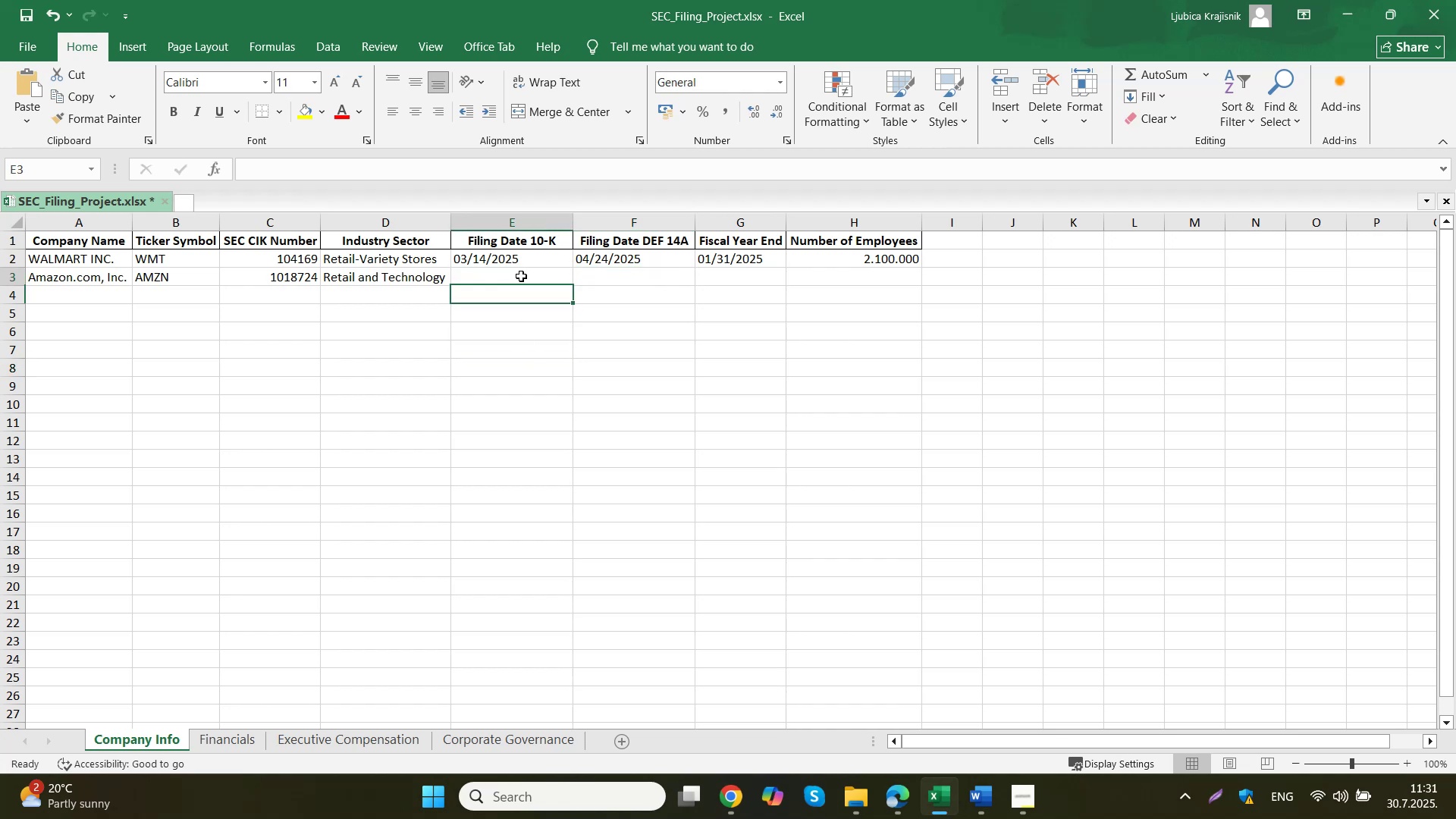 
right_click([521, 276])
 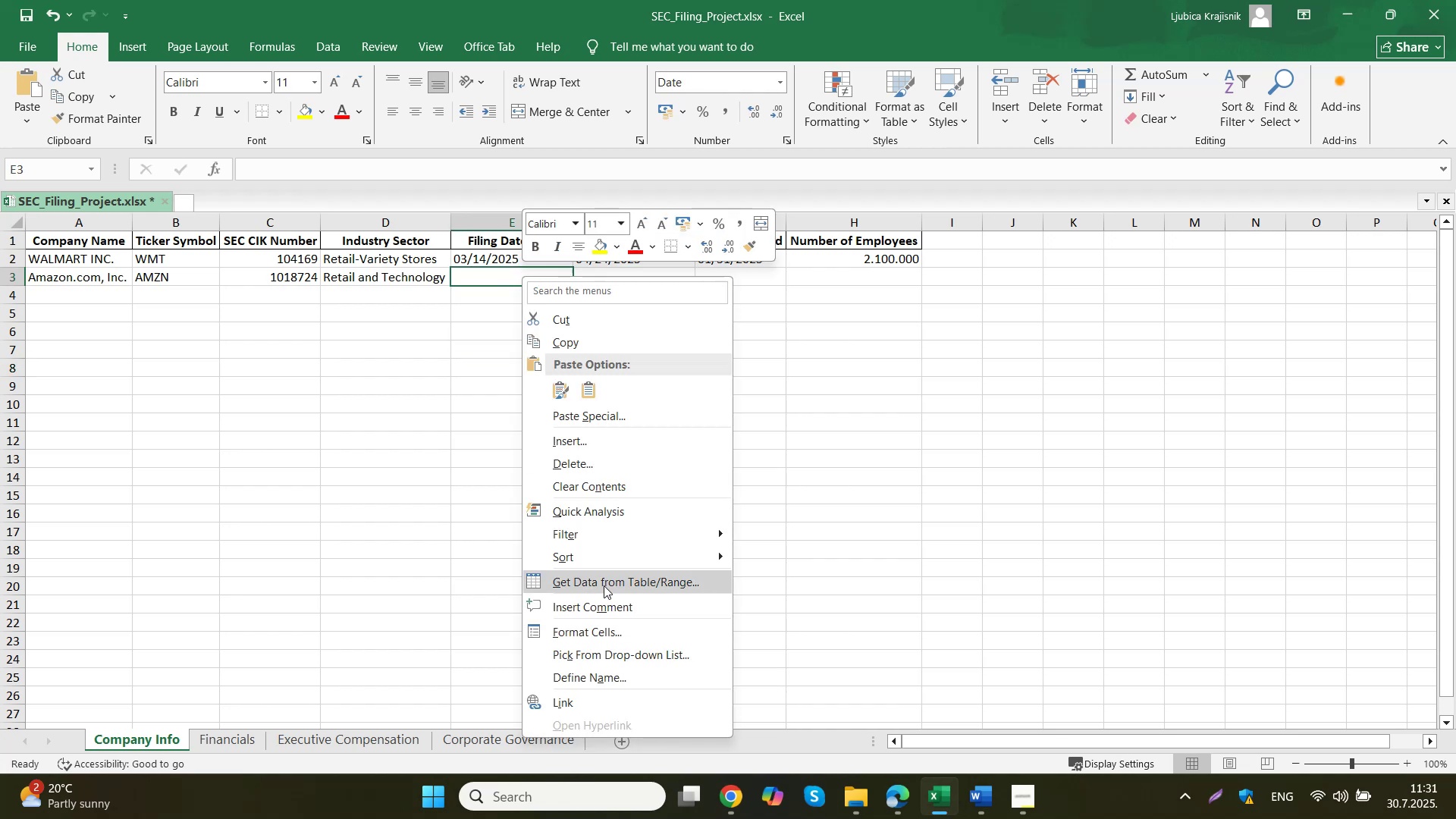 
left_click([608, 465])
 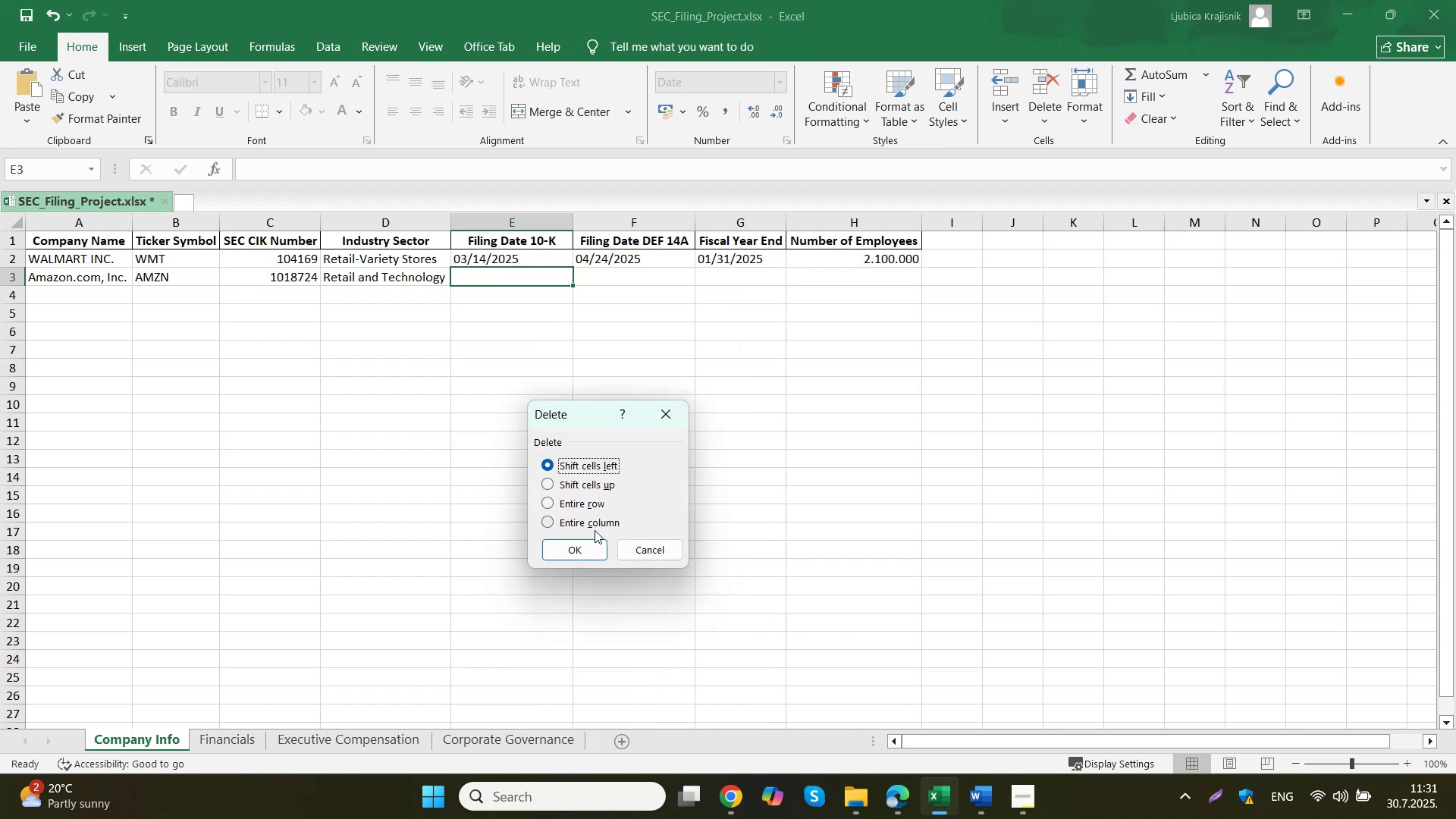 
left_click([597, 554])
 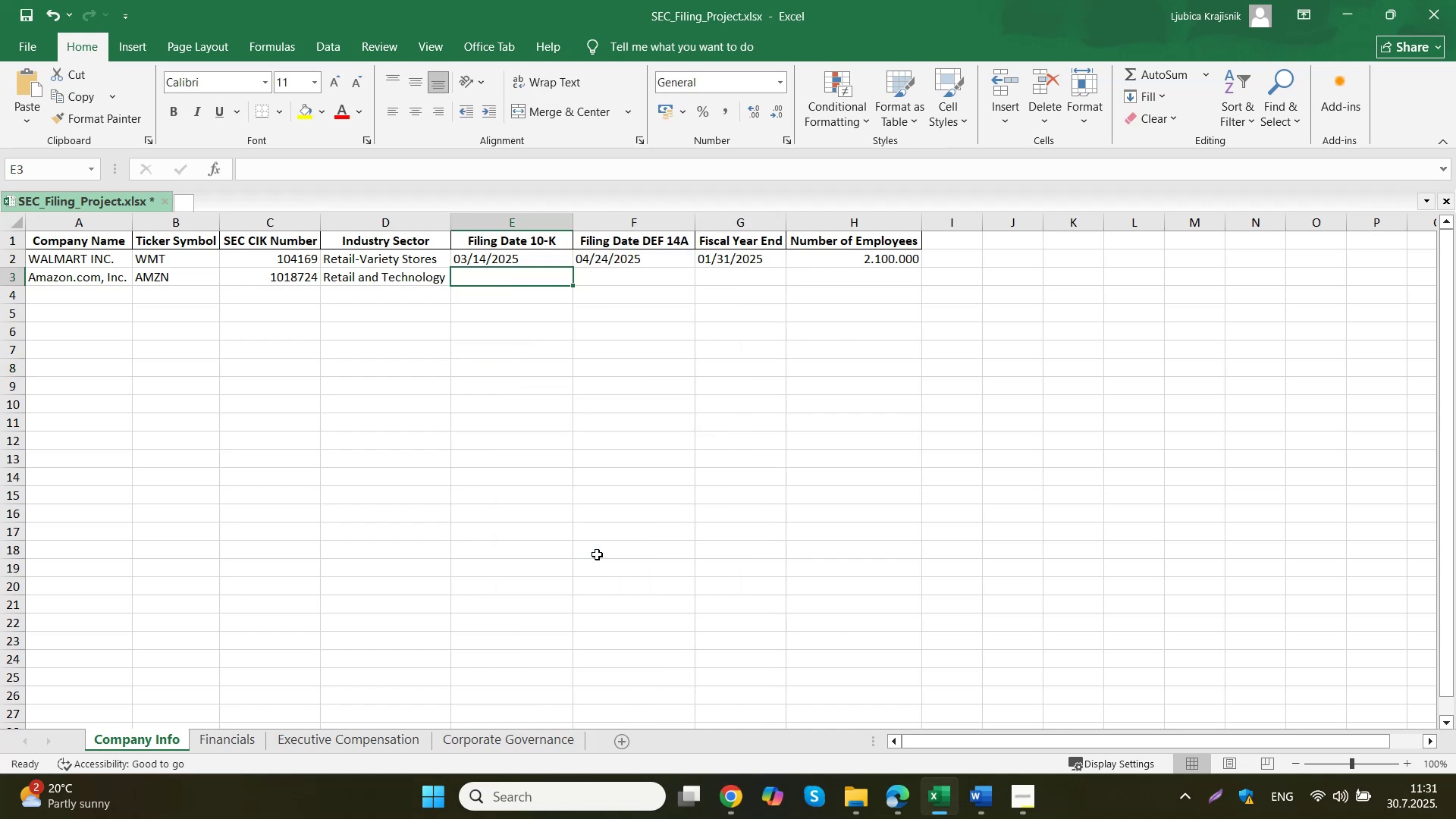 
left_click([489, 416])
 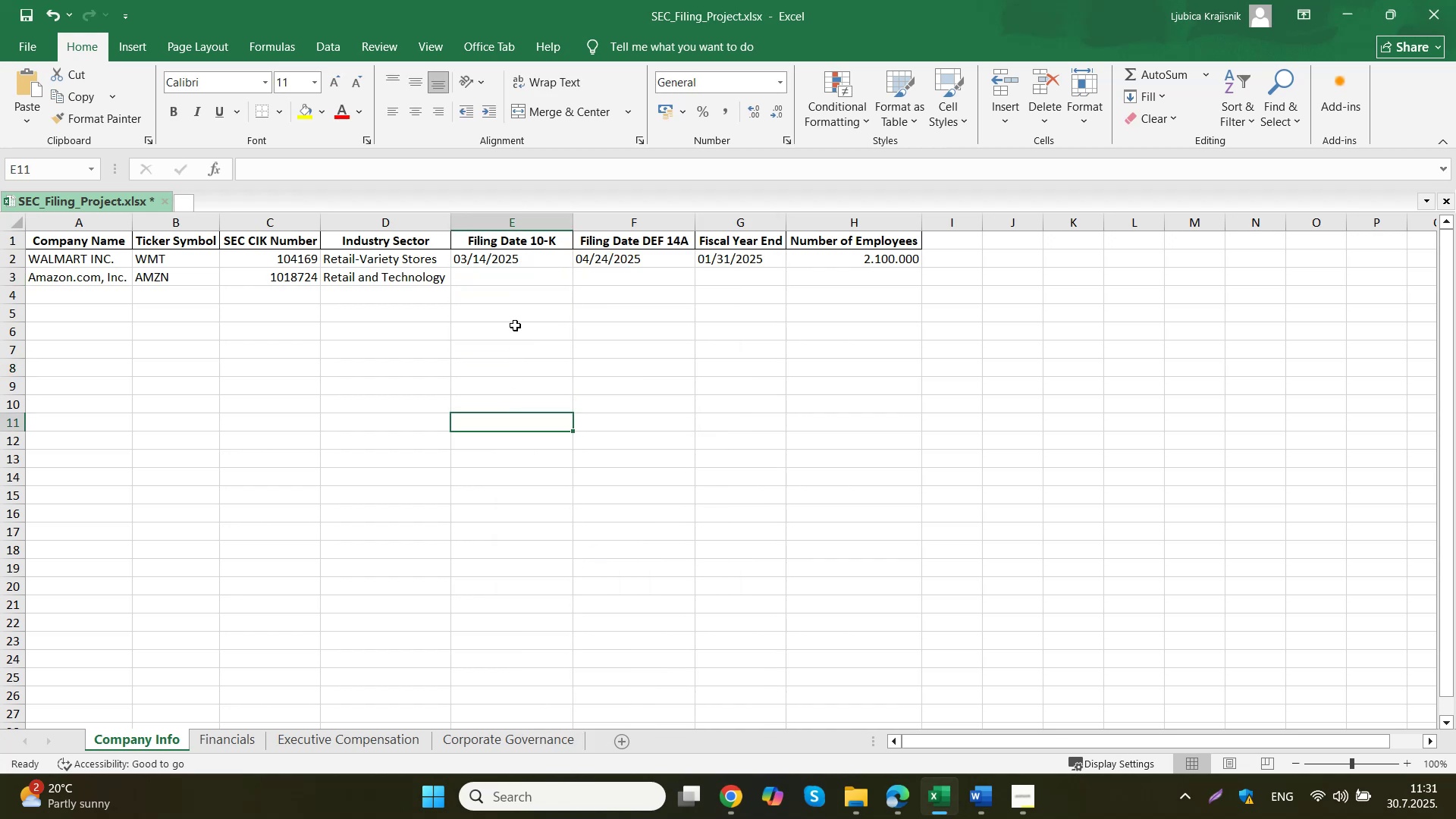 
left_click([519, 281])
 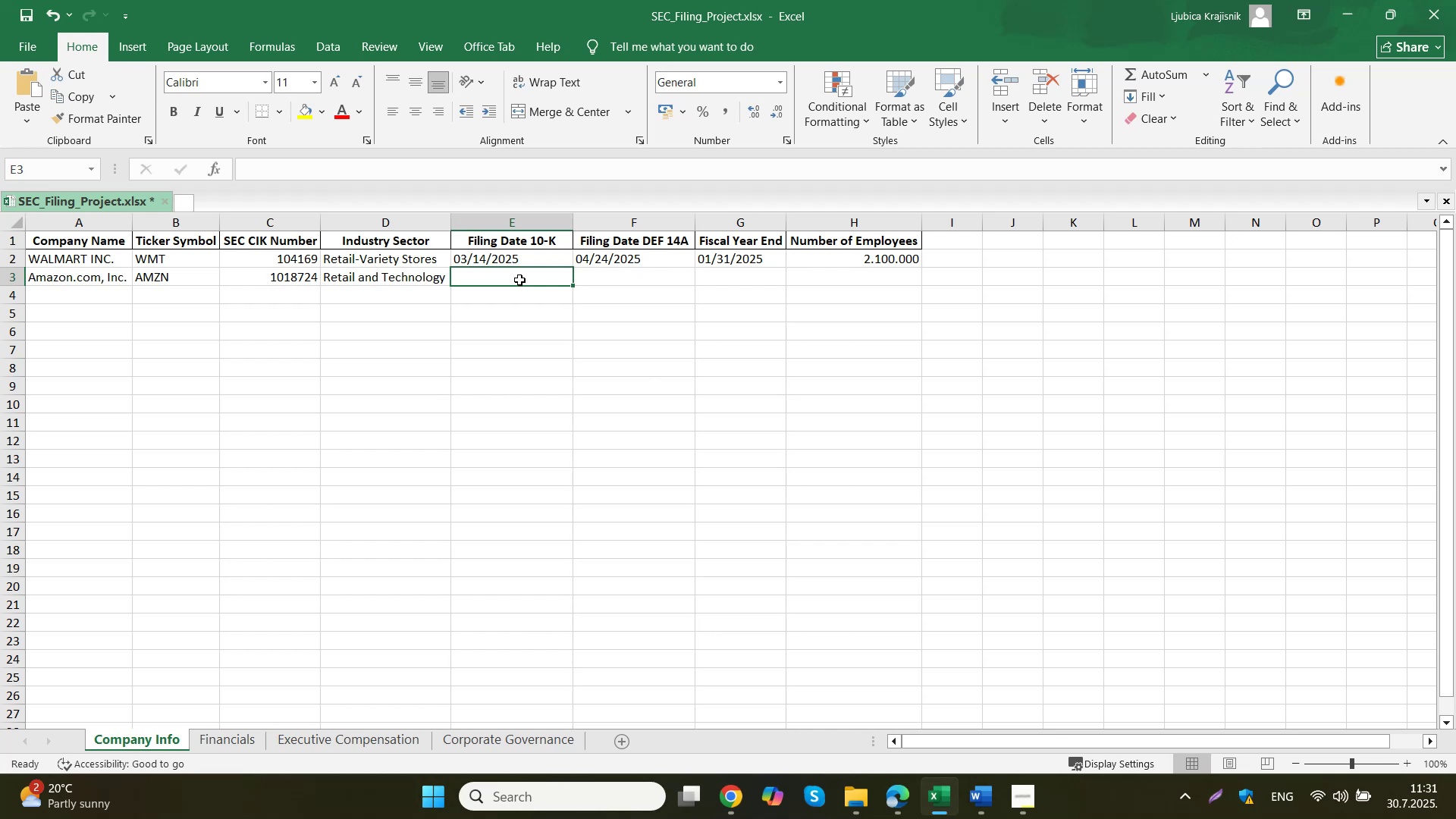 
key(Numpad0)
 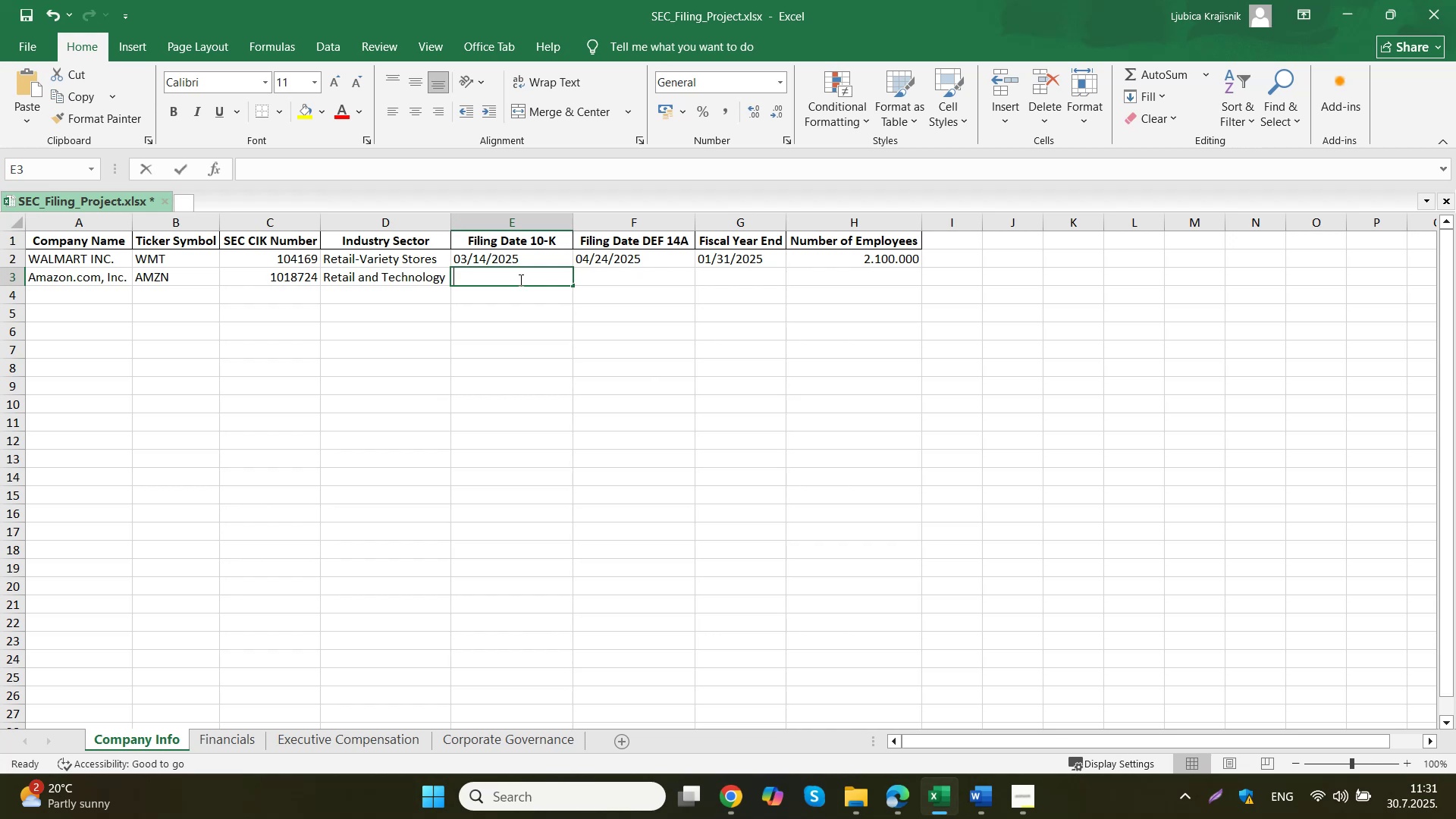 
key(Numpad2)
 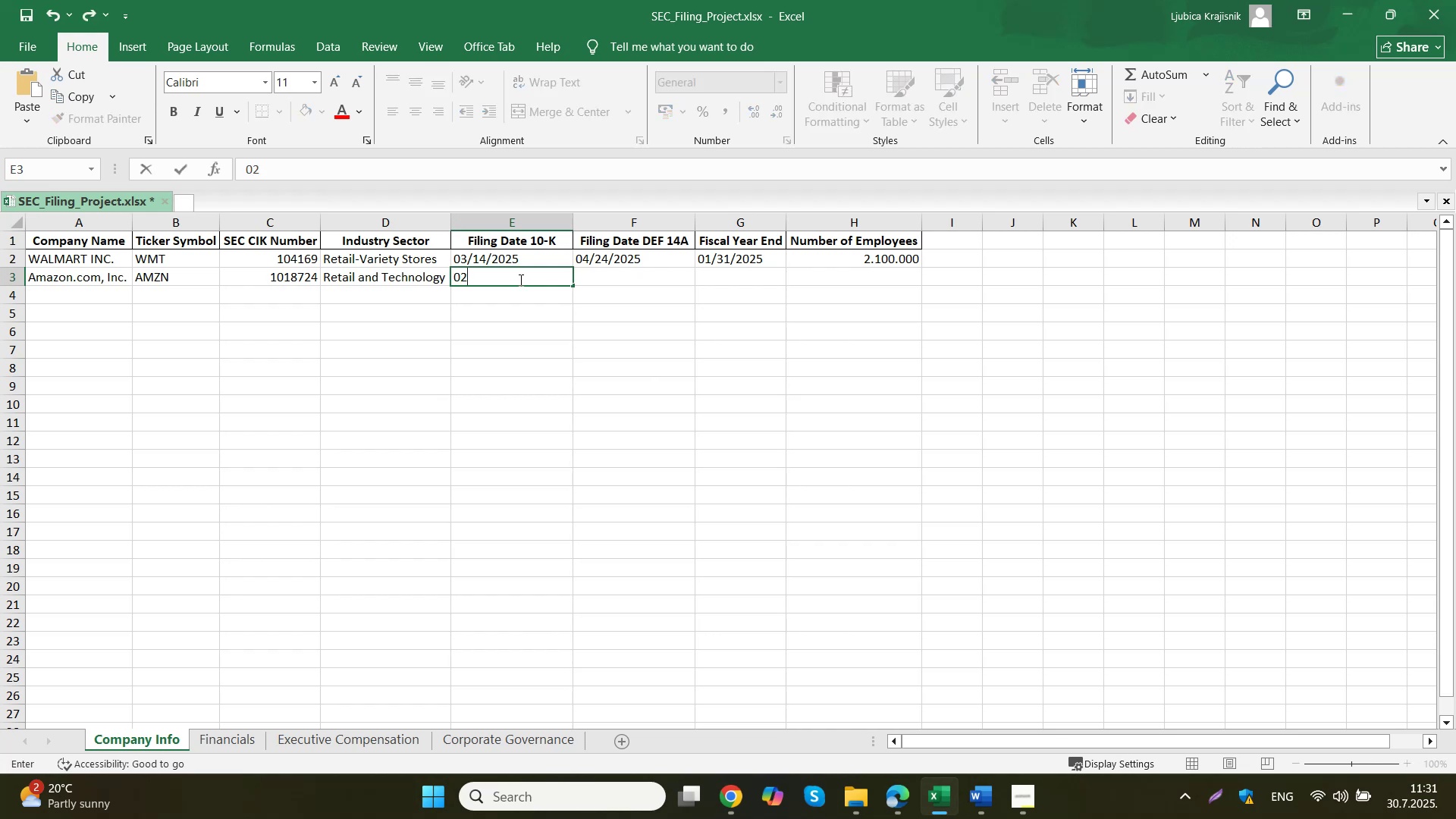 
key(NumpadDivide)
 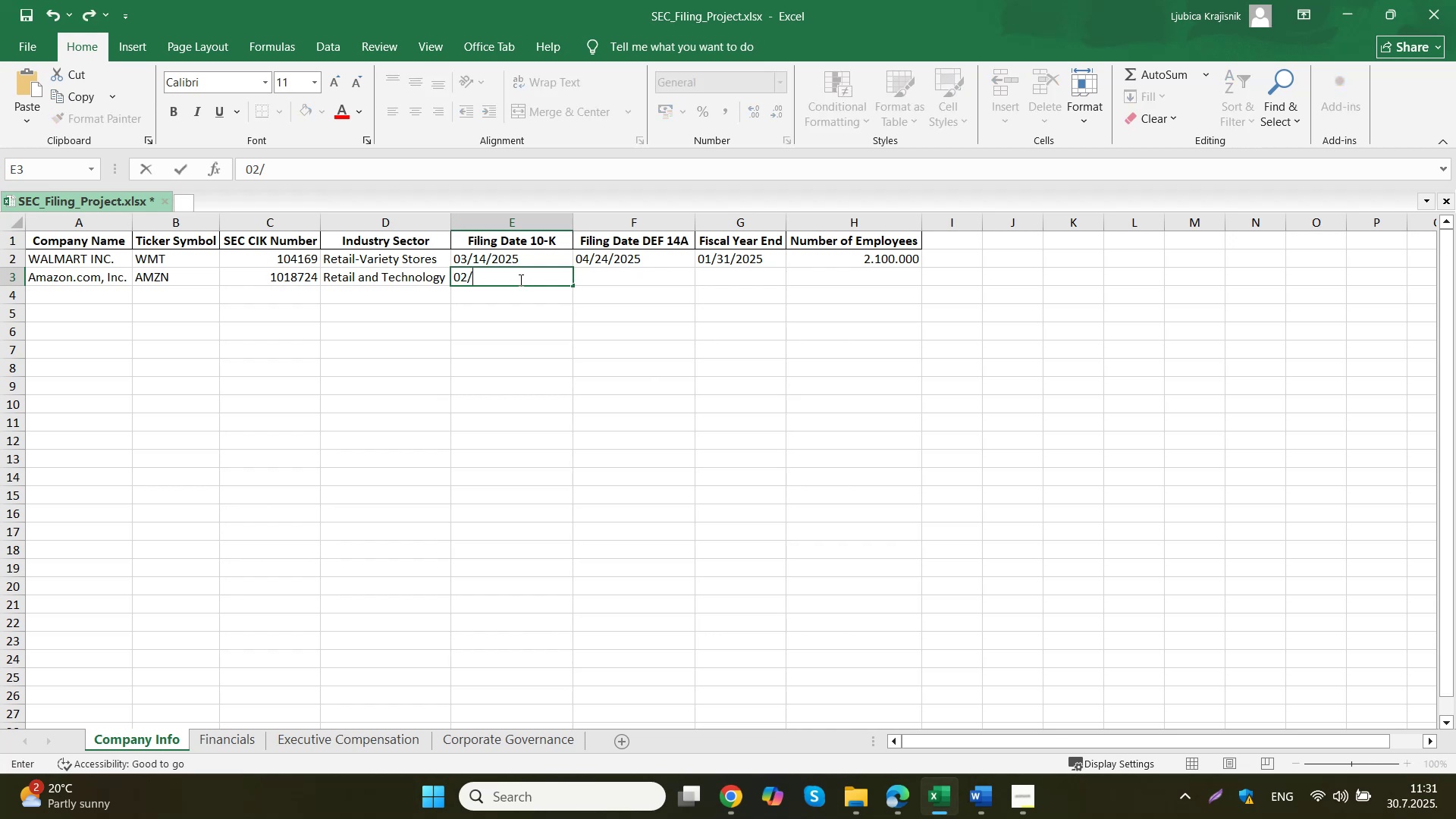 
key(Numpad0)
 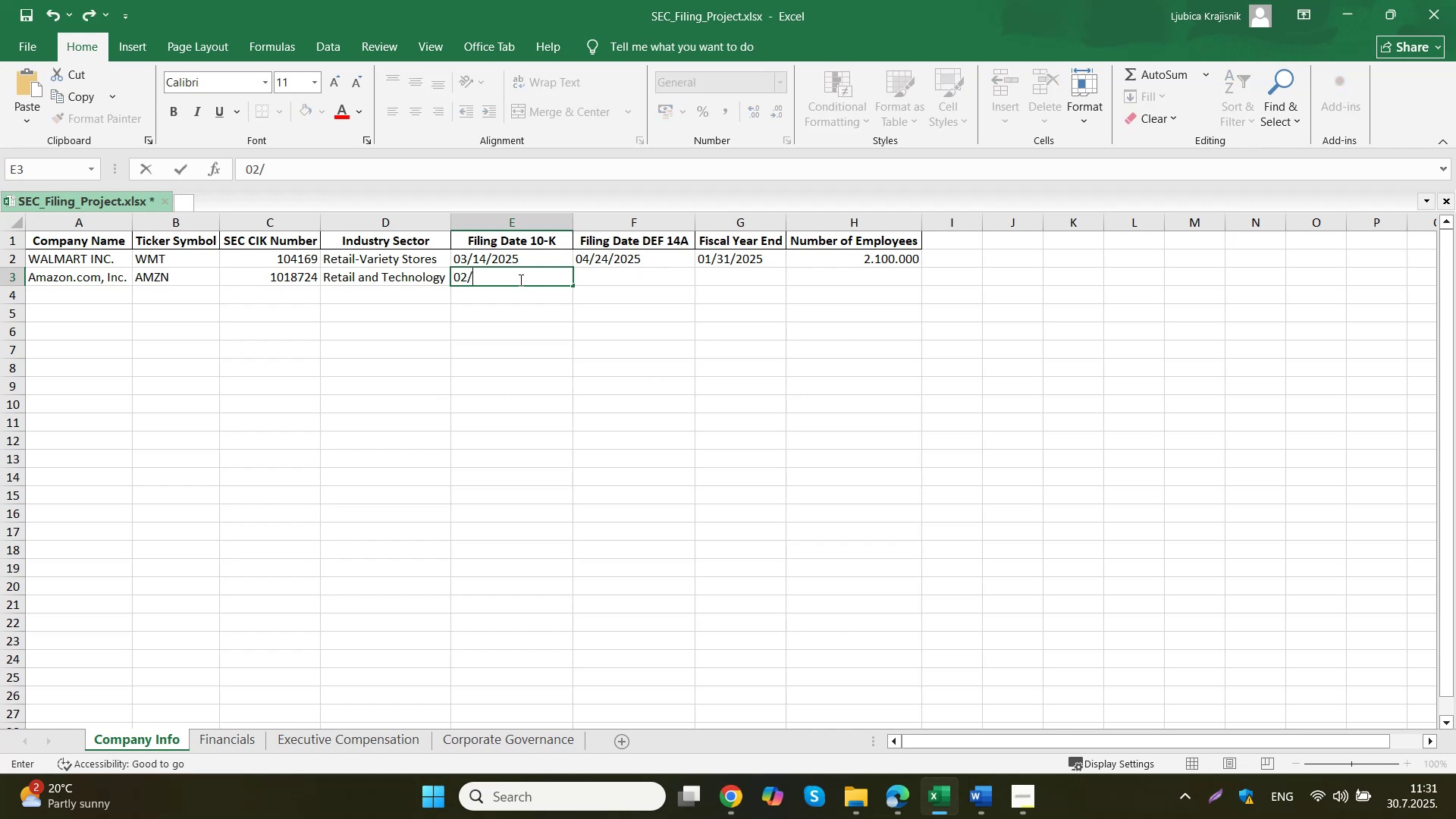 
key(Numpad7)
 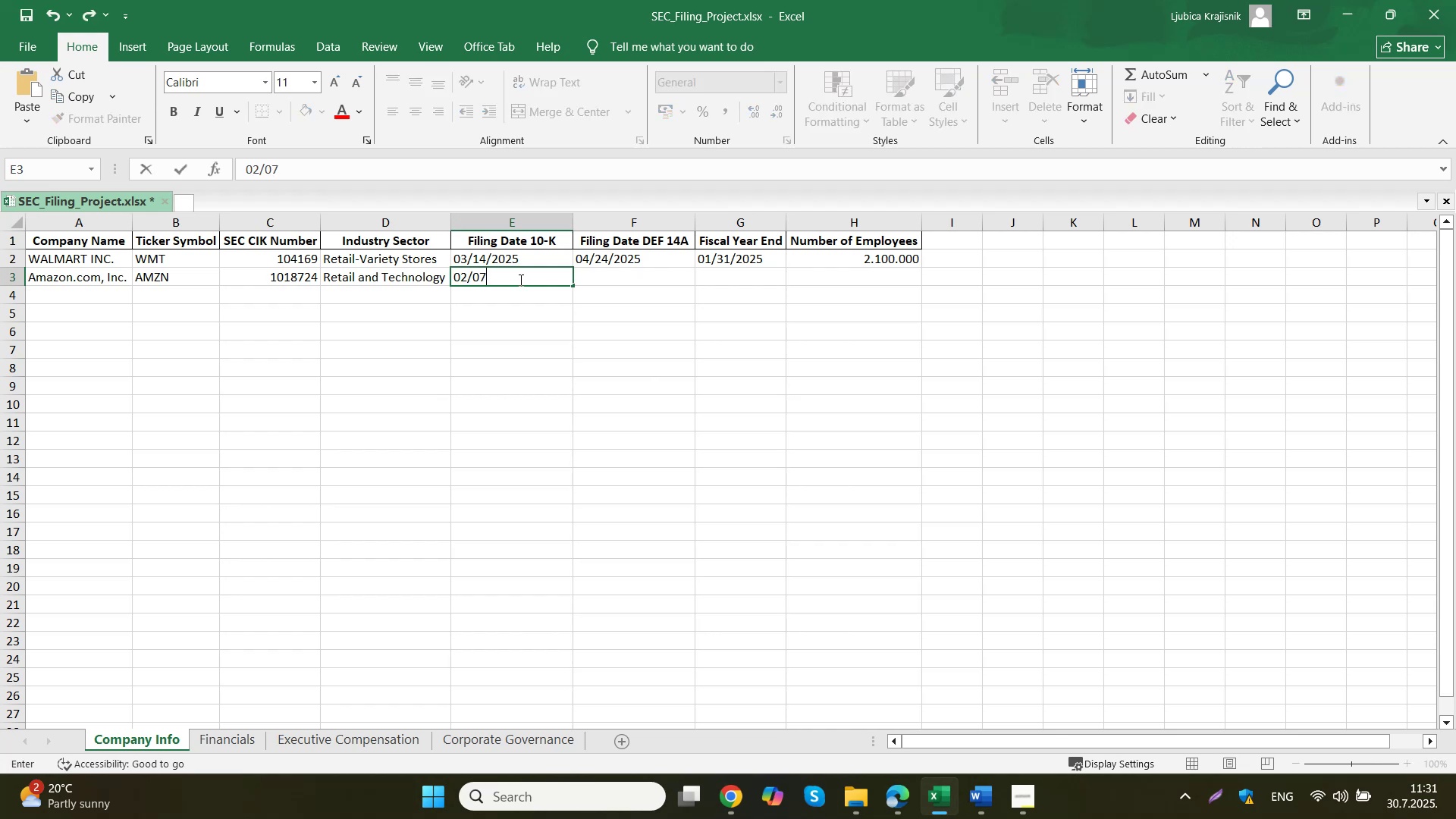 
key(NumpadDivide)
 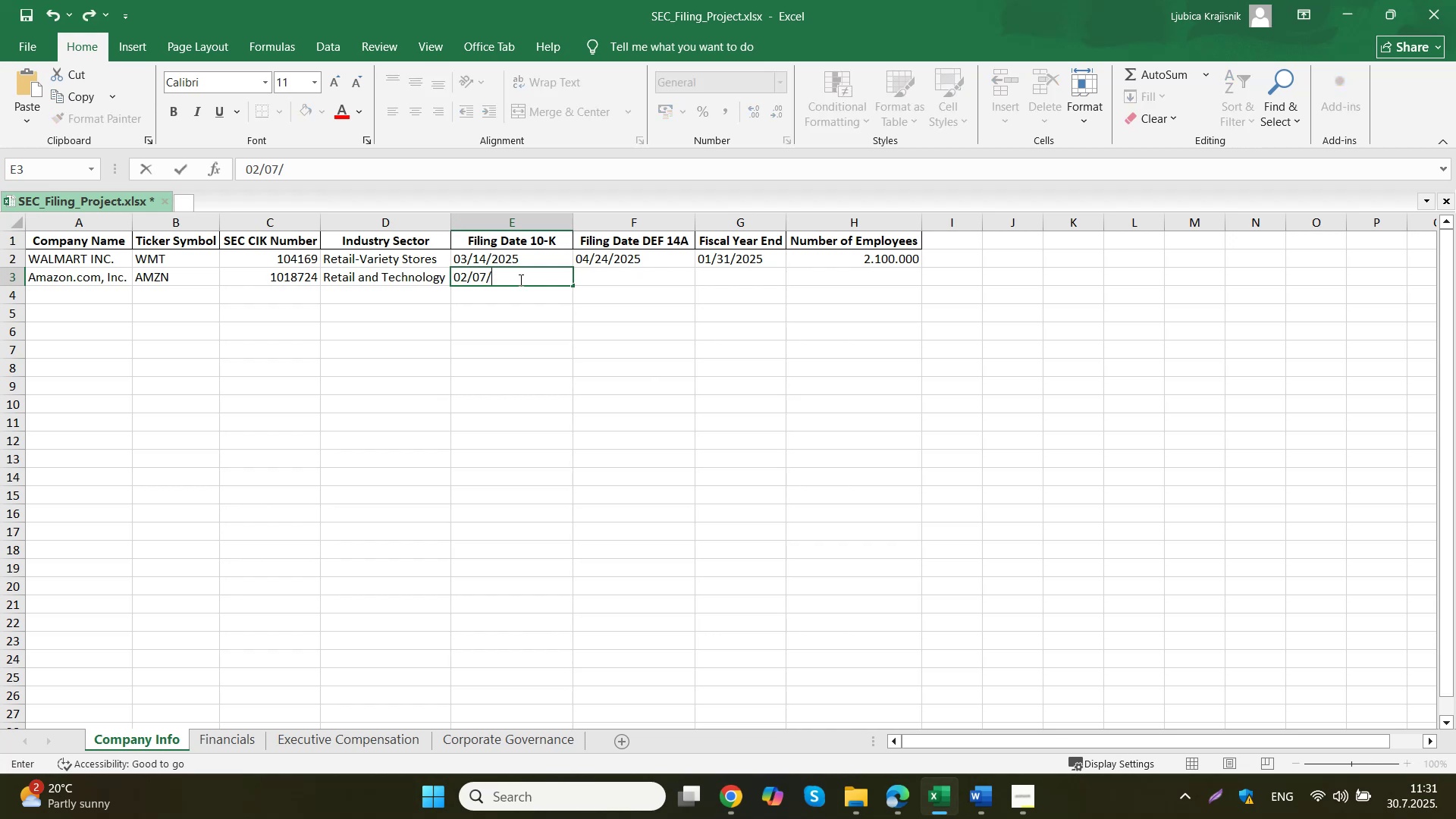 
key(Numpad2)
 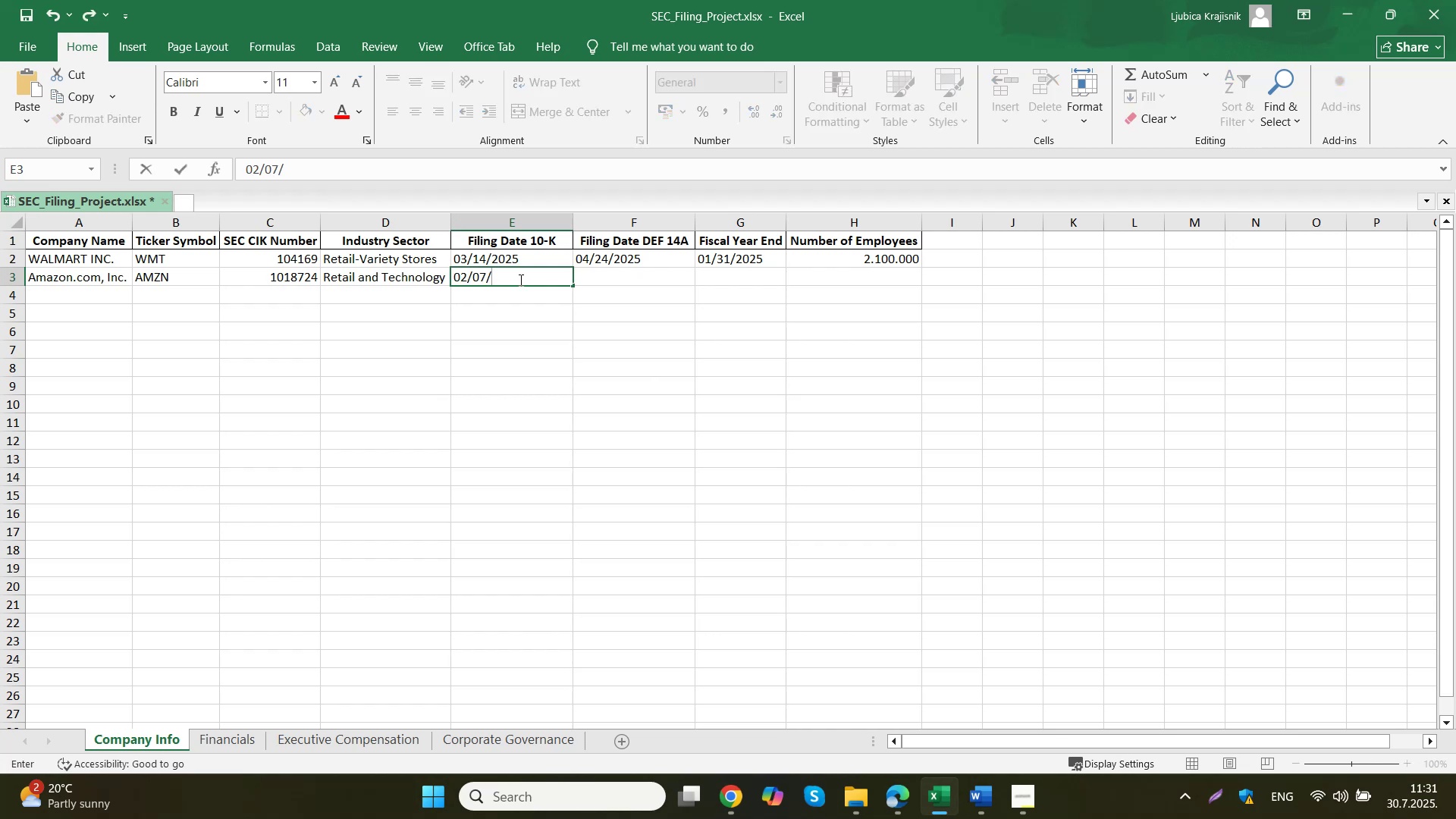 
key(Numpad0)
 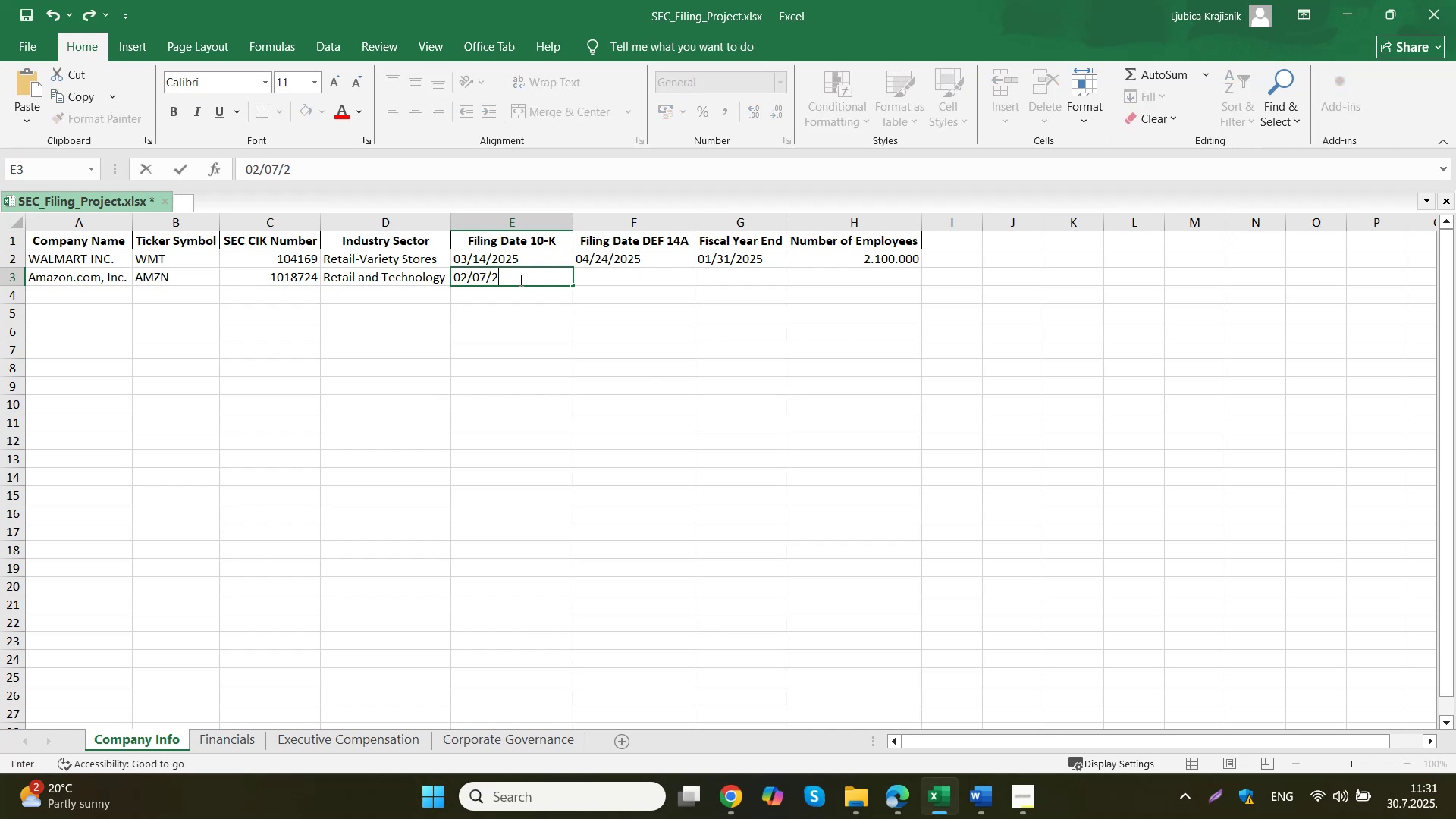 
key(Numpad2)
 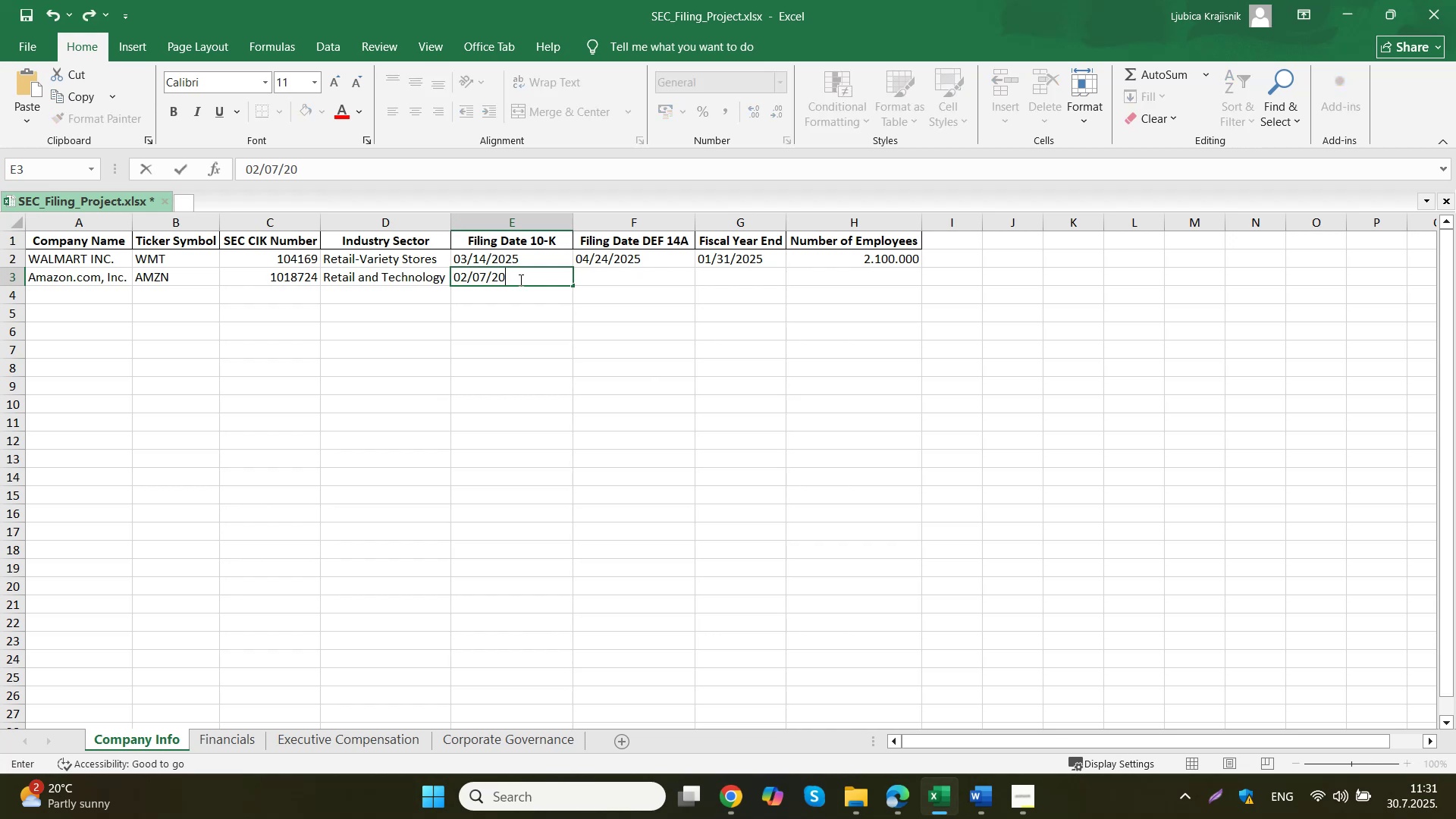 
key(Numpad5)
 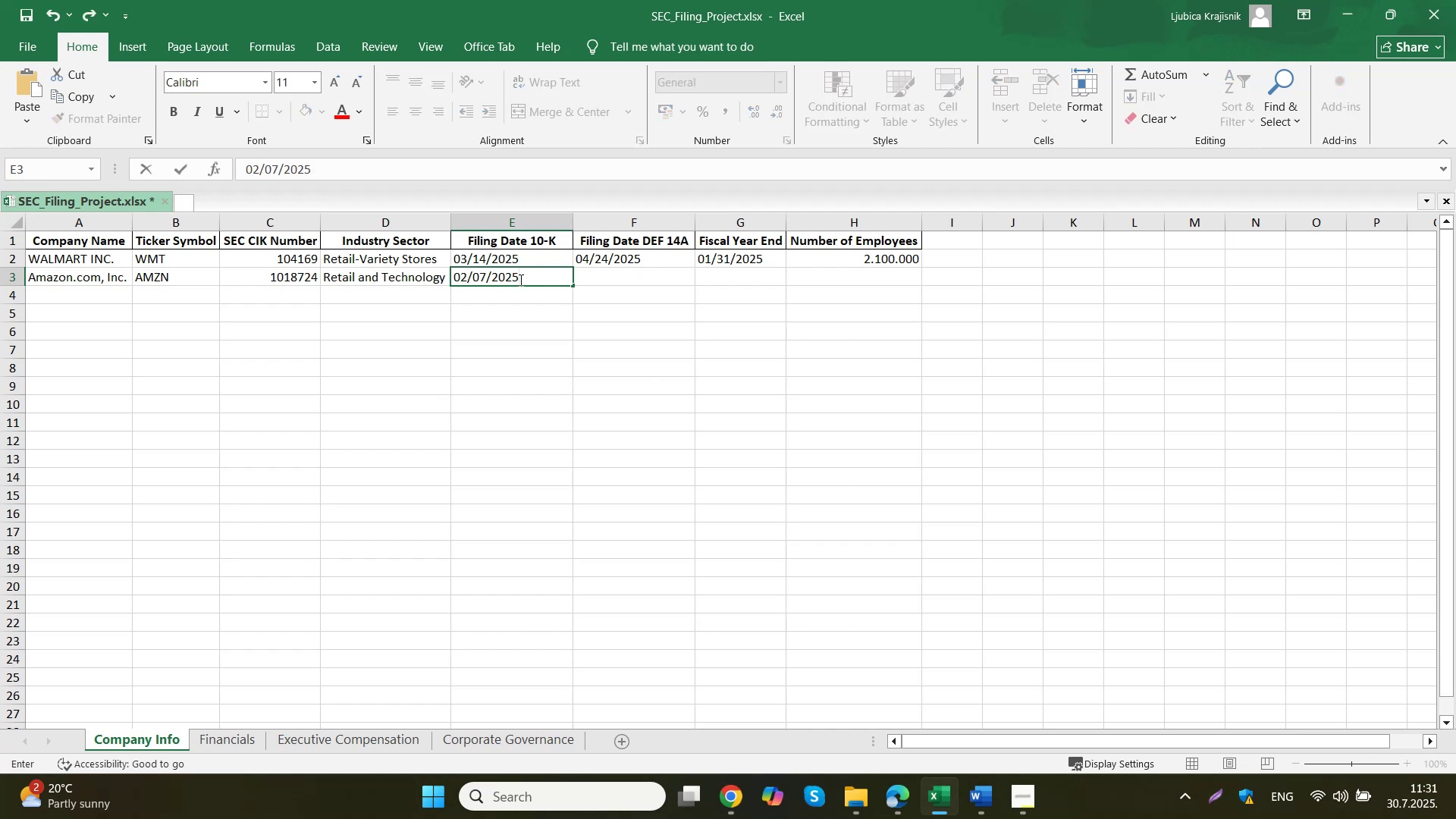 
left_click([617, 283])
 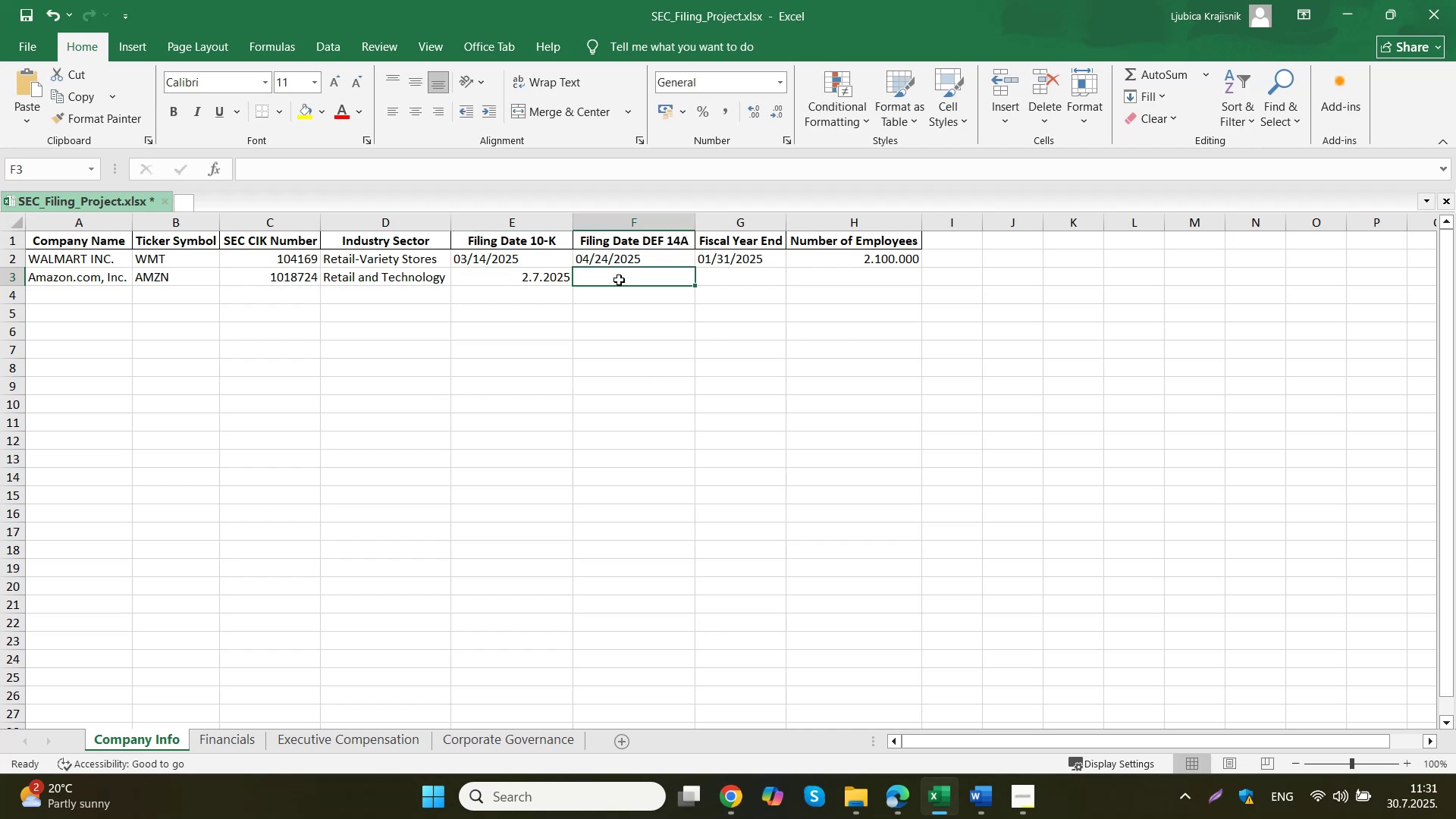 
left_click([561, 273])
 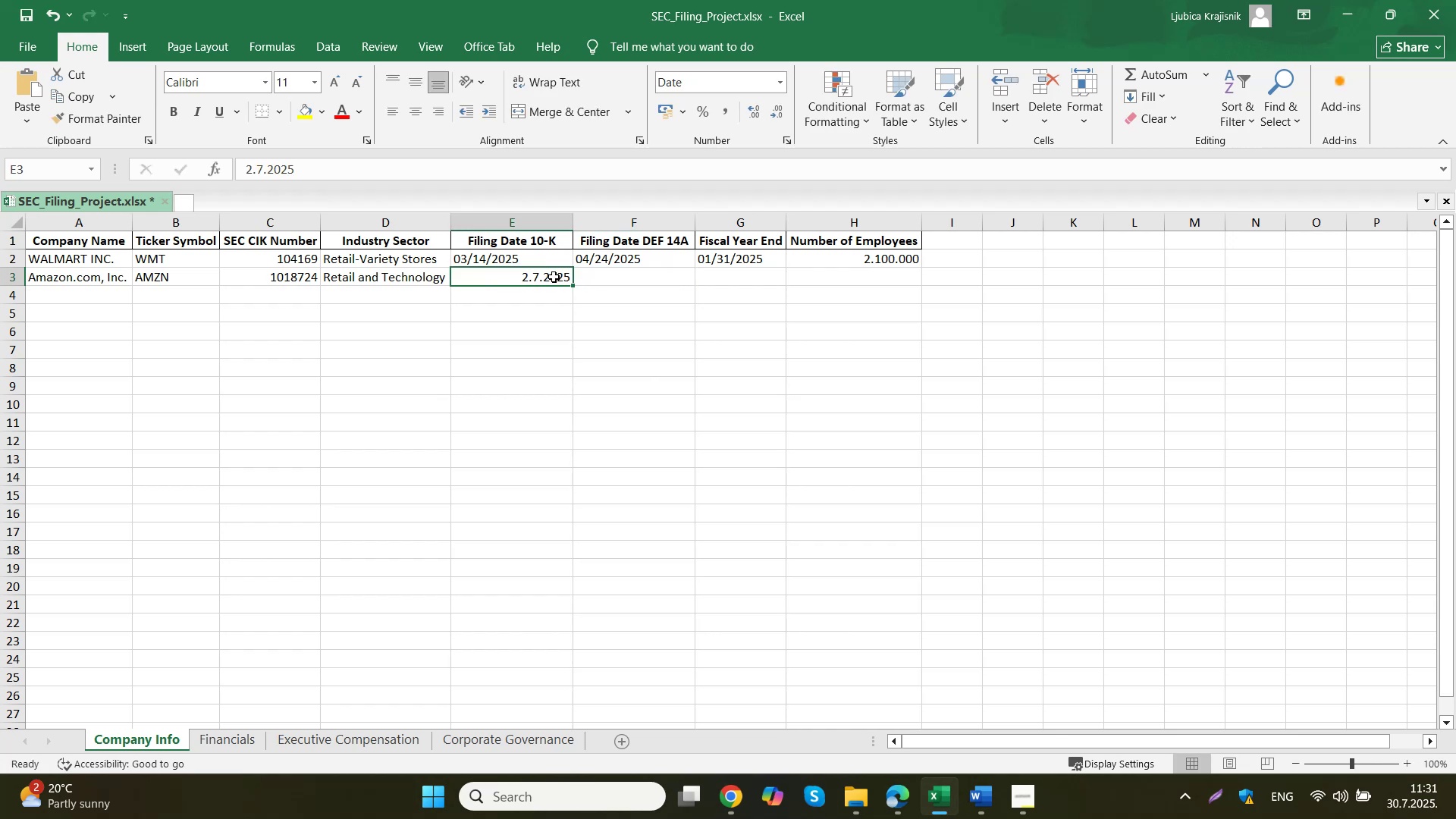 
key(Delete)
 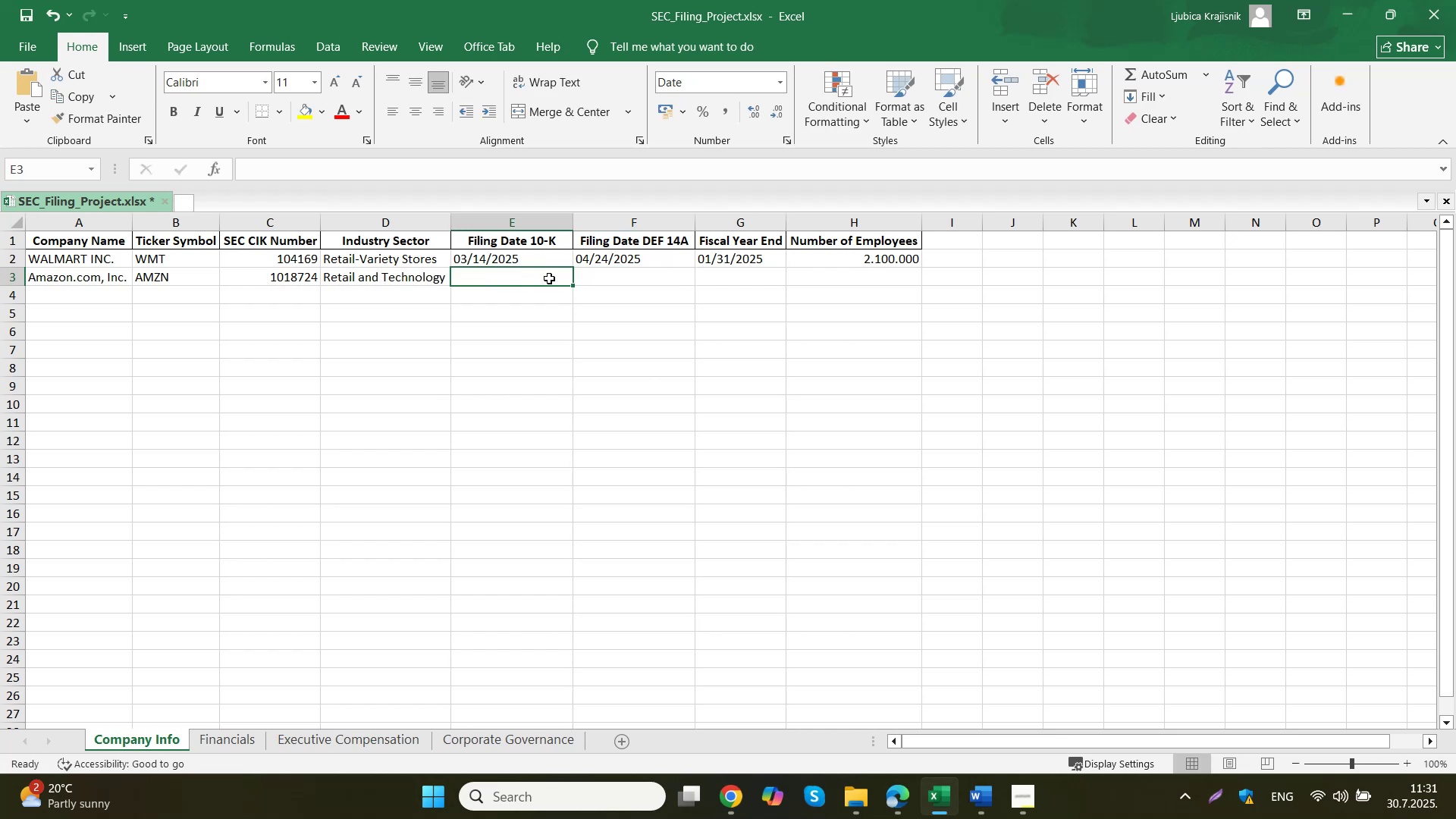 
left_click([516, 331])
 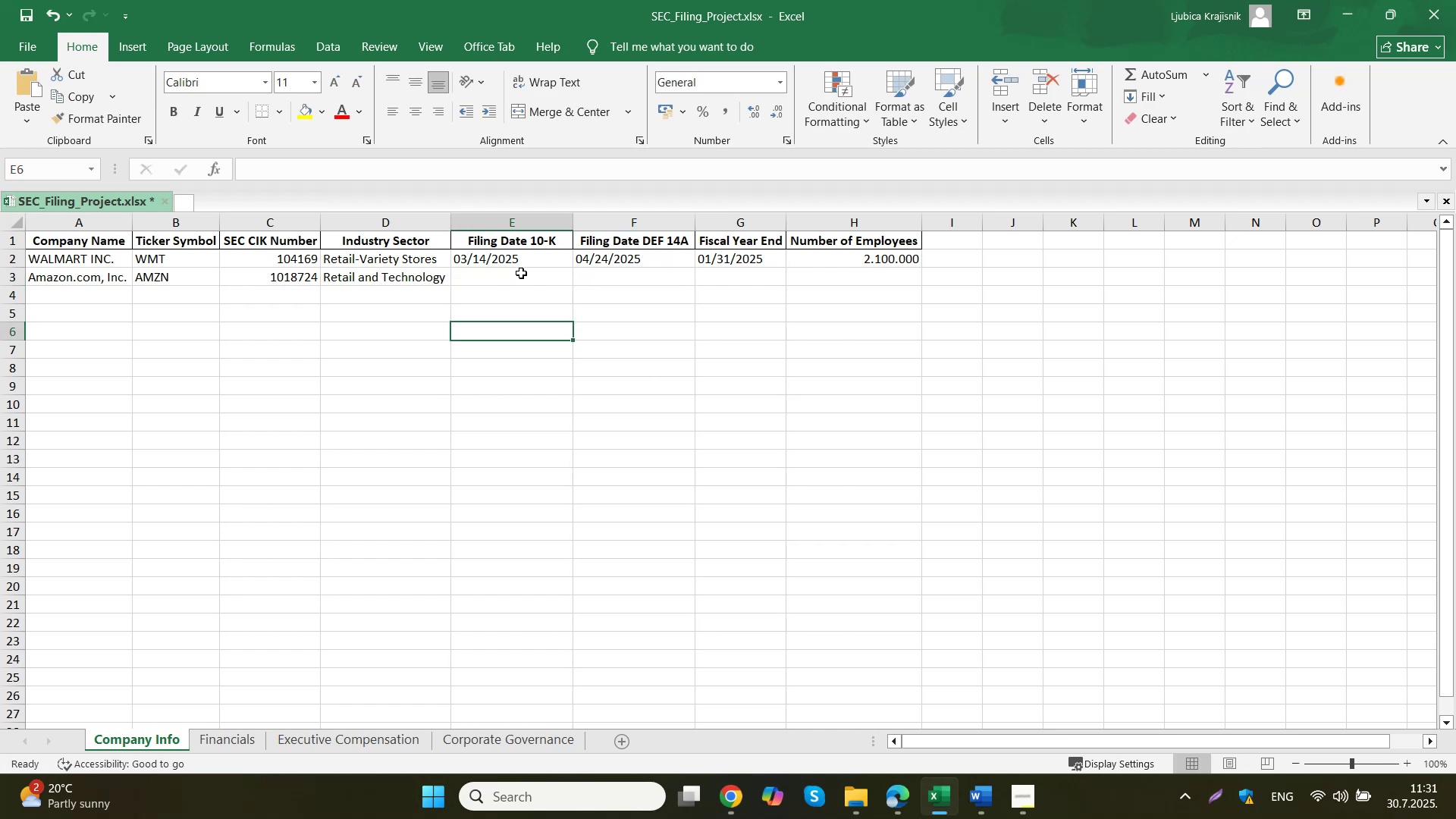 
left_click([521, 273])
 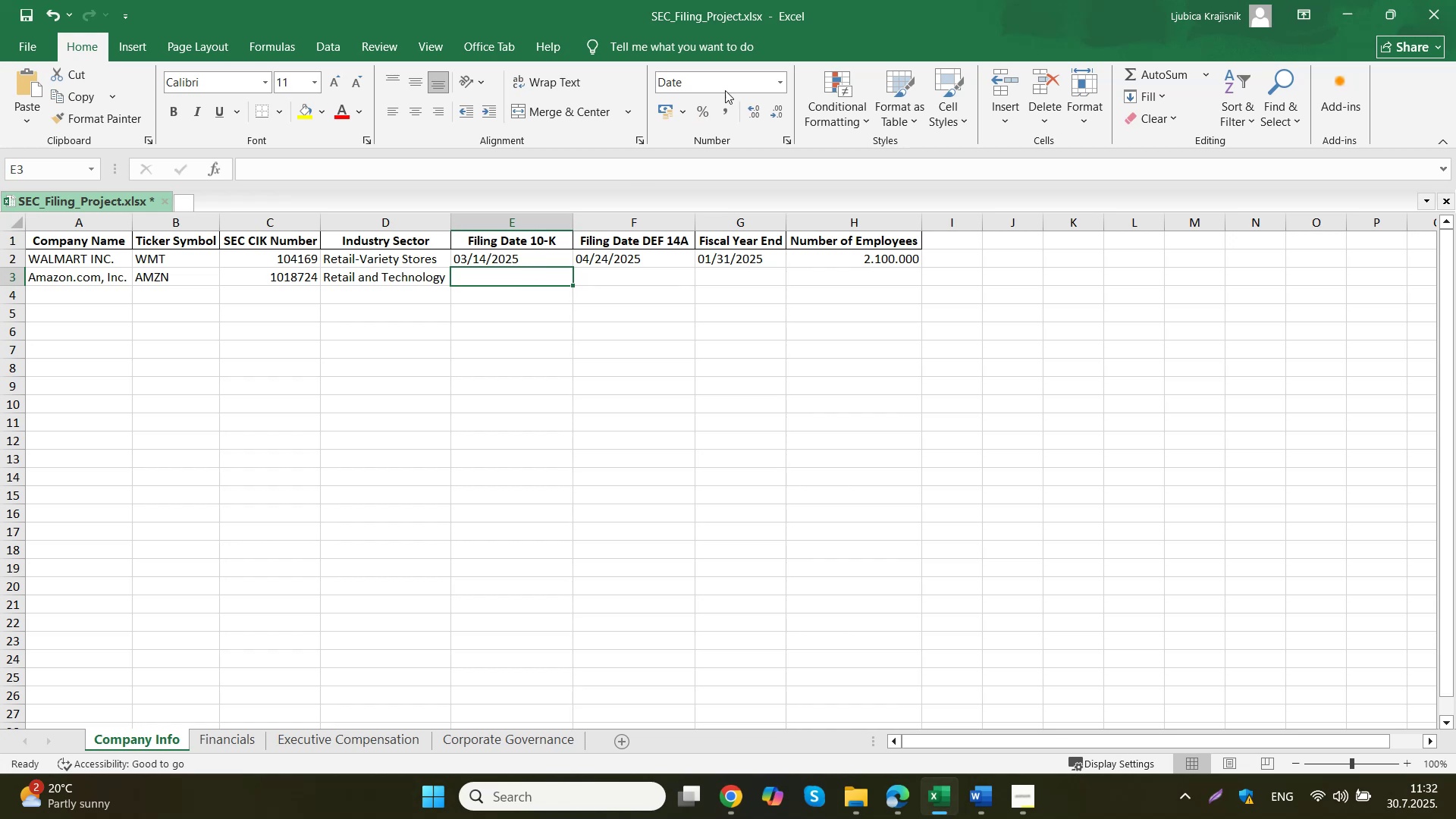 
left_click([781, 83])
 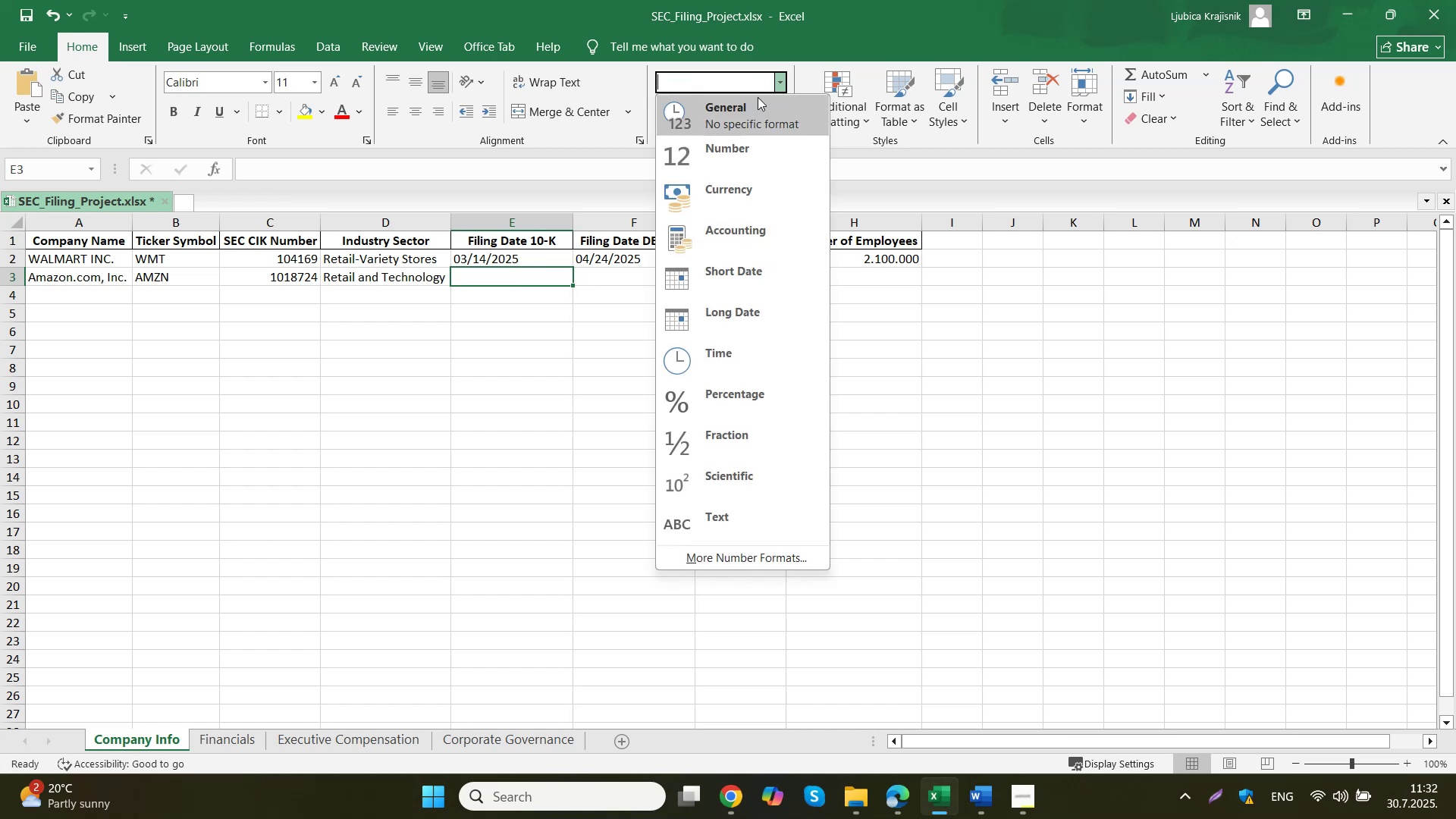 
left_click([742, 109])
 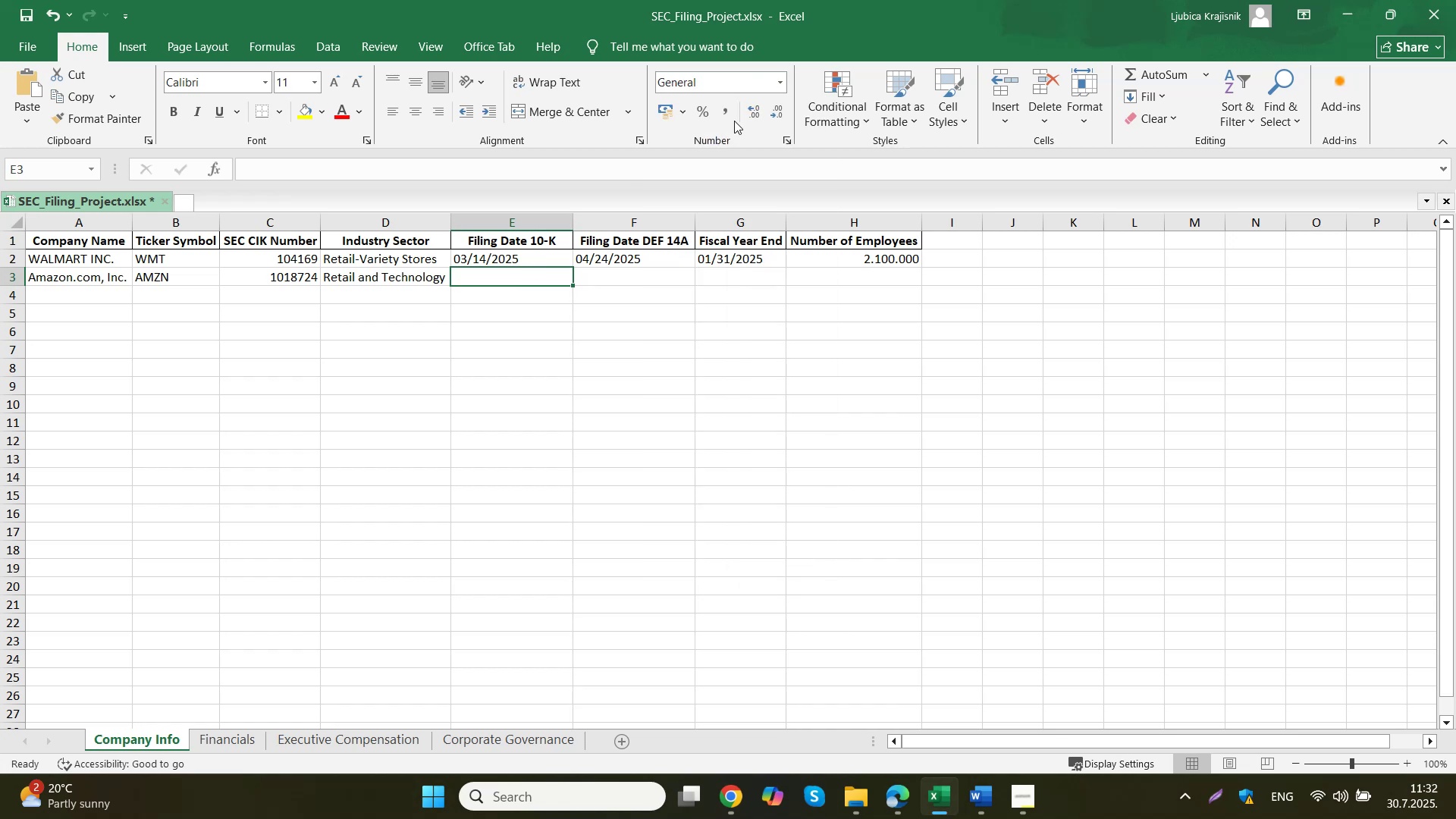 
left_click([682, 325])
 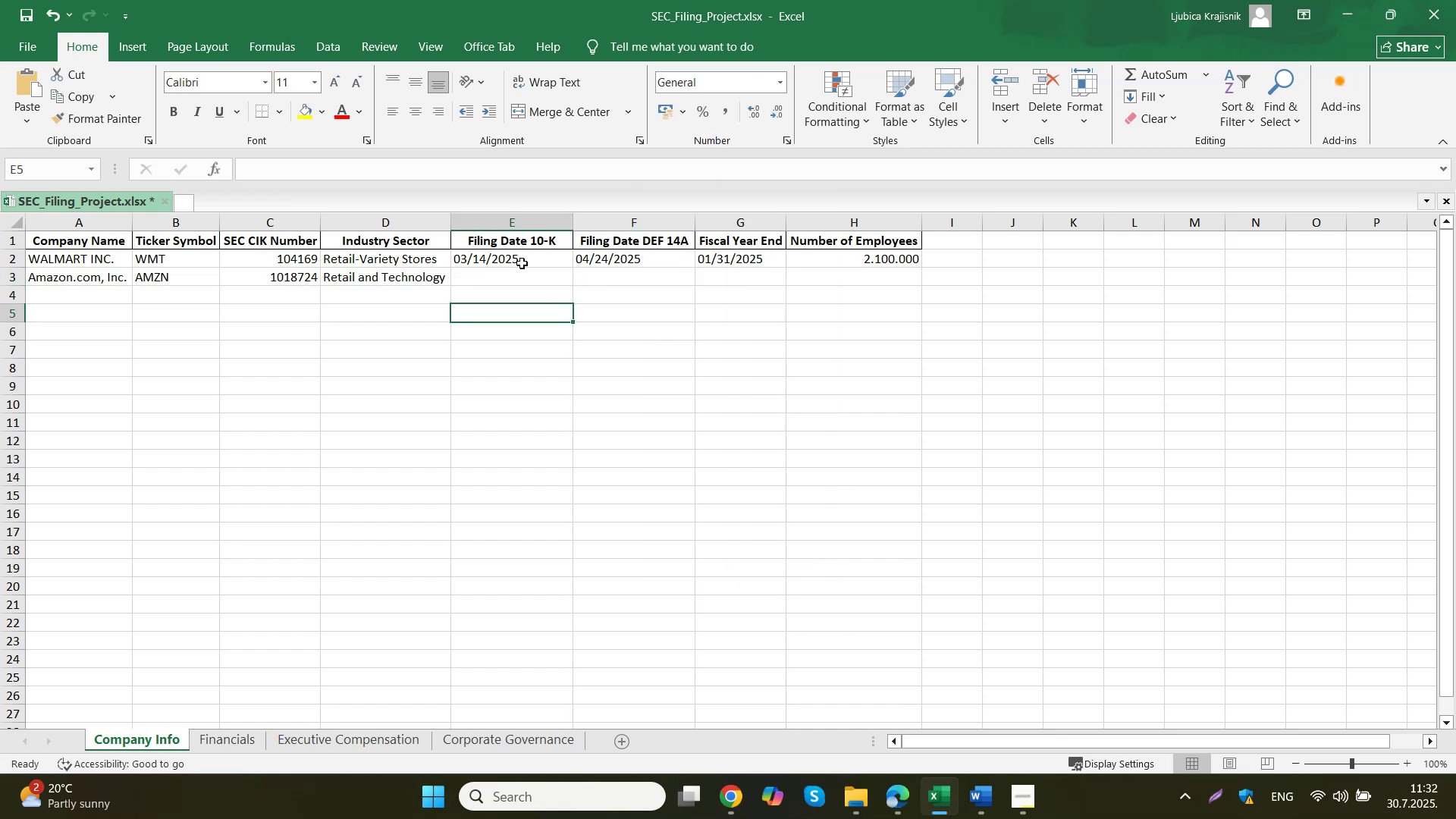 
left_click([519, 274])
 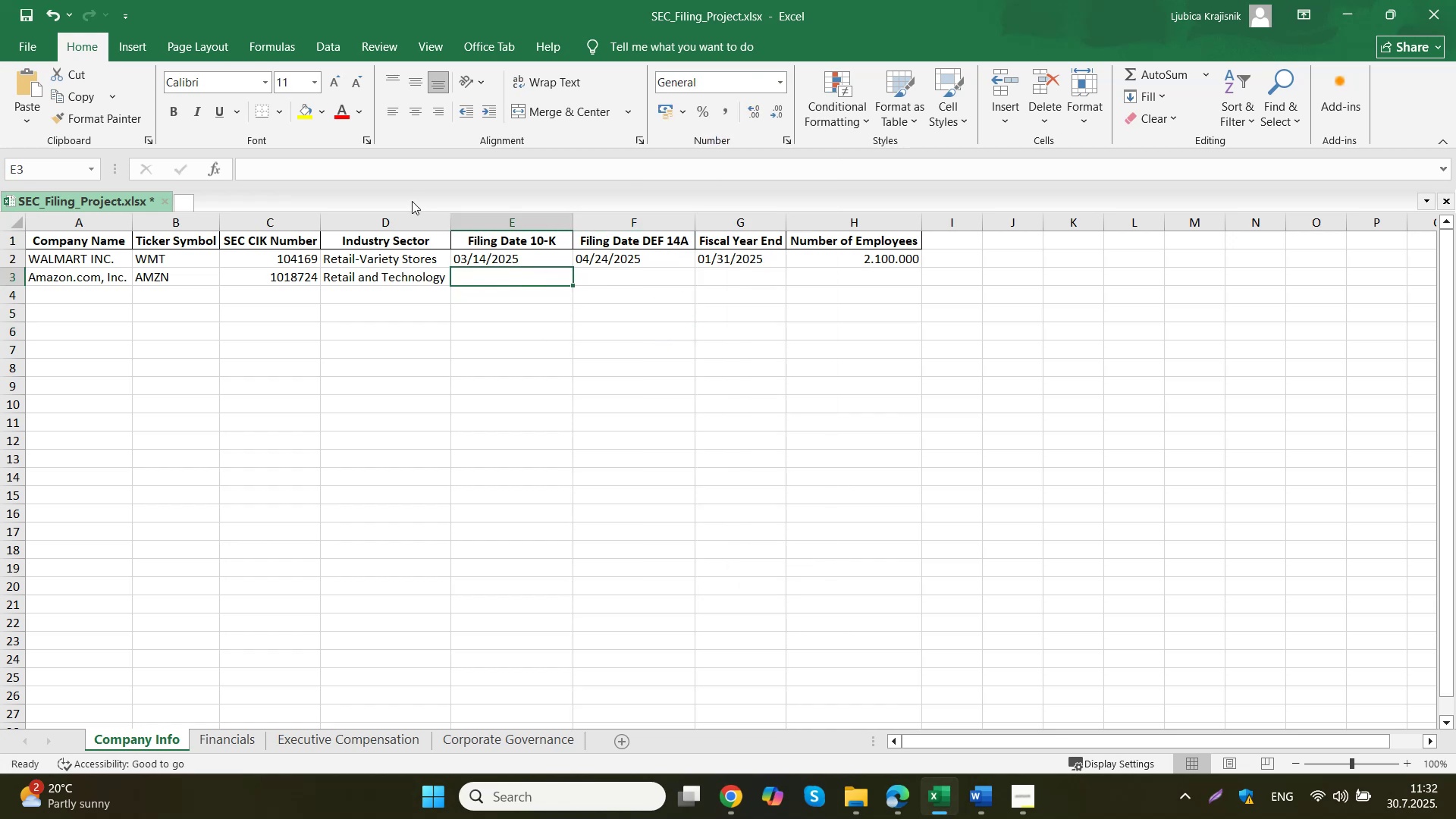 
left_click([391, 174])
 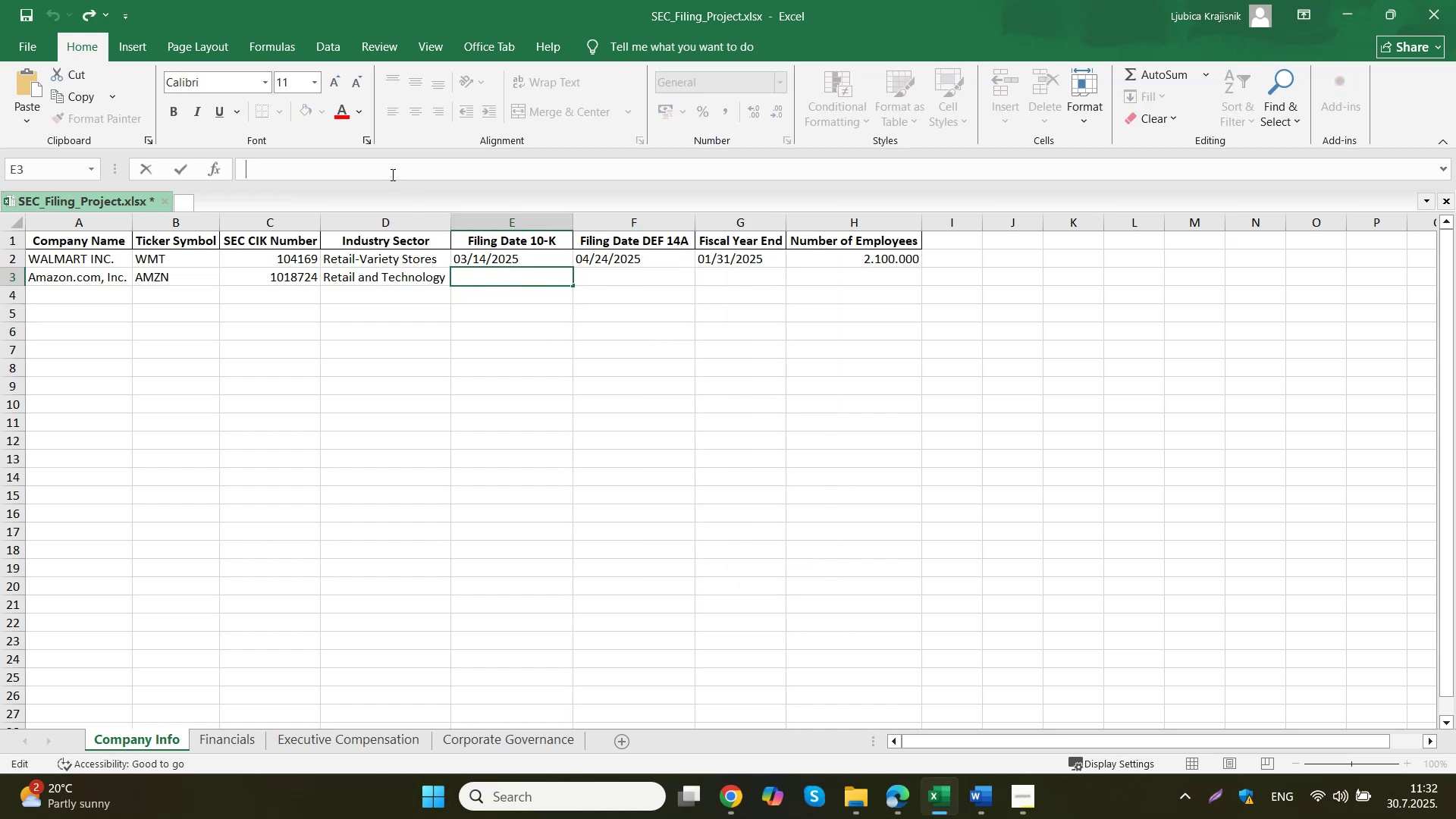 
key(Numpad0)
 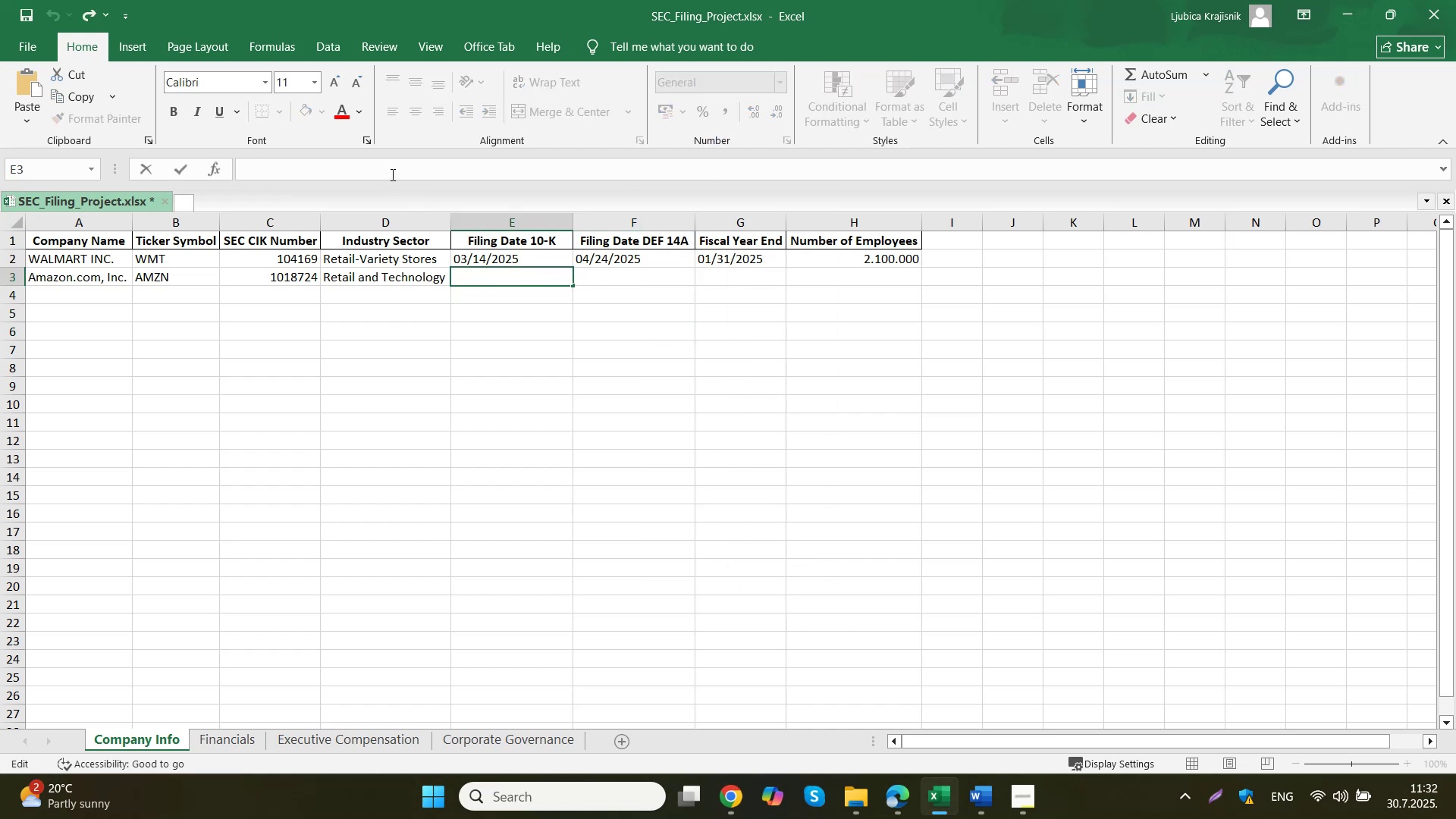 
key(Numpad2)
 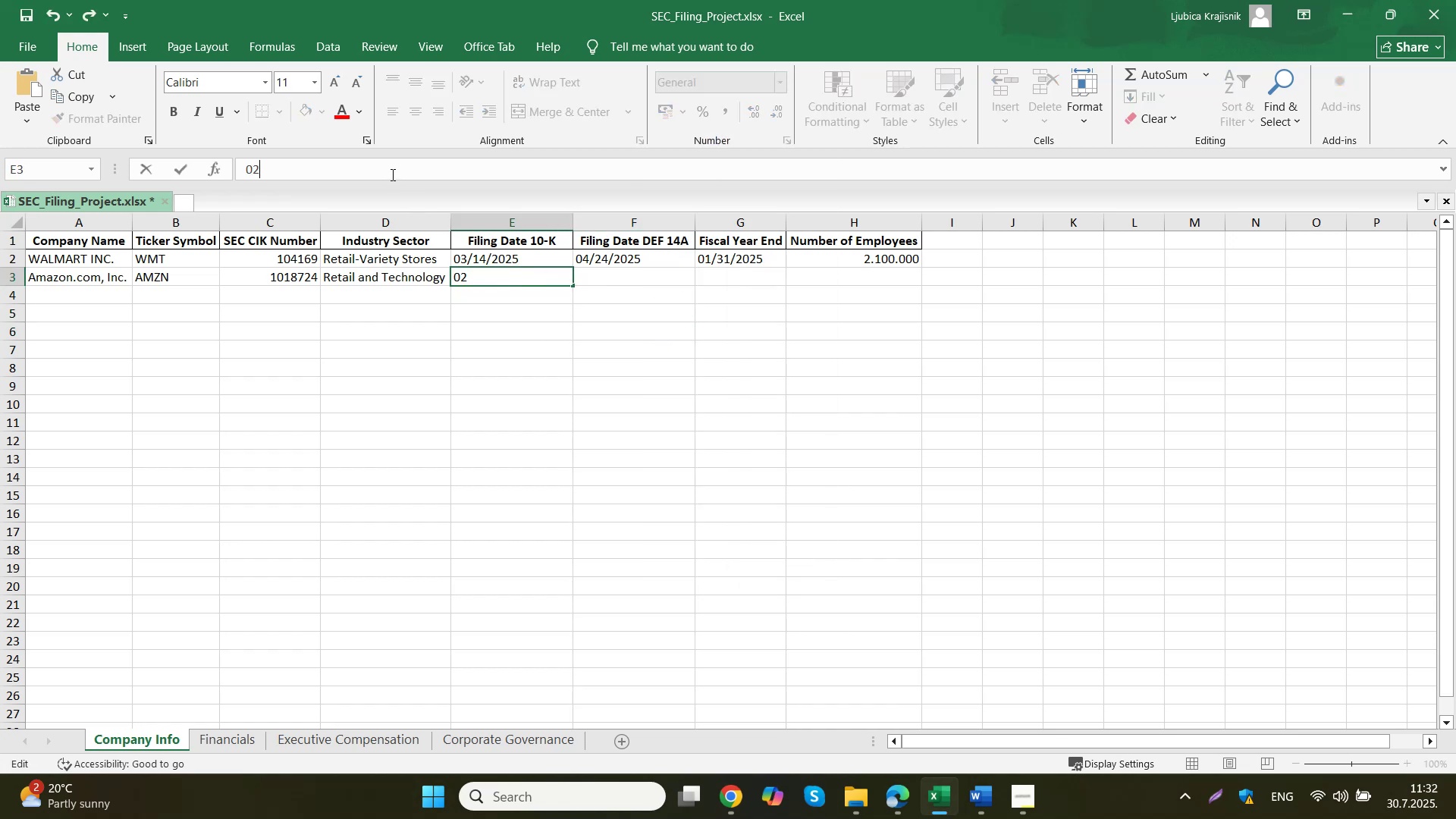 
key(NumpadDivide)
 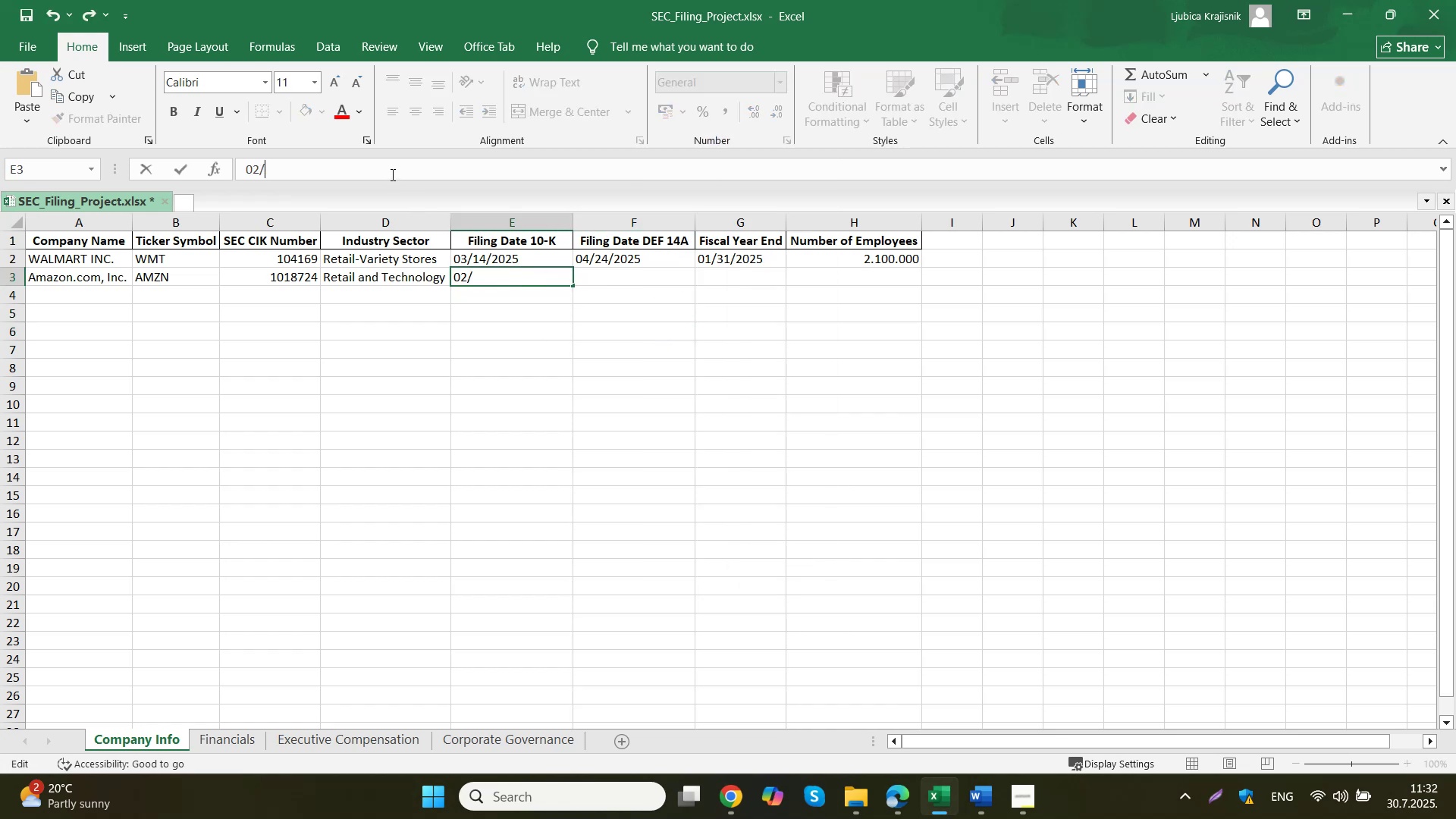 
key(Numpad0)
 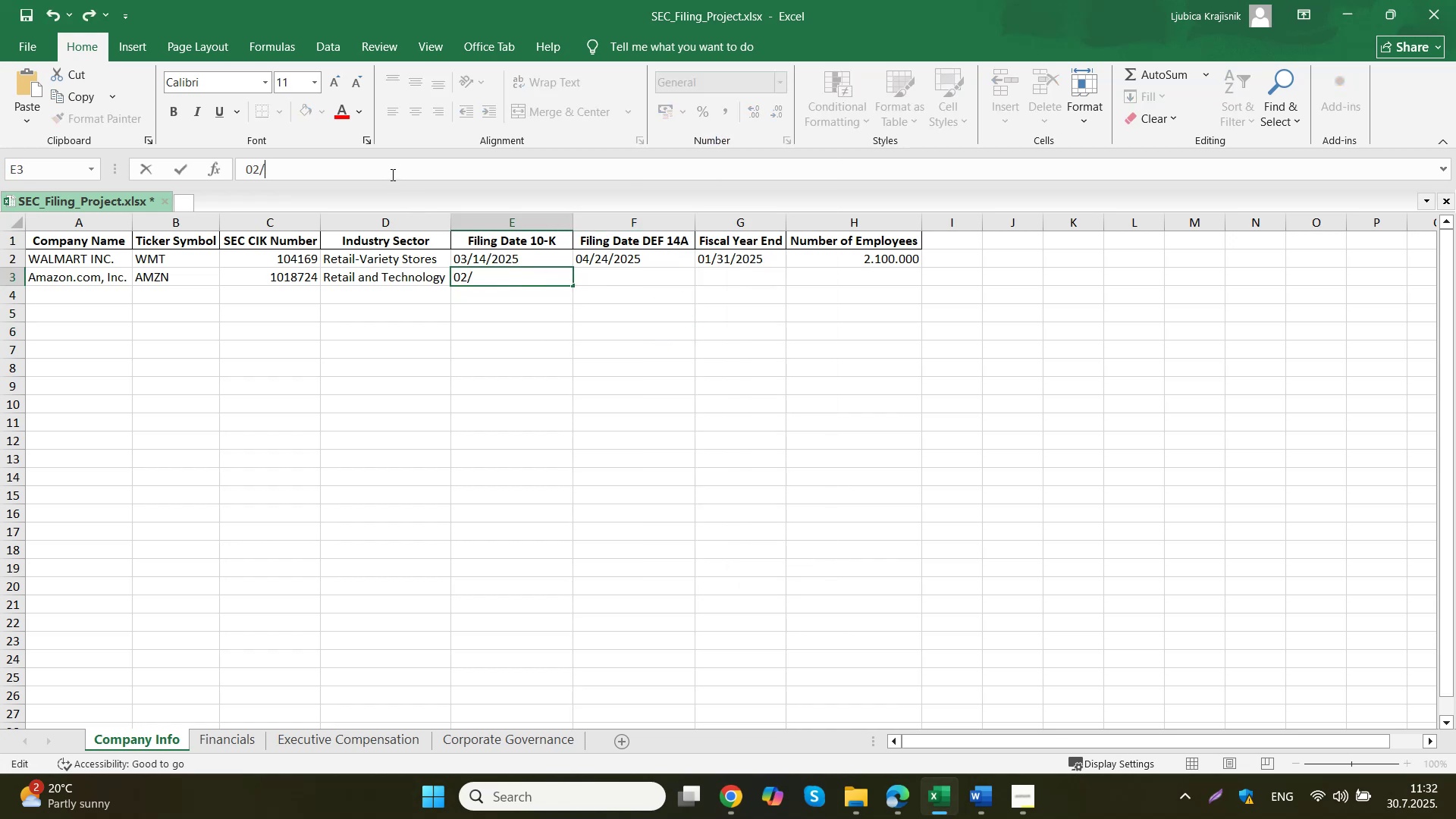 
key(Numpad7)
 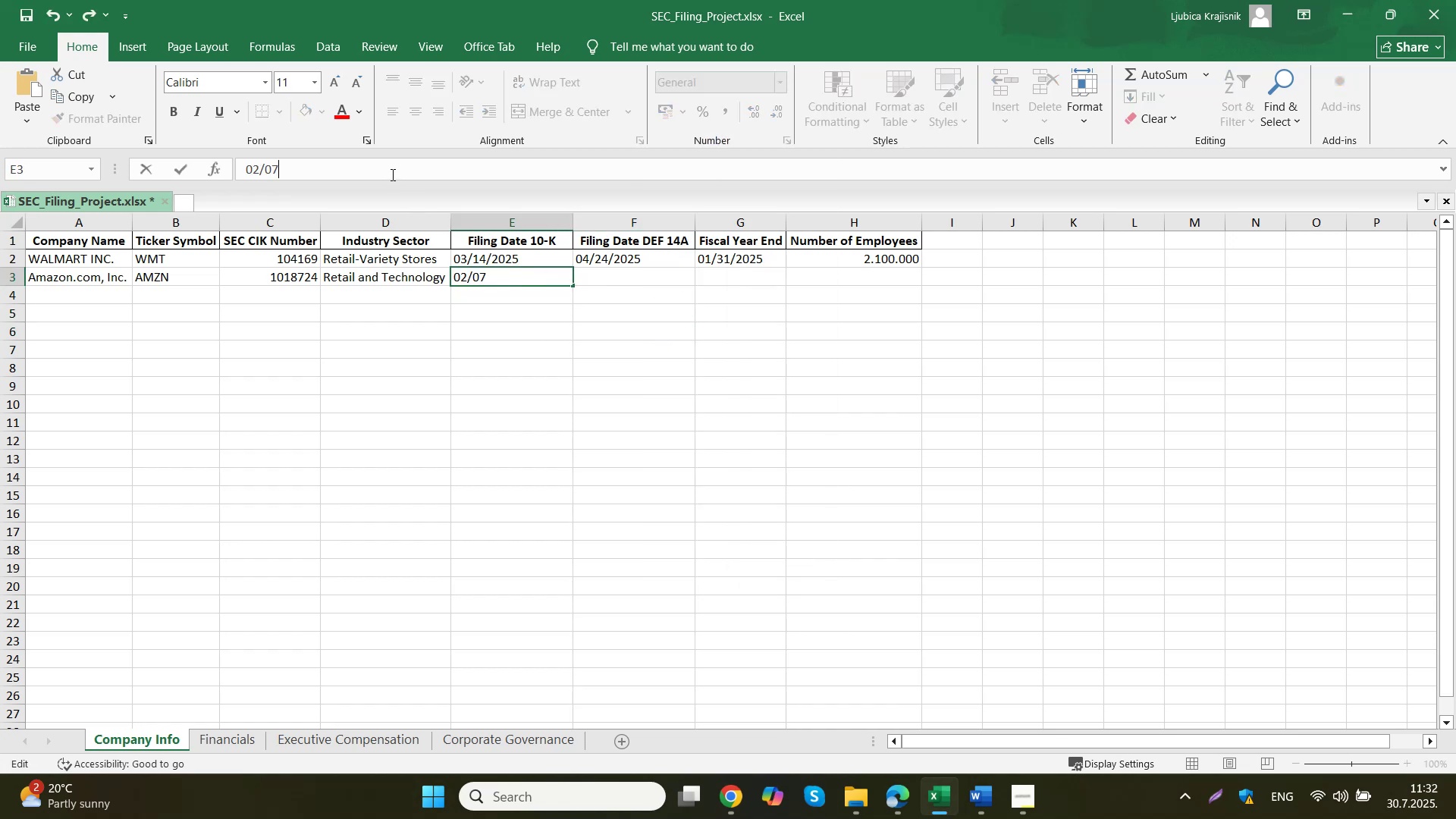 
key(NumpadDivide)
 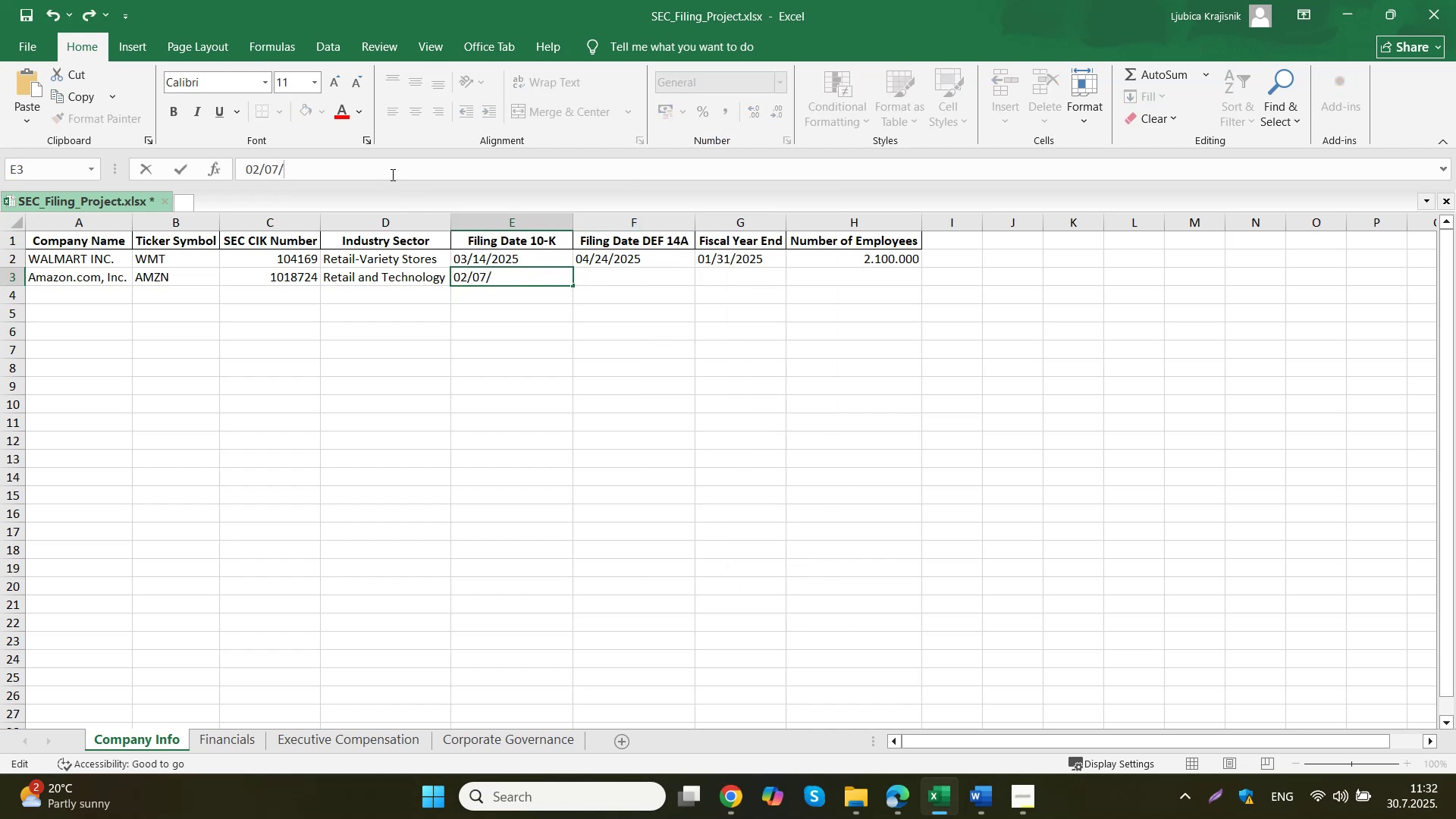 
key(Numpad2)
 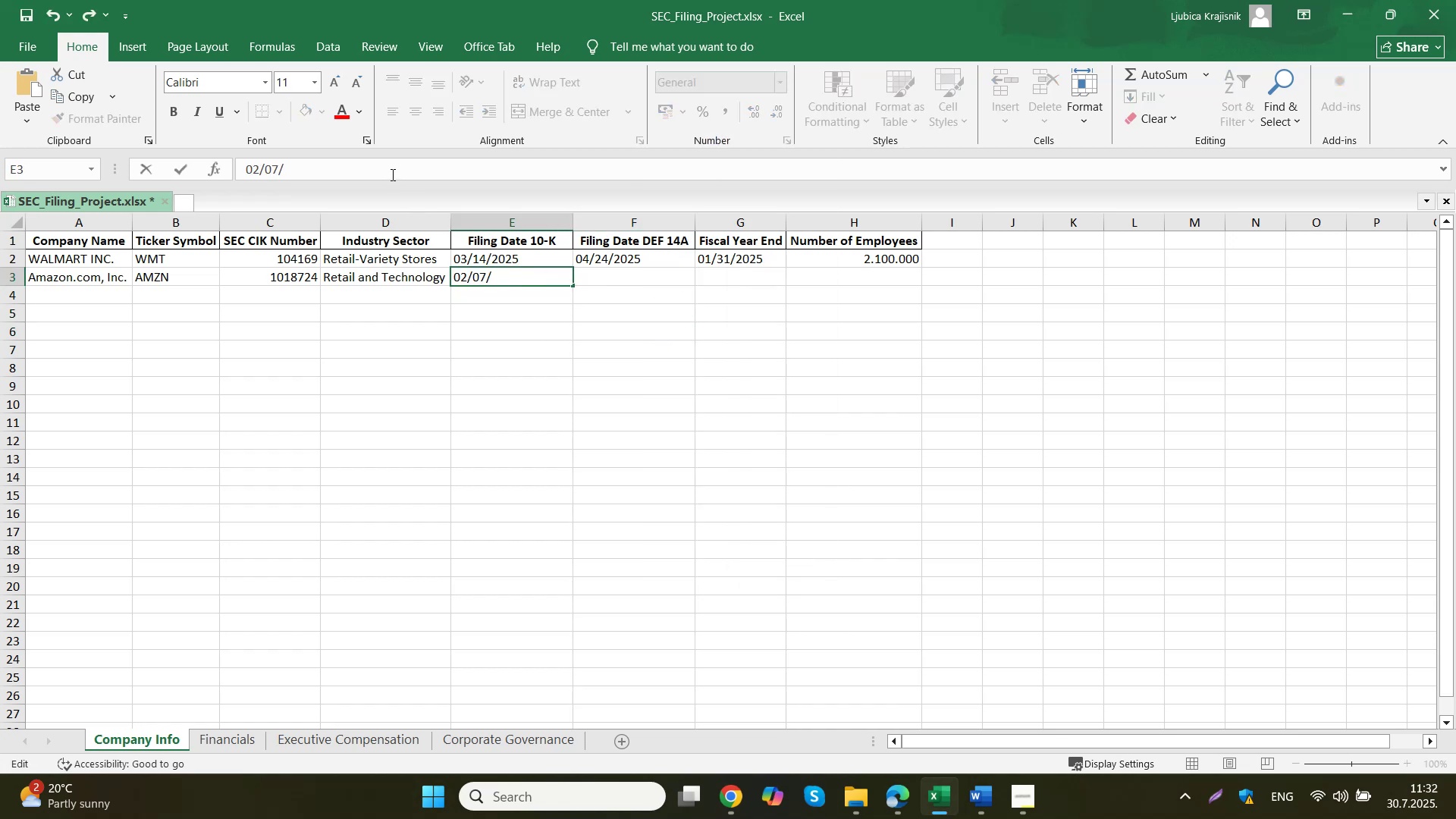 
key(Numpad0)
 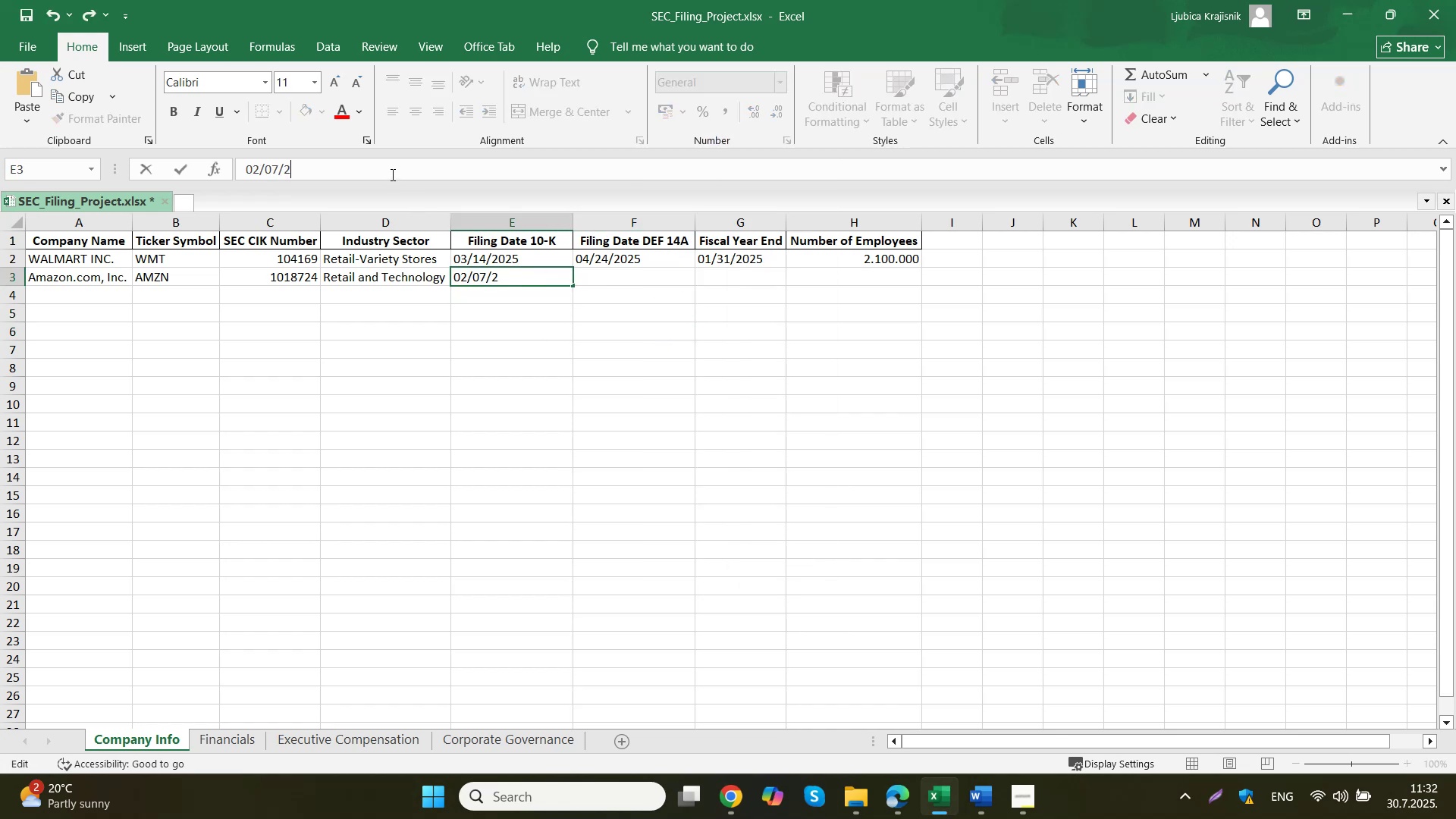 
key(Numpad2)
 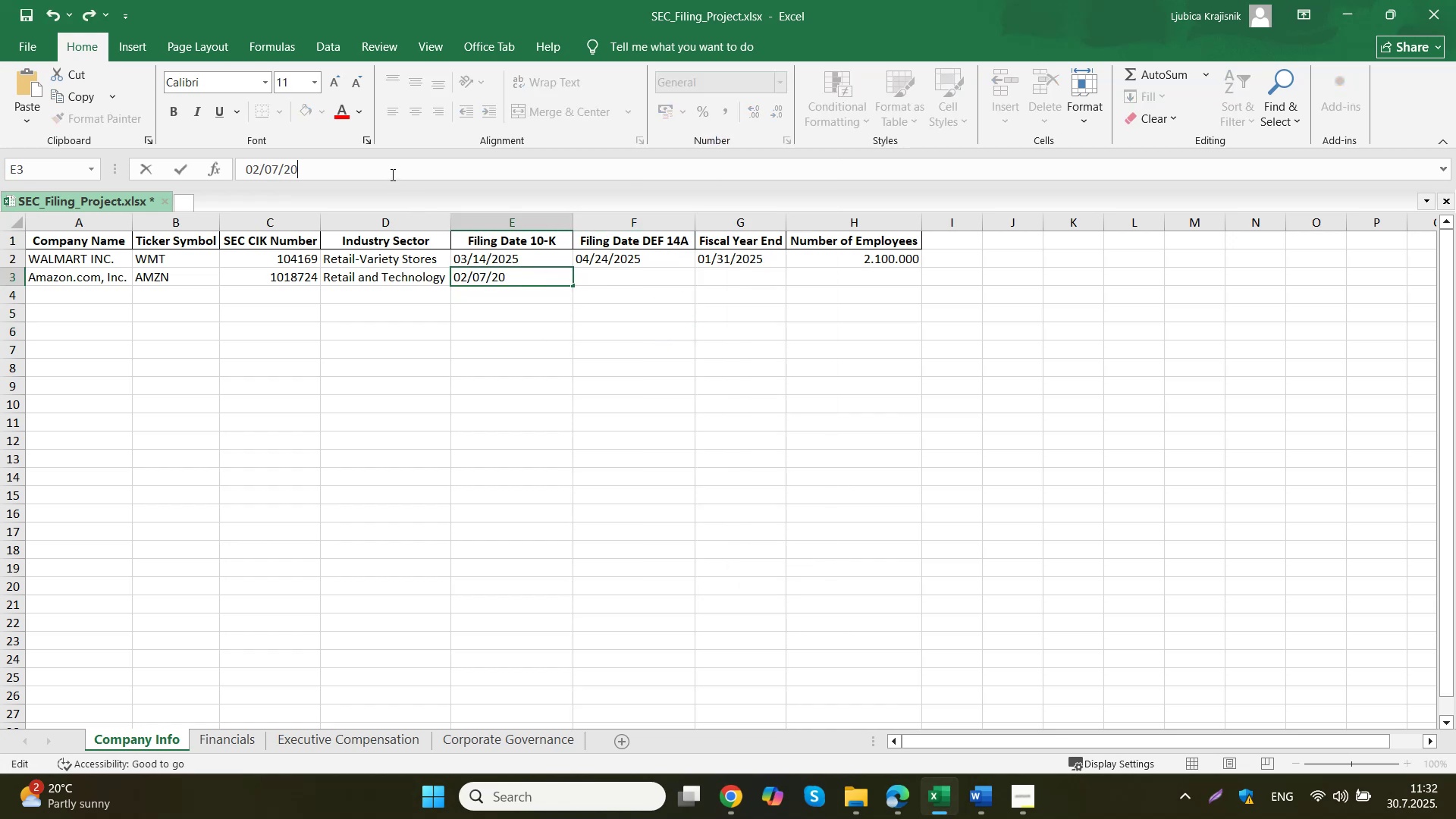 
key(Numpad5)
 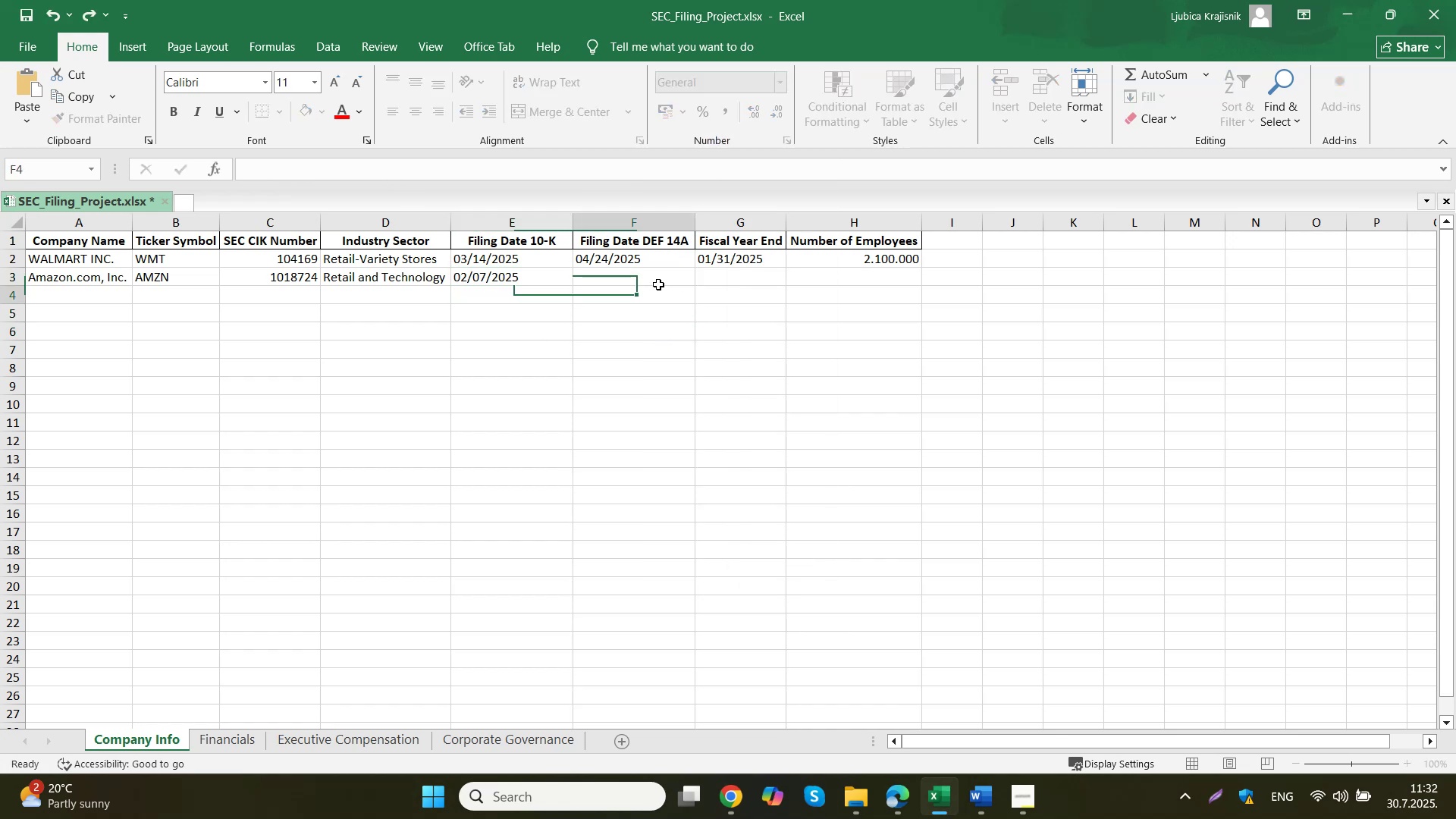 
left_click([532, 280])
 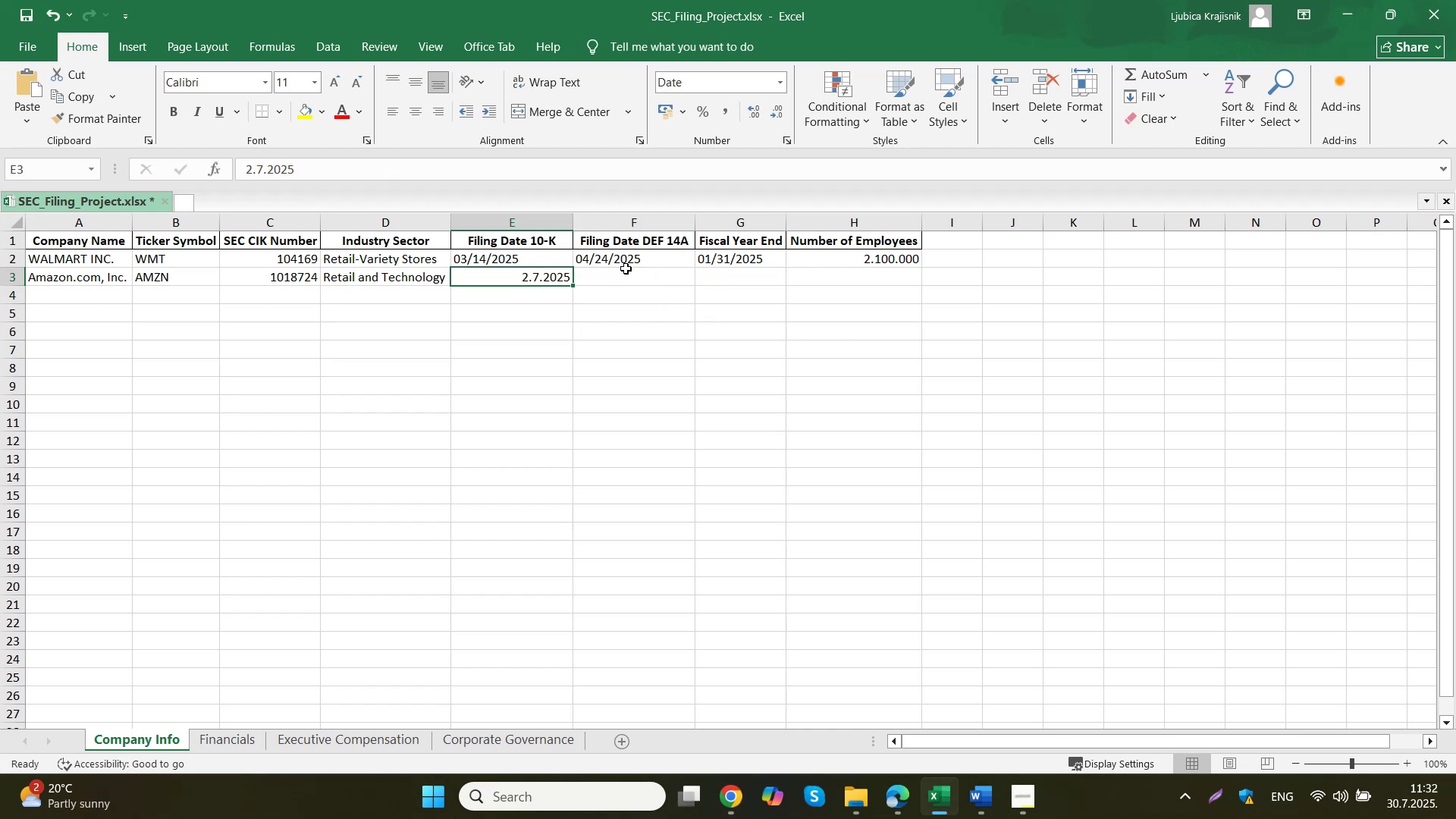 
left_click([704, 75])
 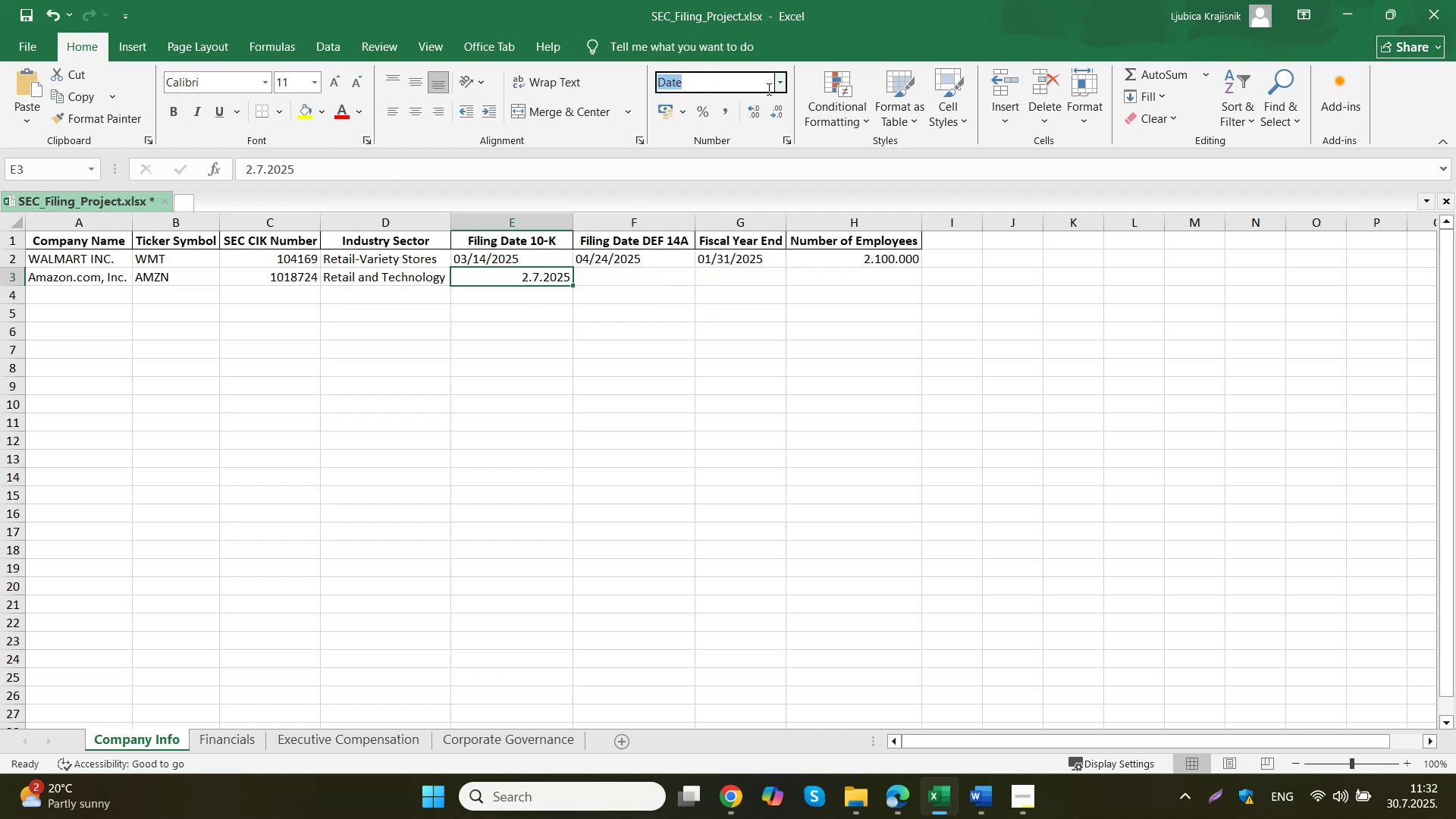 
left_click([779, 82])
 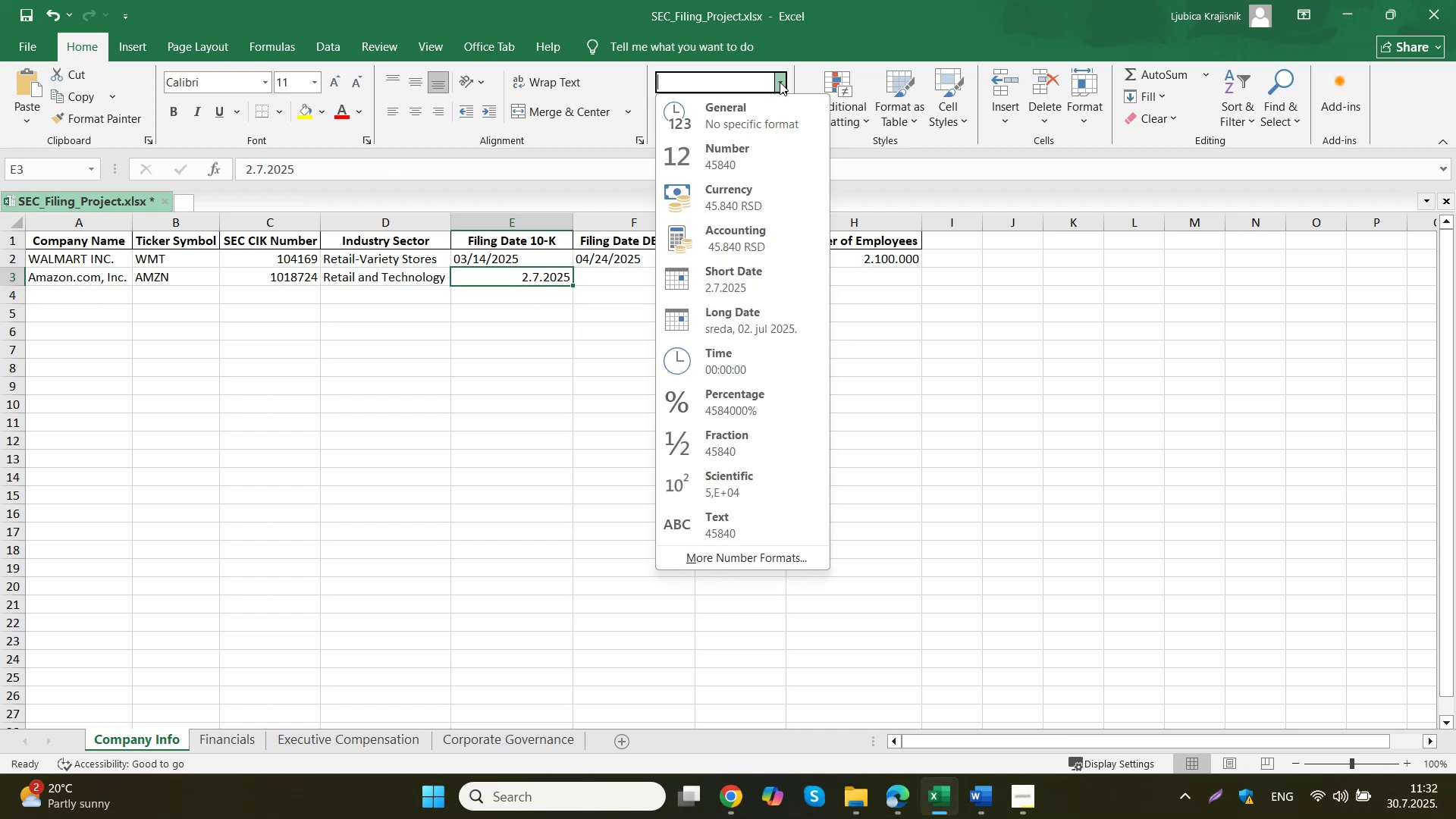 
scroll: coordinate [767, 507], scroll_direction: down, amount: 3.0
 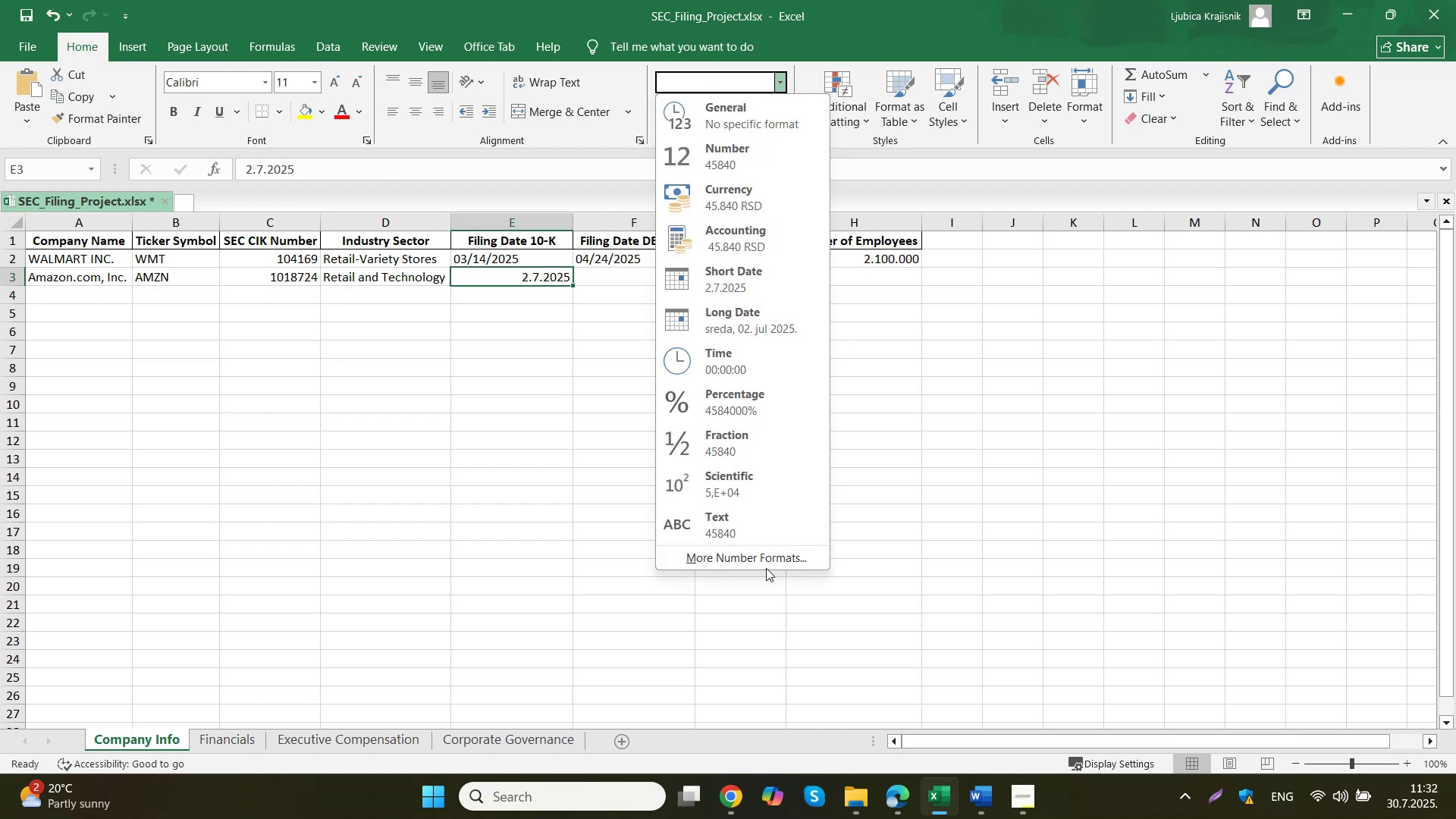 
left_click([766, 563])
 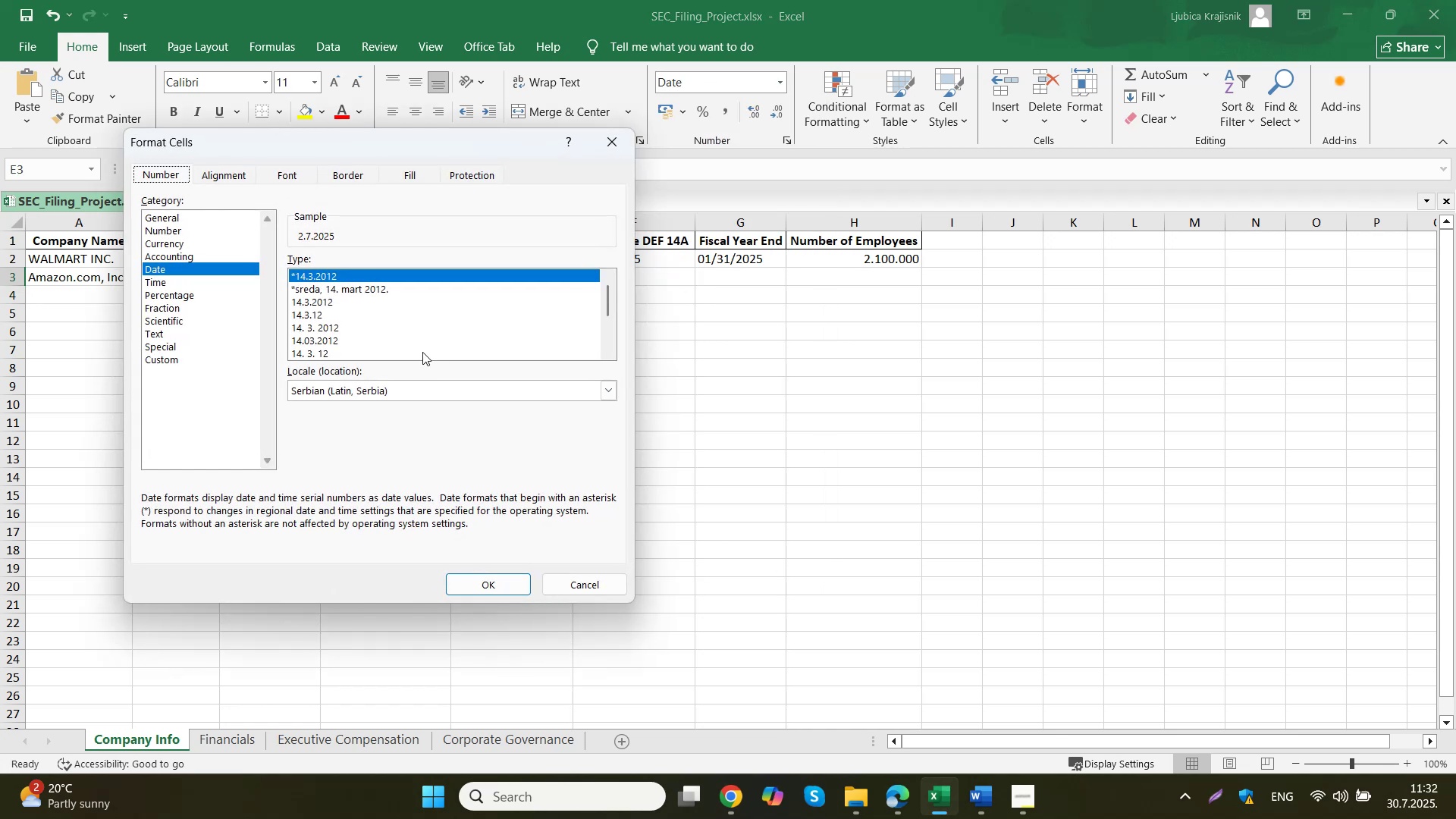 
scroll: coordinate [404, 317], scroll_direction: up, amount: 2.0
 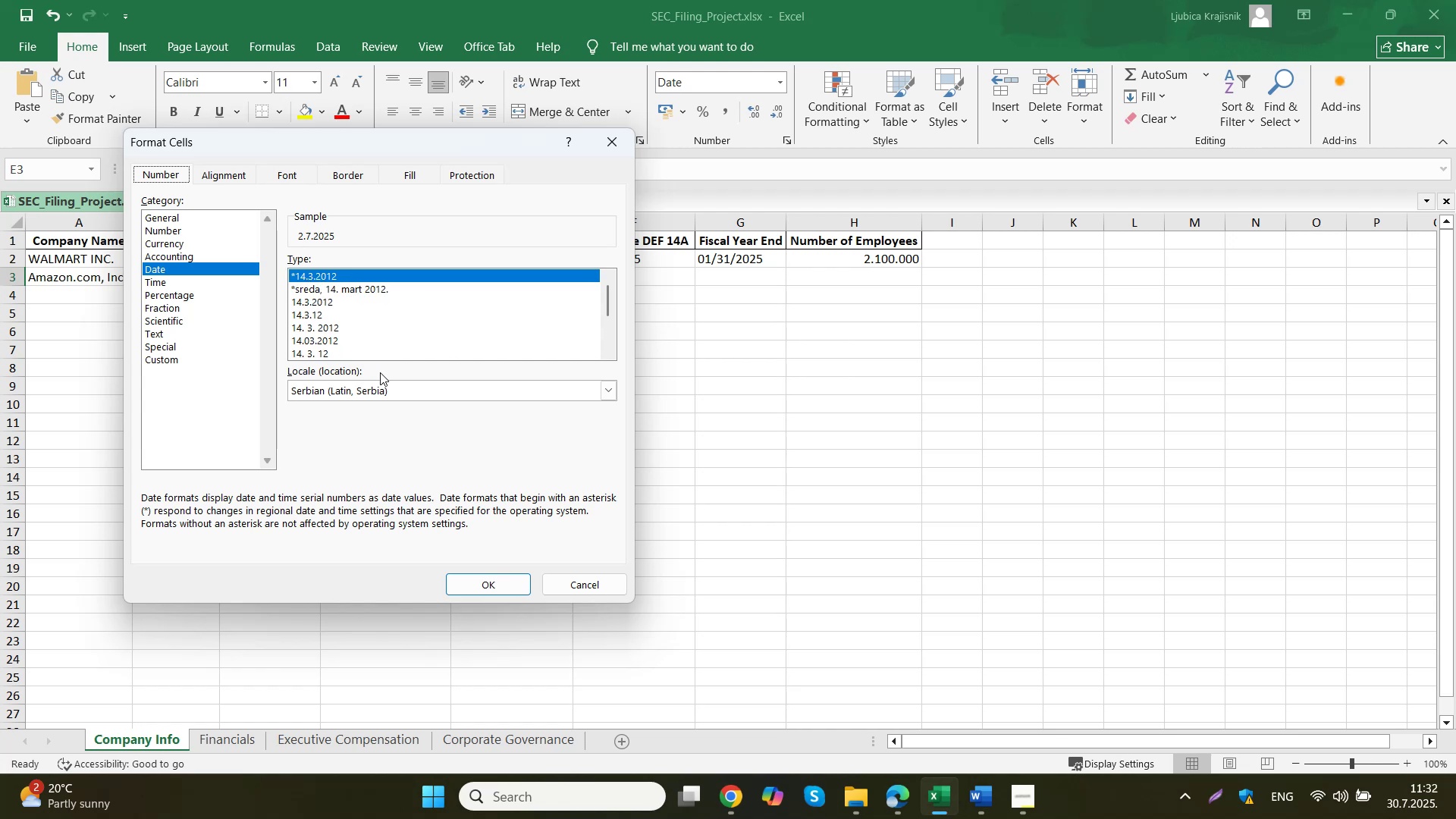 
left_click([378, 388])
 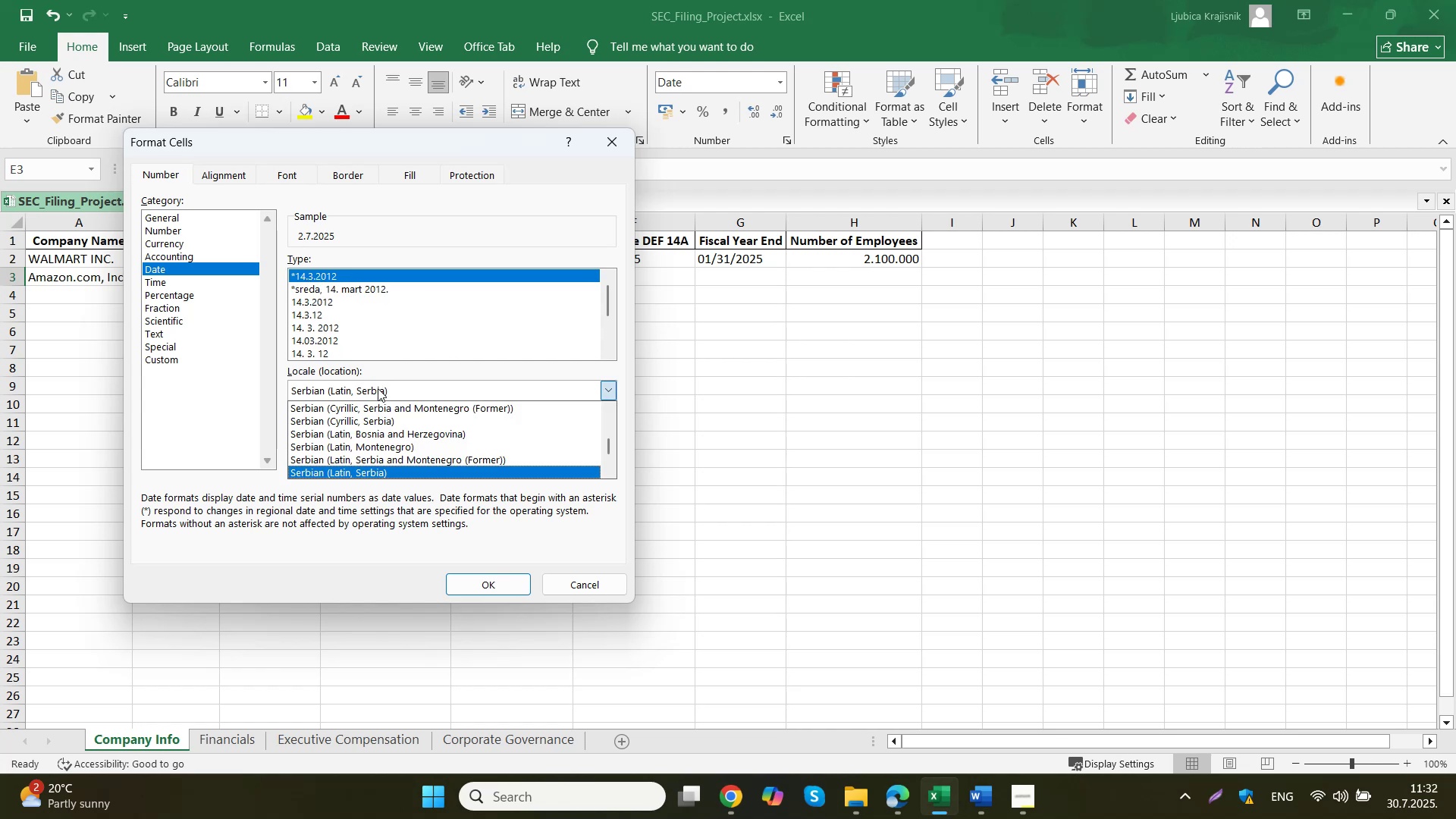 
scroll: coordinate [421, 426], scroll_direction: down, amount: 96.0
 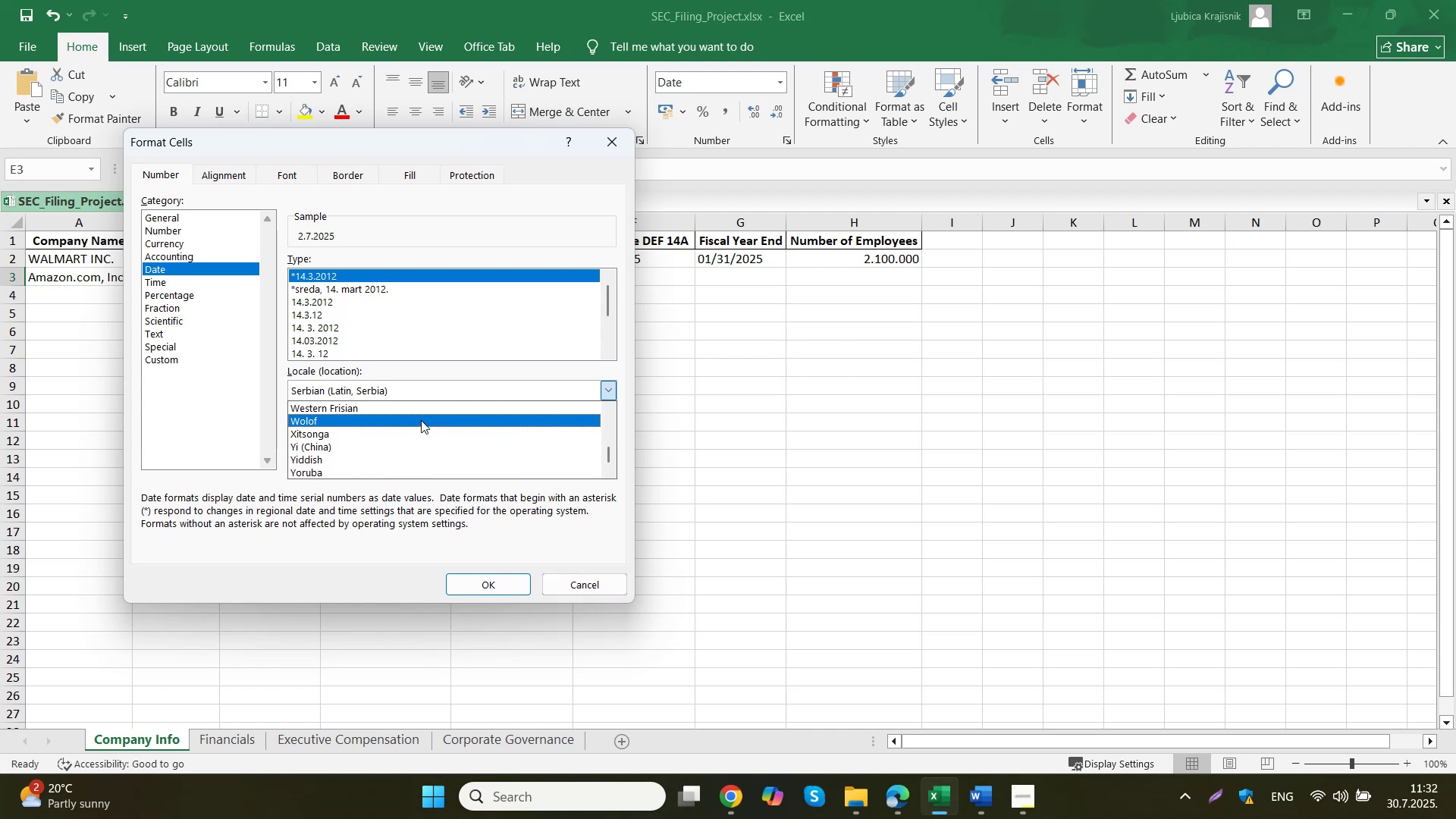 
scroll: coordinate [400, 446], scroll_direction: up, amount: 196.0
 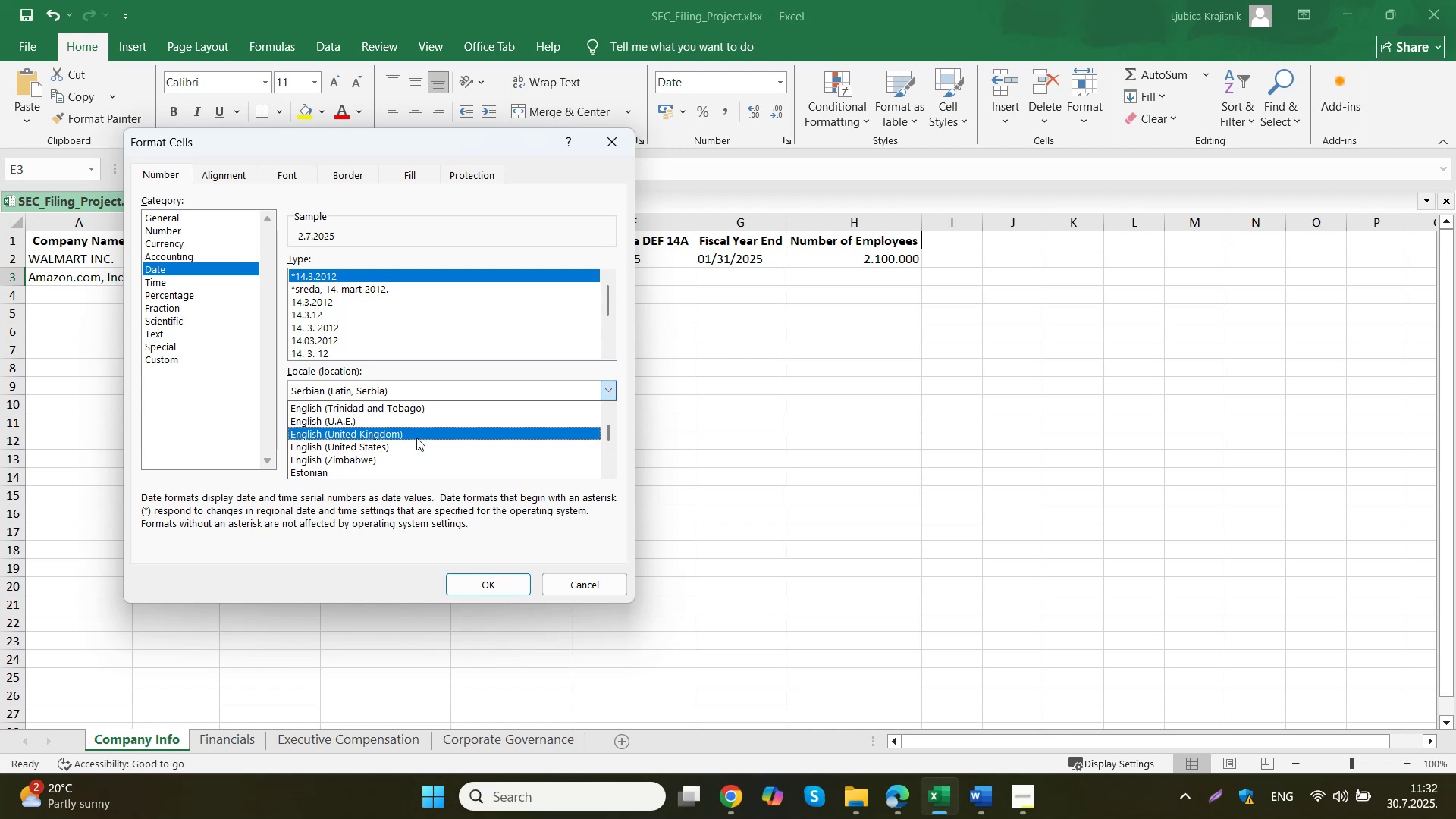 
left_click([417, 448])
 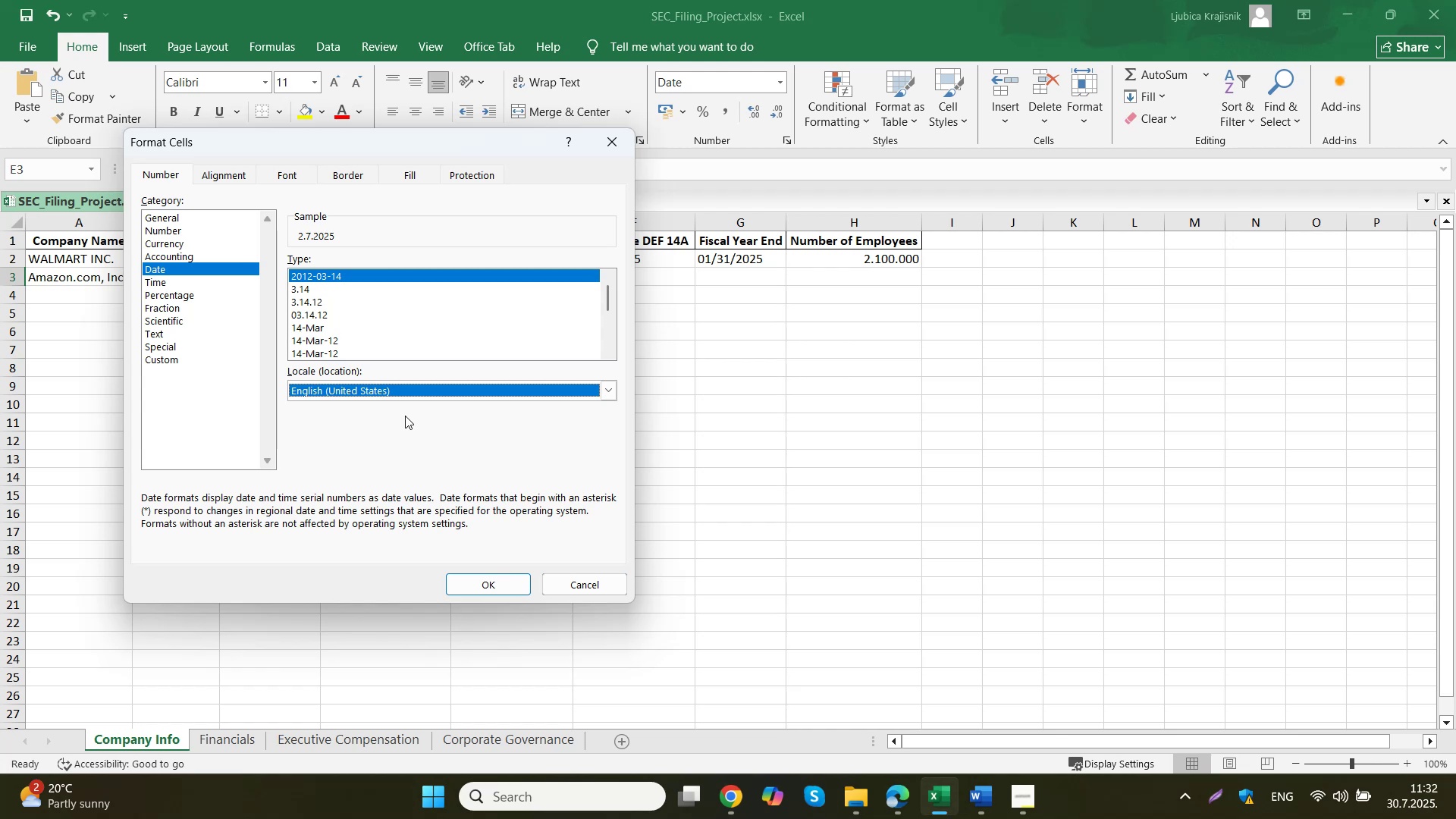 
scroll: coordinate [402, 320], scroll_direction: down, amount: 4.0
 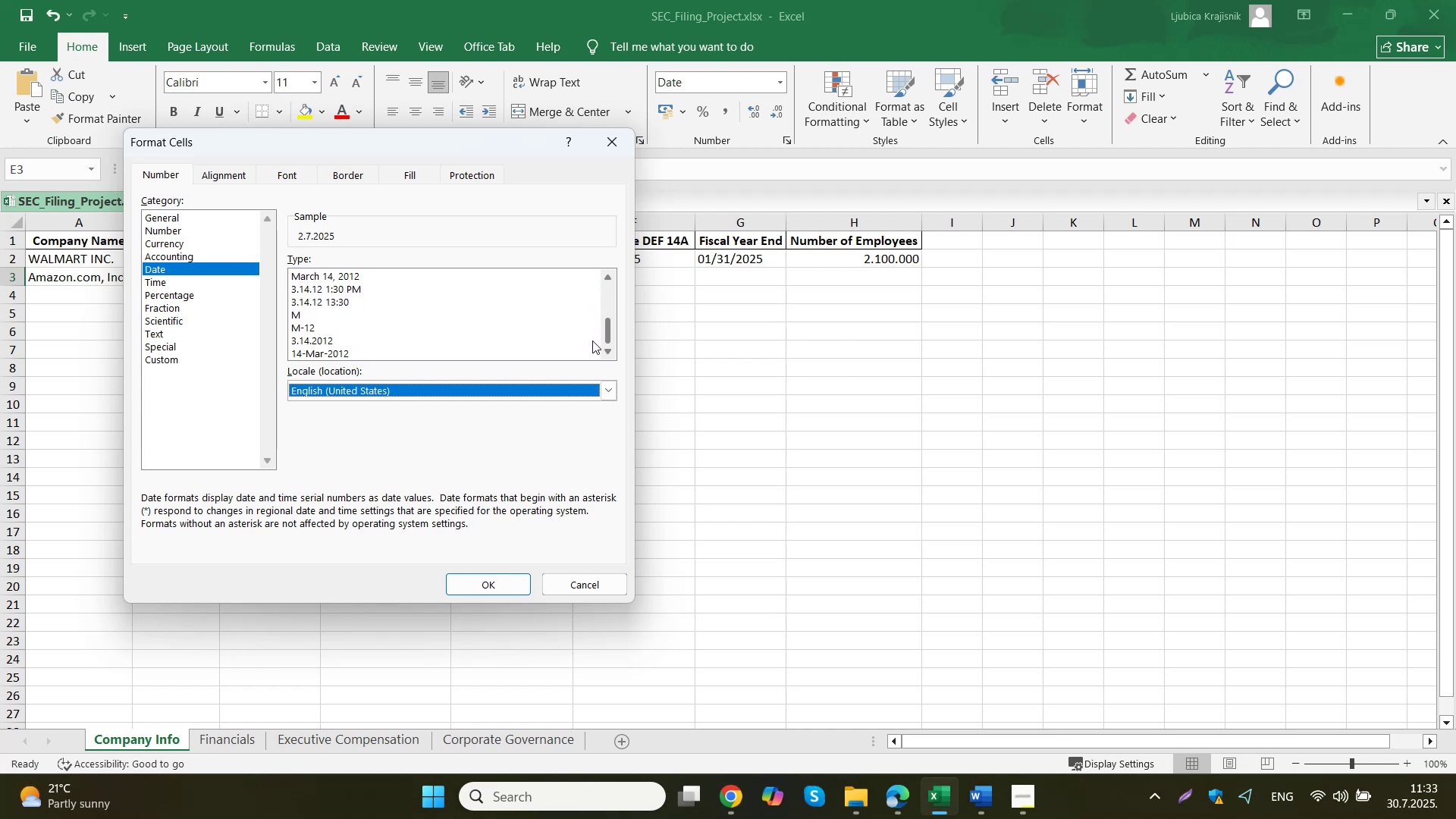 
wait(15.98)
 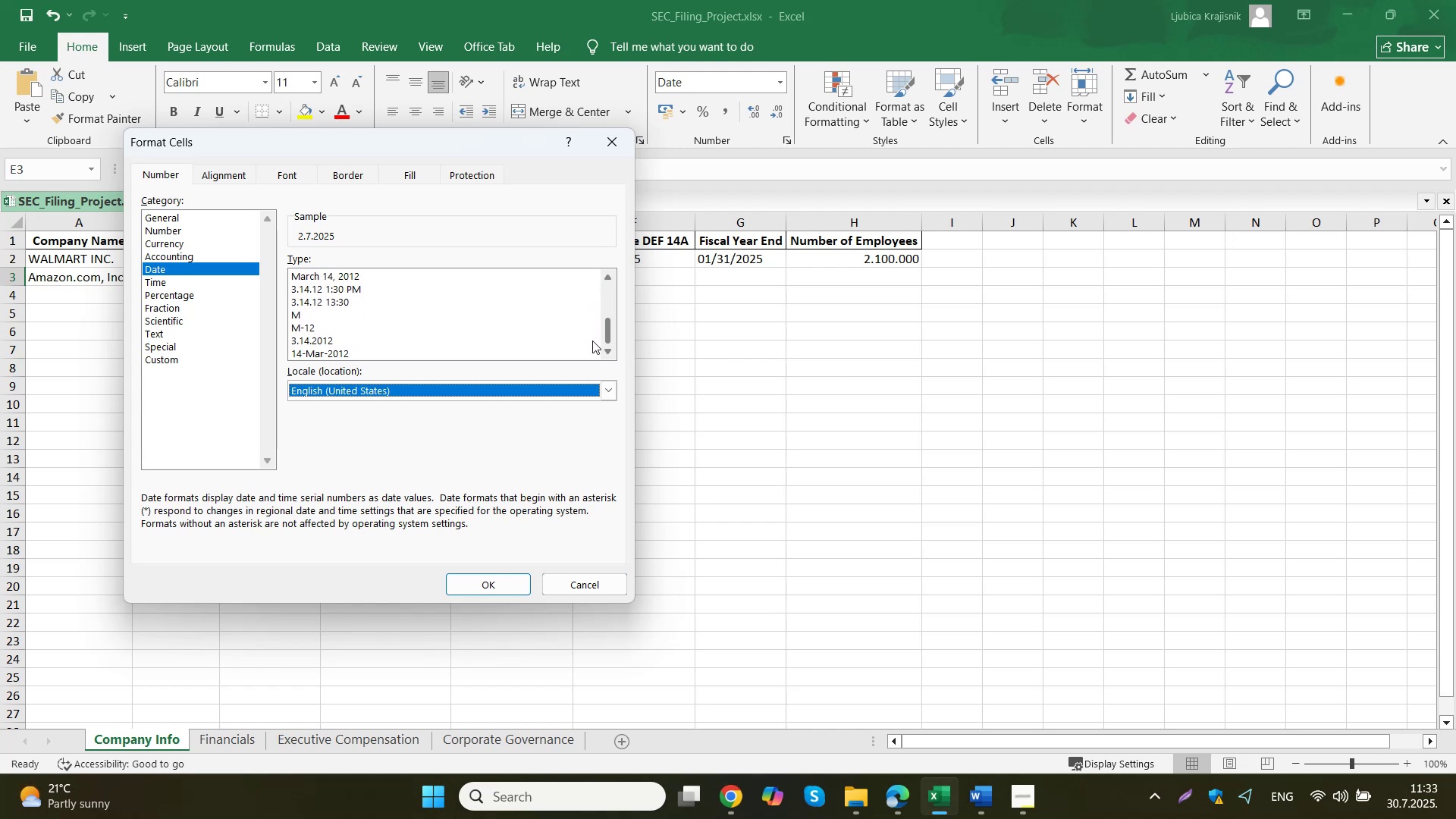 
left_click([899, 802])
 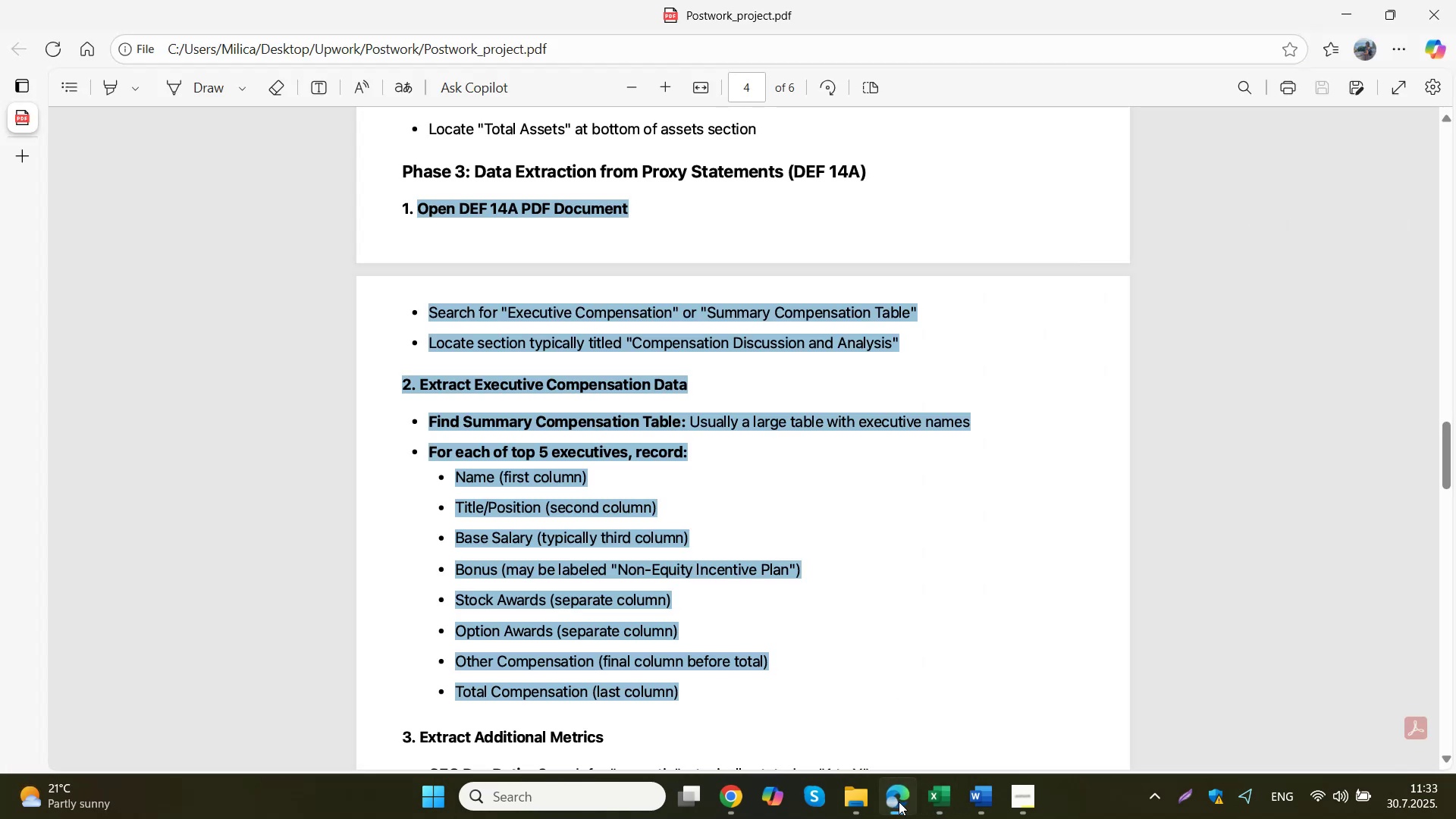 
scroll: coordinate [783, 548], scroll_direction: down, amount: 7.0
 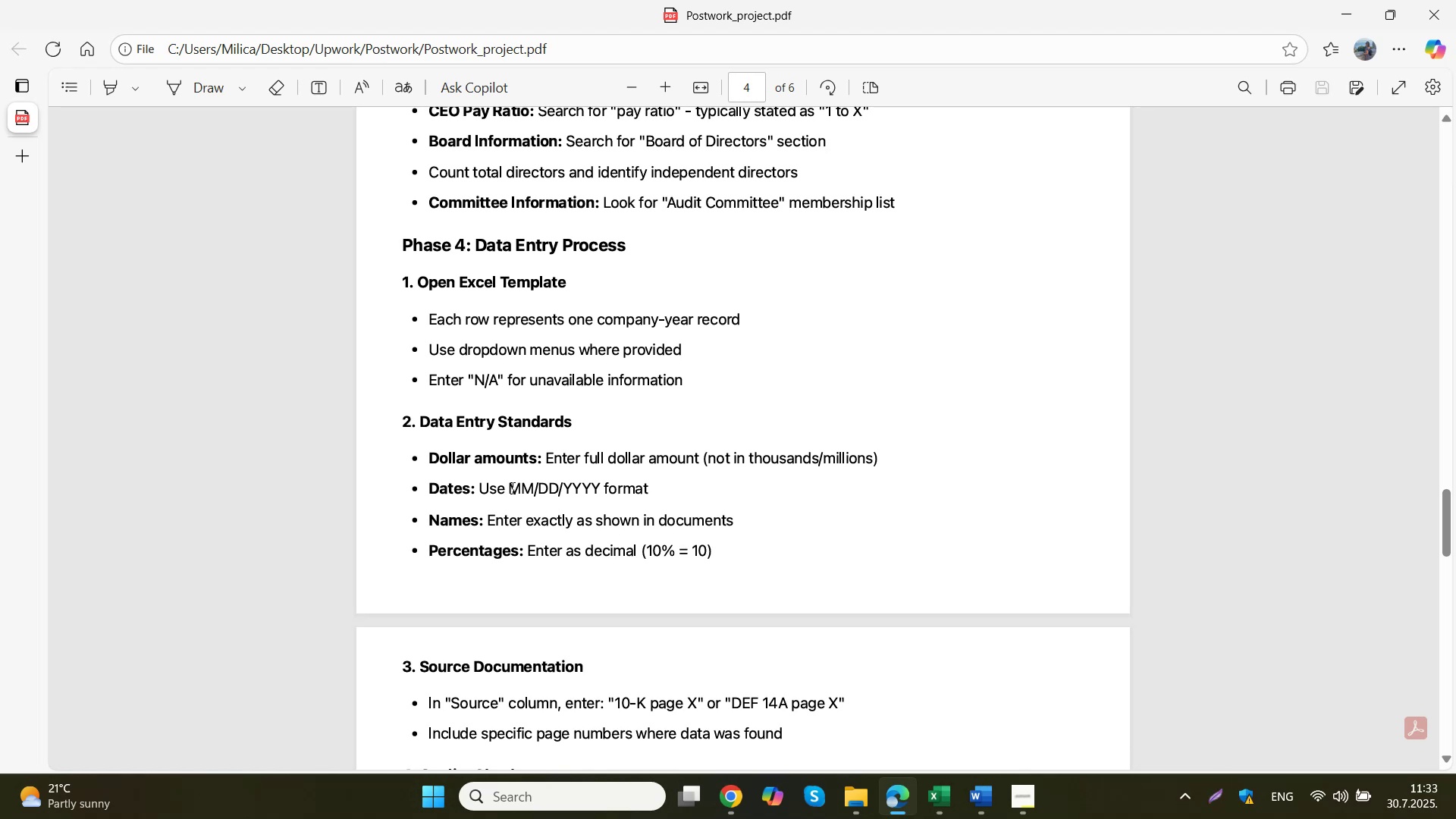 
key(Control+C)
 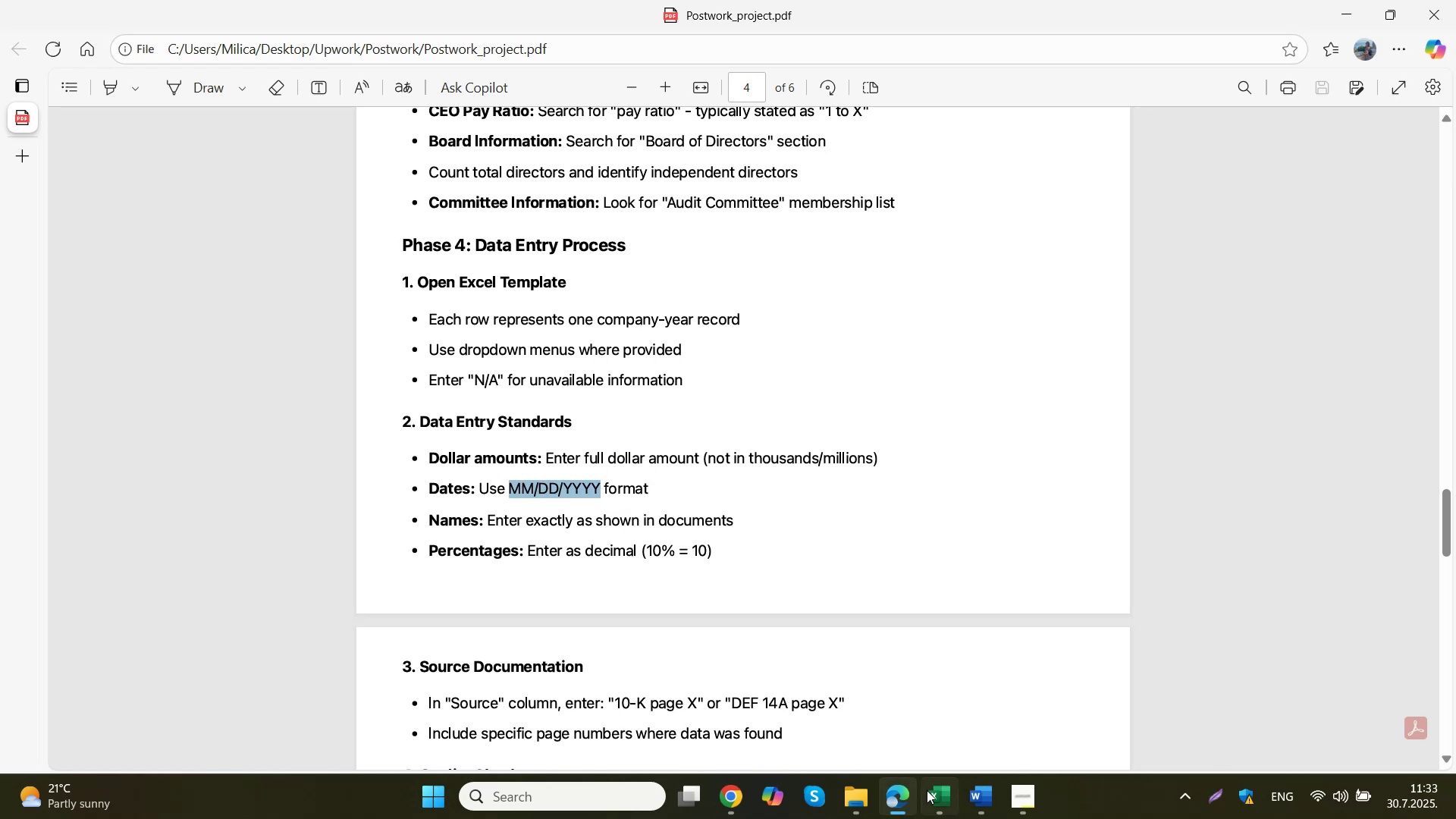 
left_click([927, 794])
 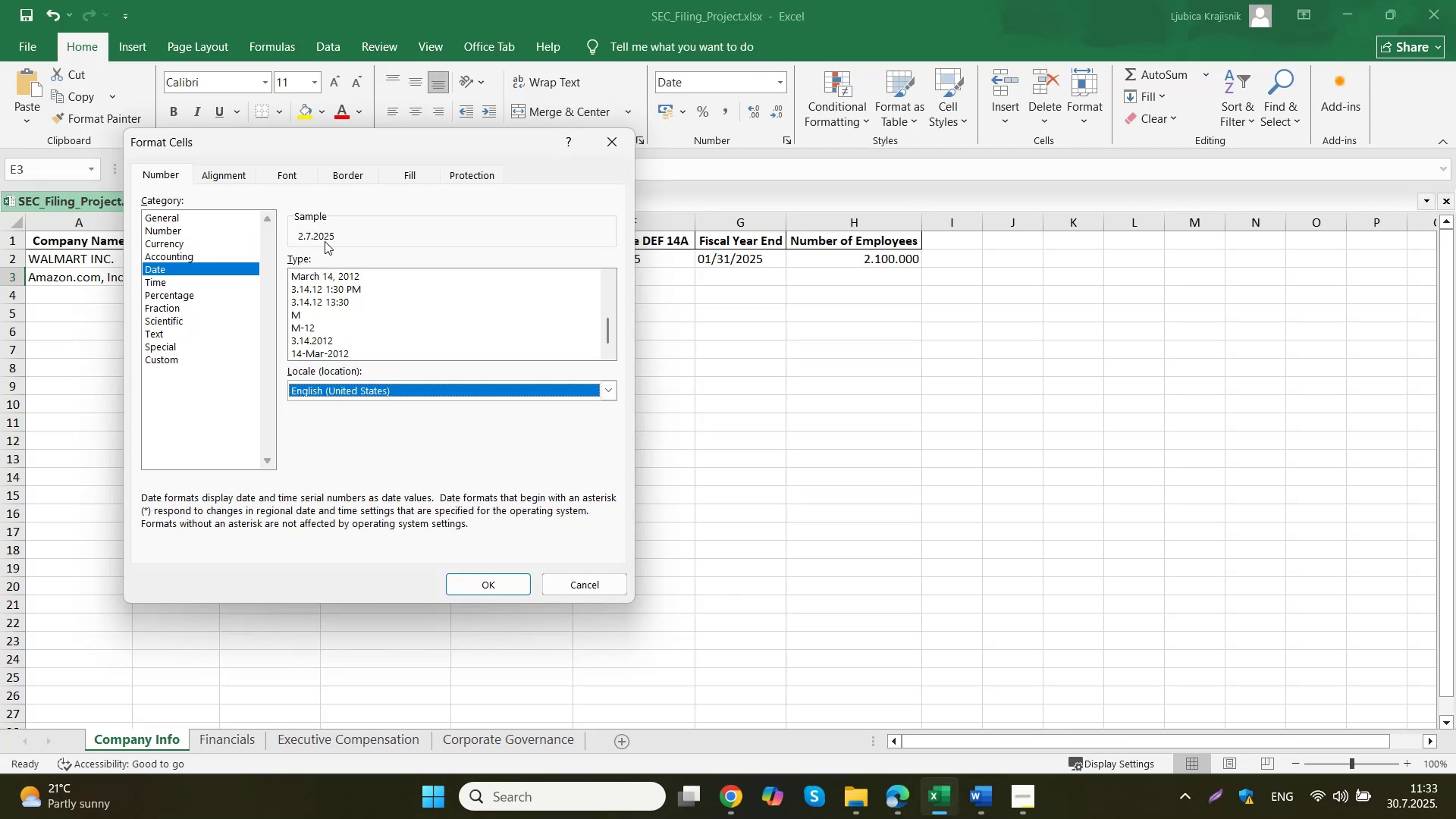 
left_click([359, 234])
 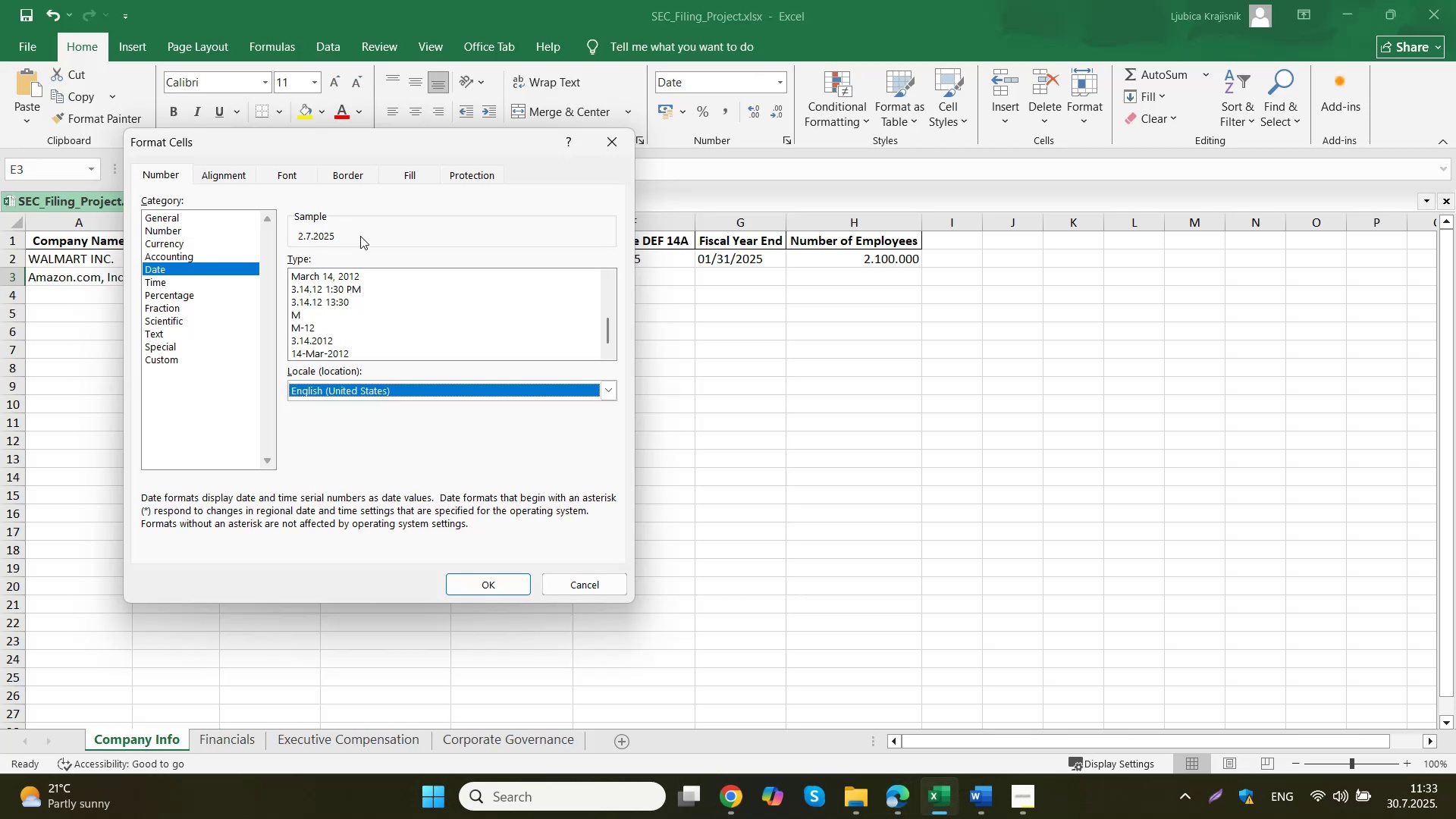 
scroll: coordinate [374, 328], scroll_direction: none, amount: 0.0
 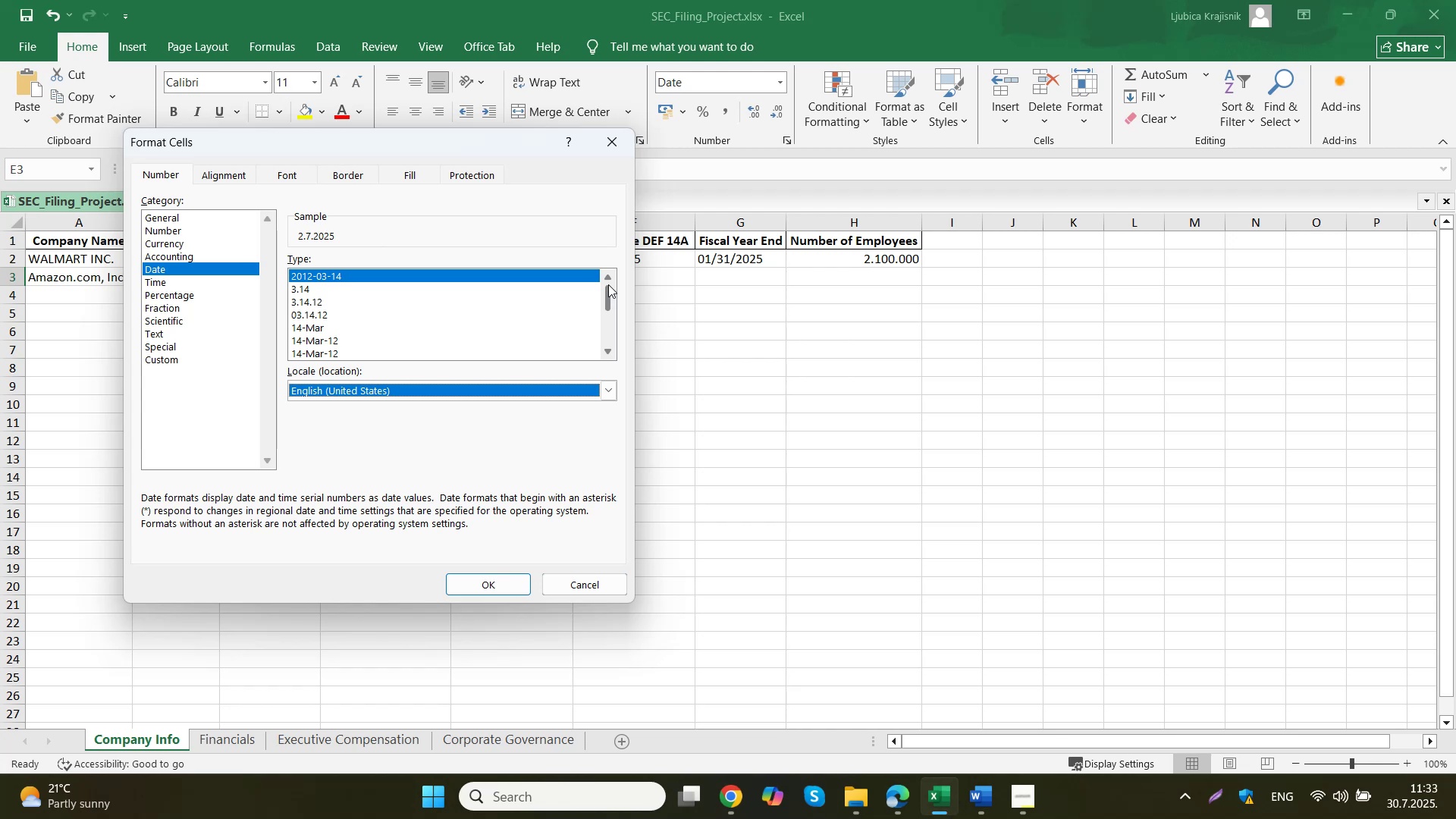 
wait(11.13)
 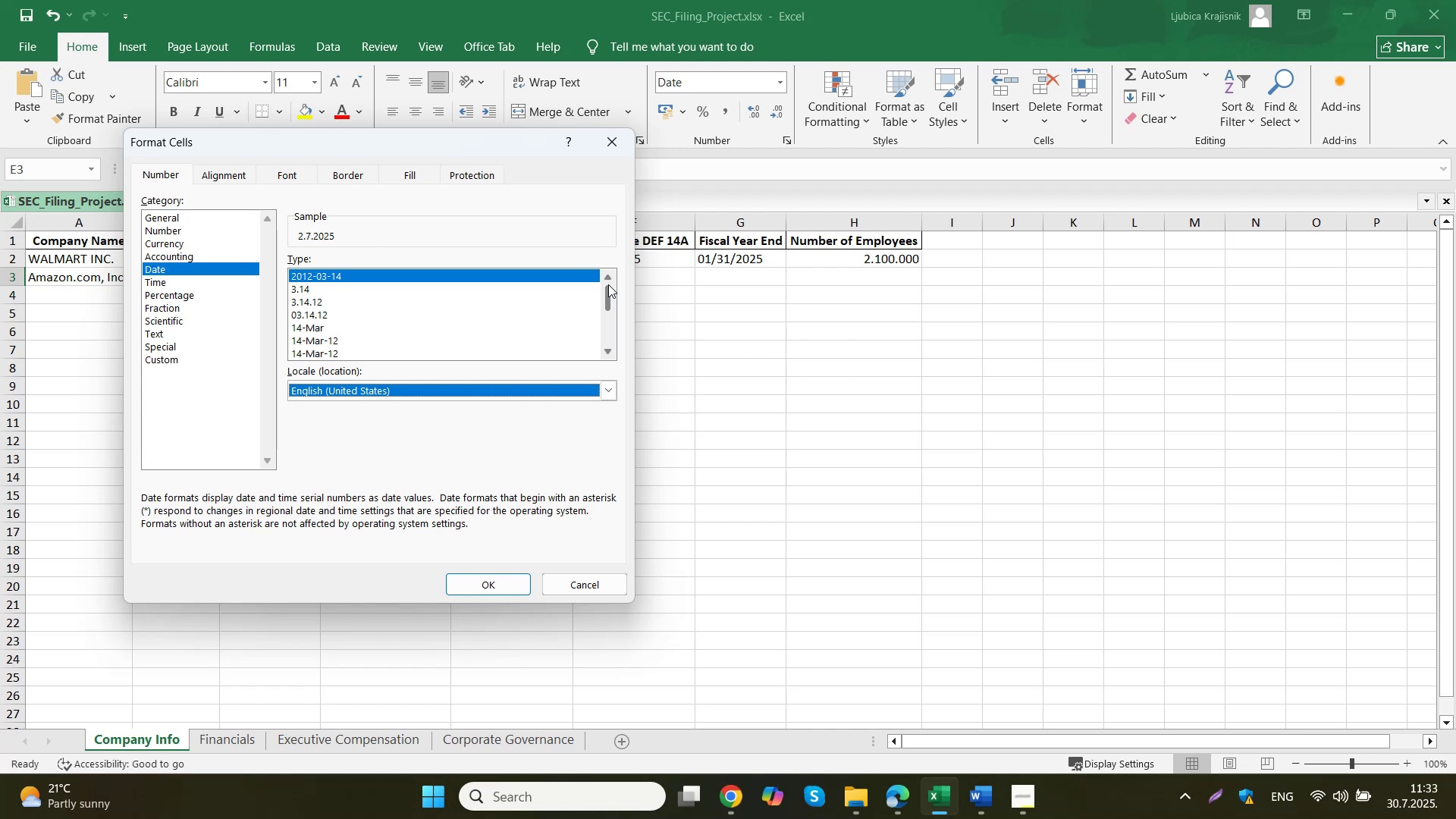 
left_click([481, 391])
 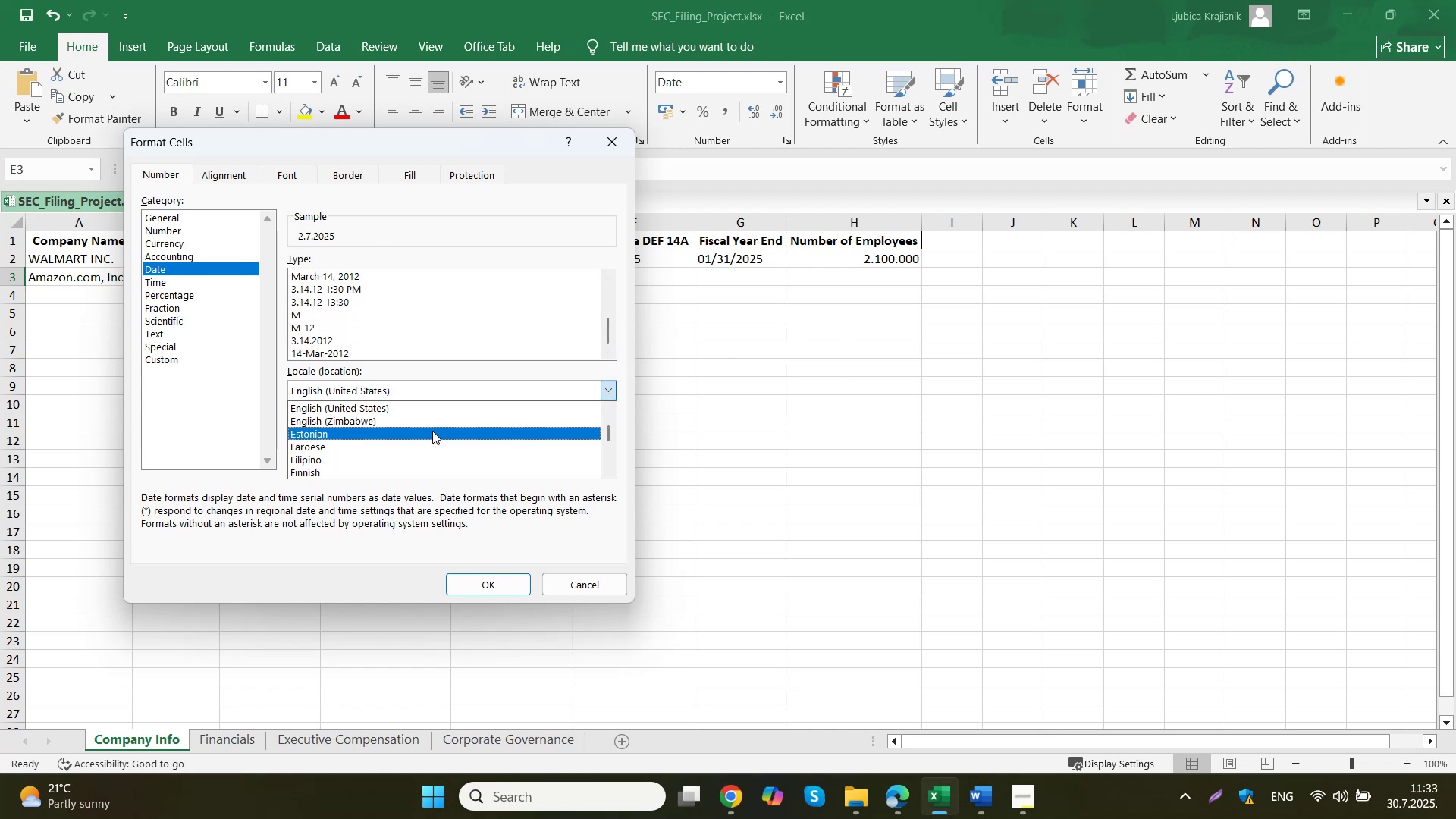 
left_click([432, 423])
 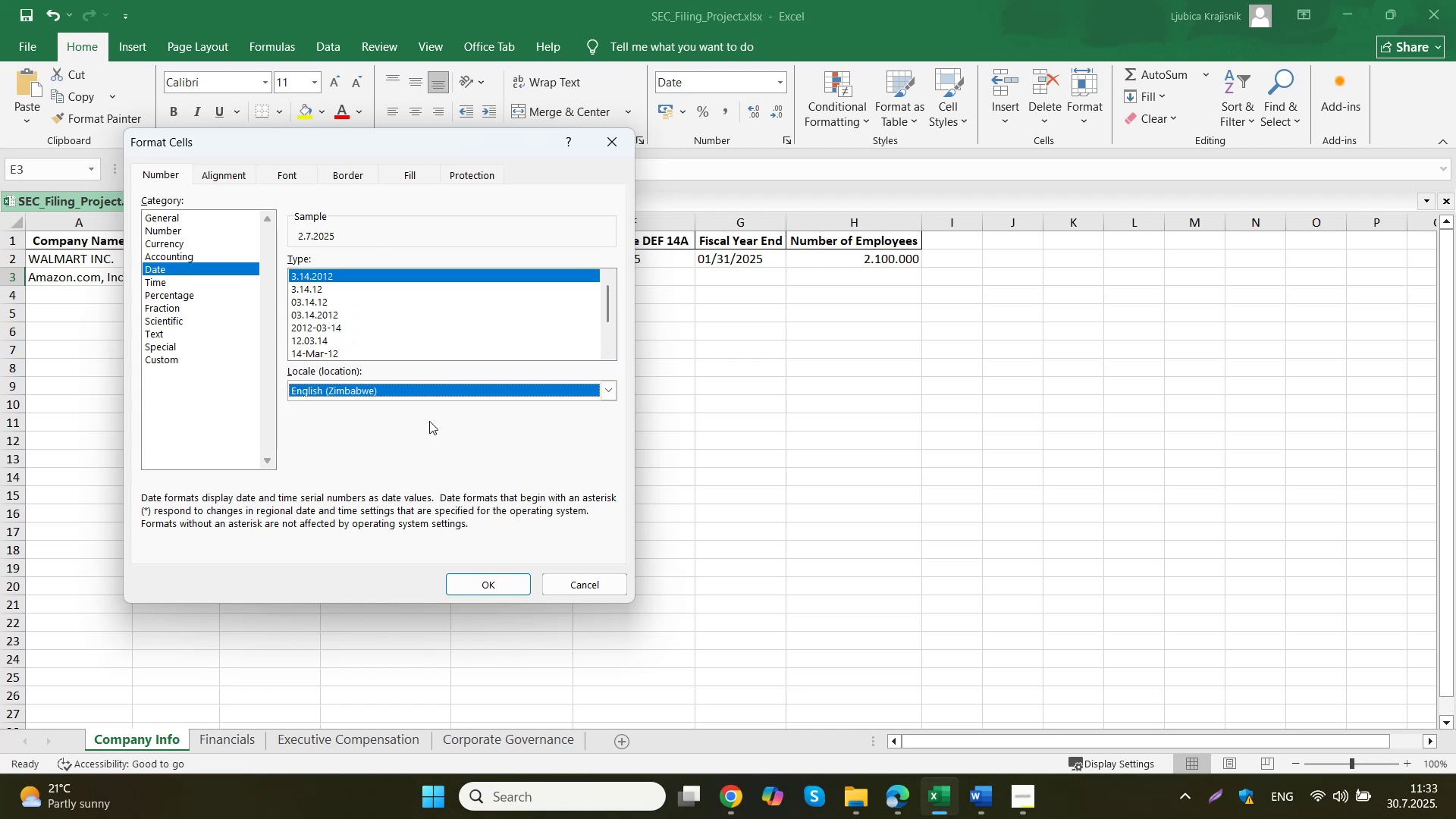 
scroll: coordinate [412, 324], scroll_direction: down, amount: 8.0
 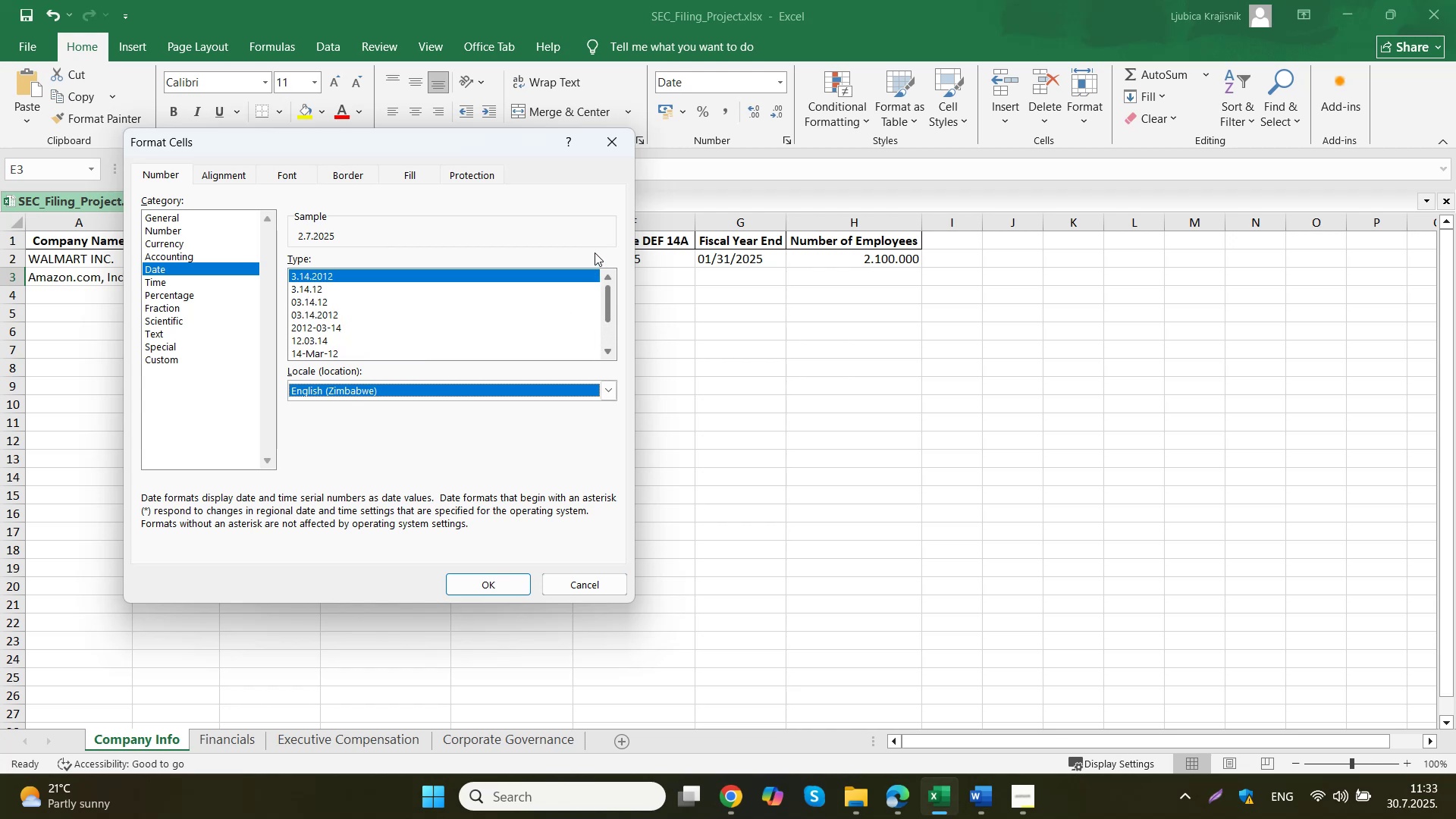 
left_click([401, 391])
 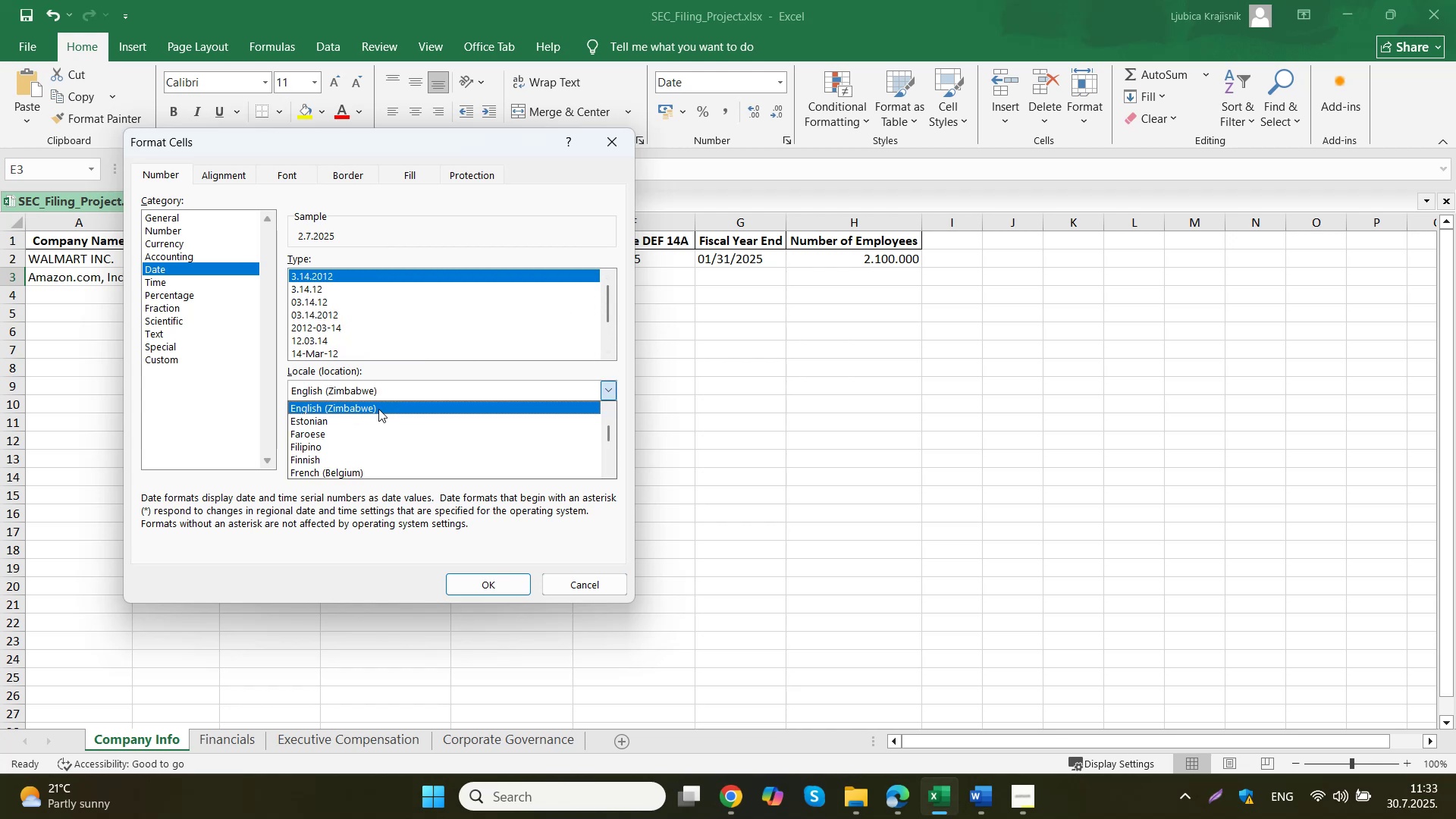 
scroll: coordinate [370, 423], scroll_direction: up, amount: 1.0
 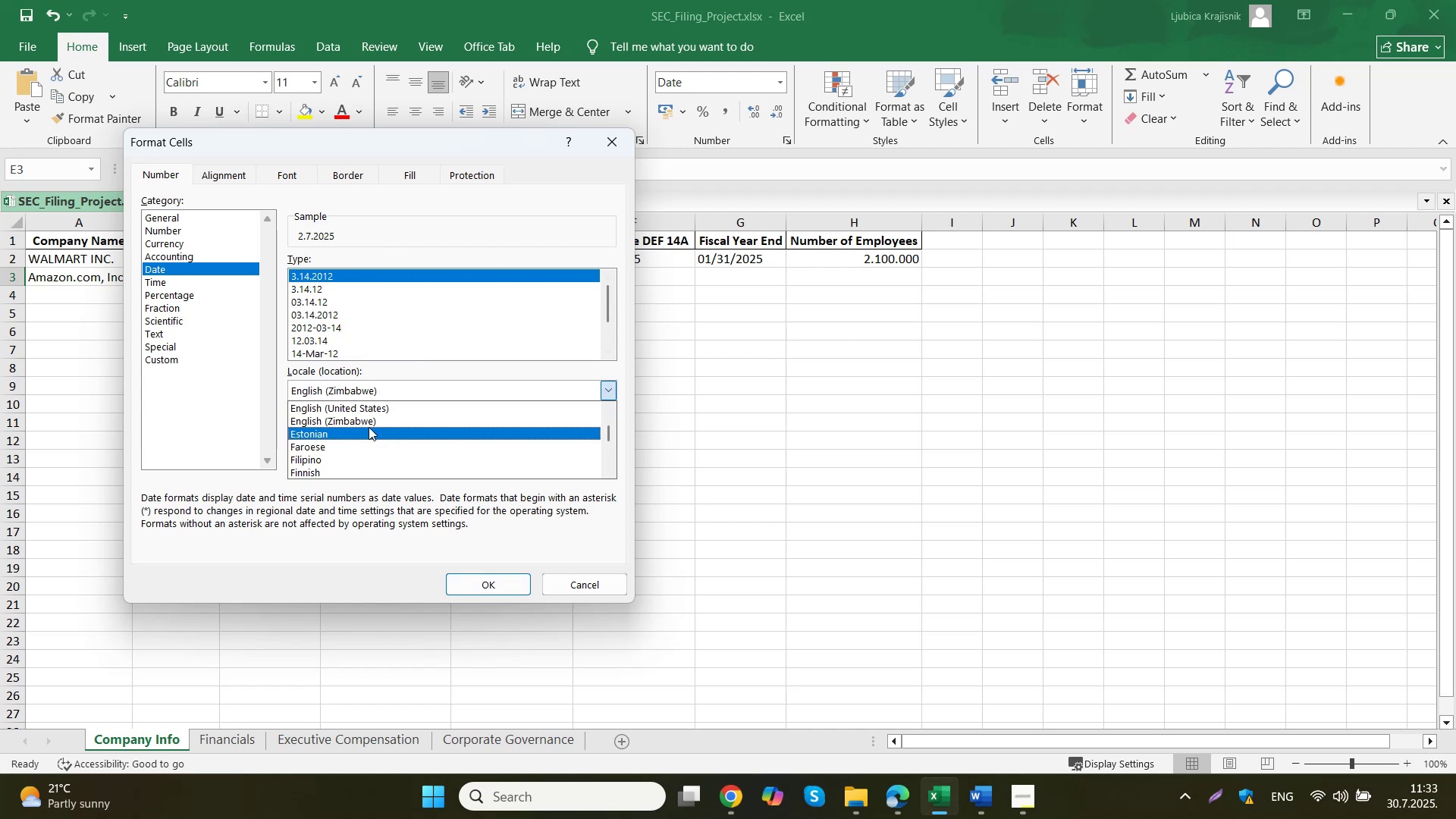 
left_click([368, 410])
 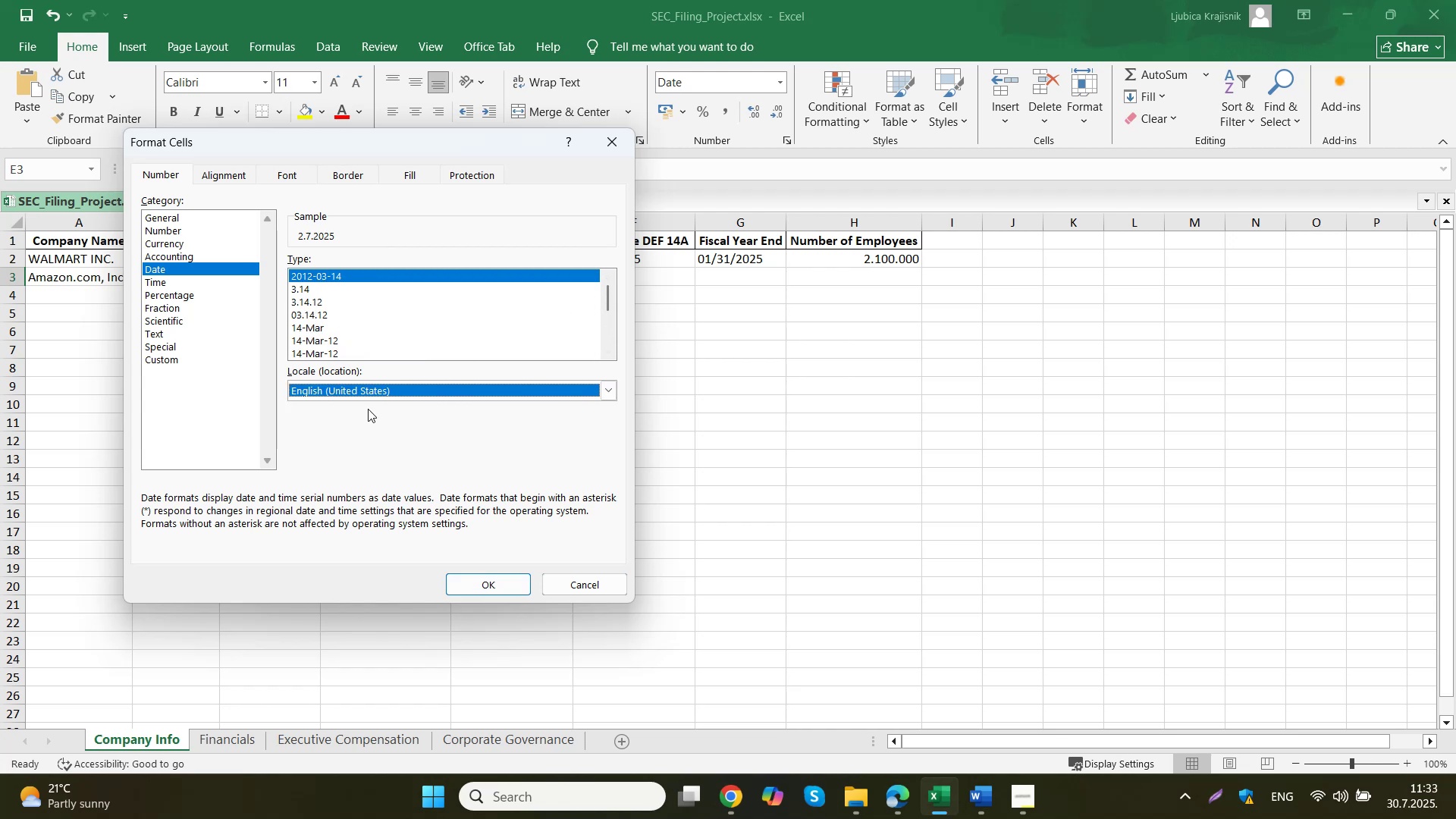 
scroll: coordinate [408, 324], scroll_direction: up, amount: 1.0
 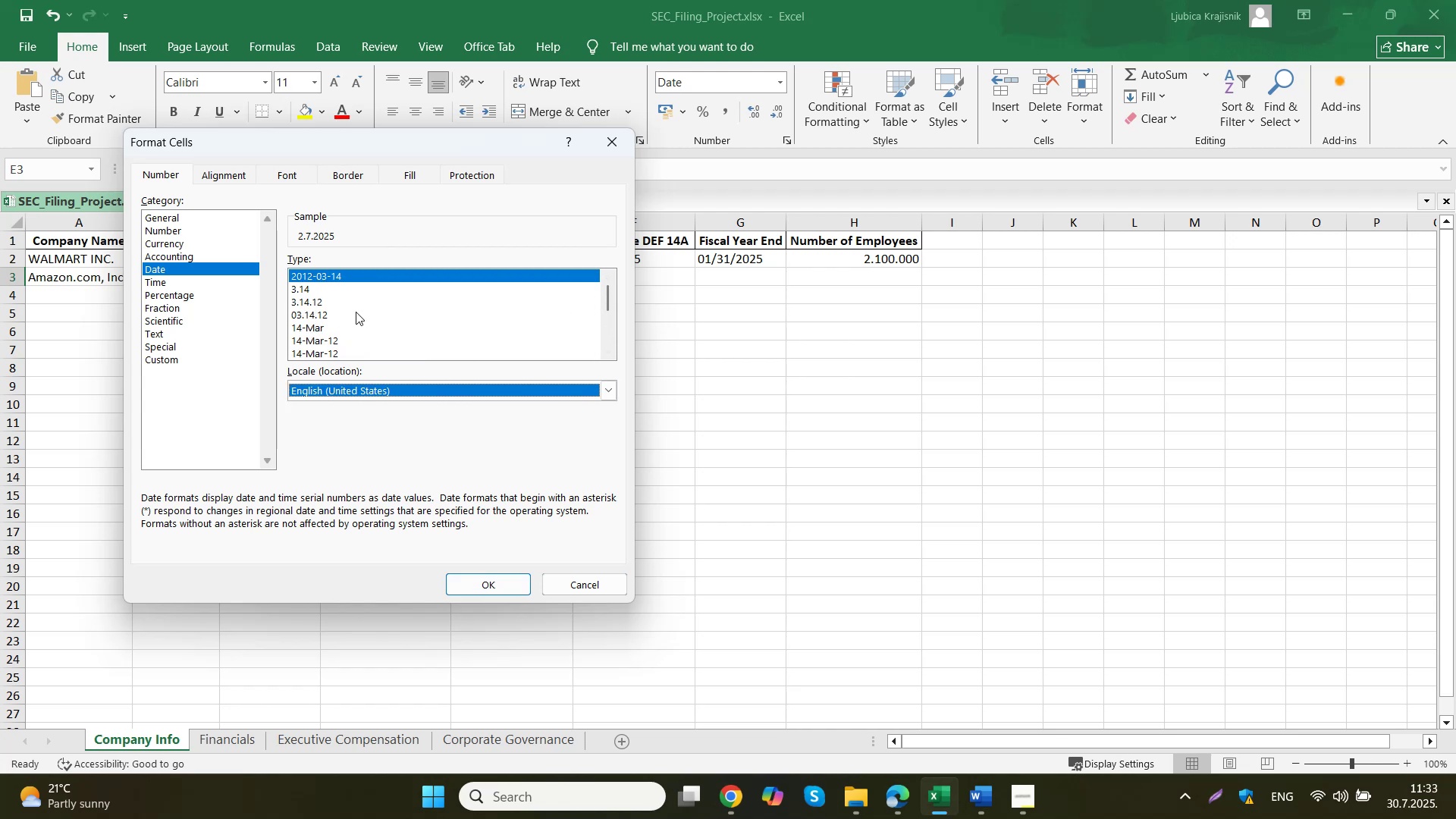 
left_click([324, 317])
 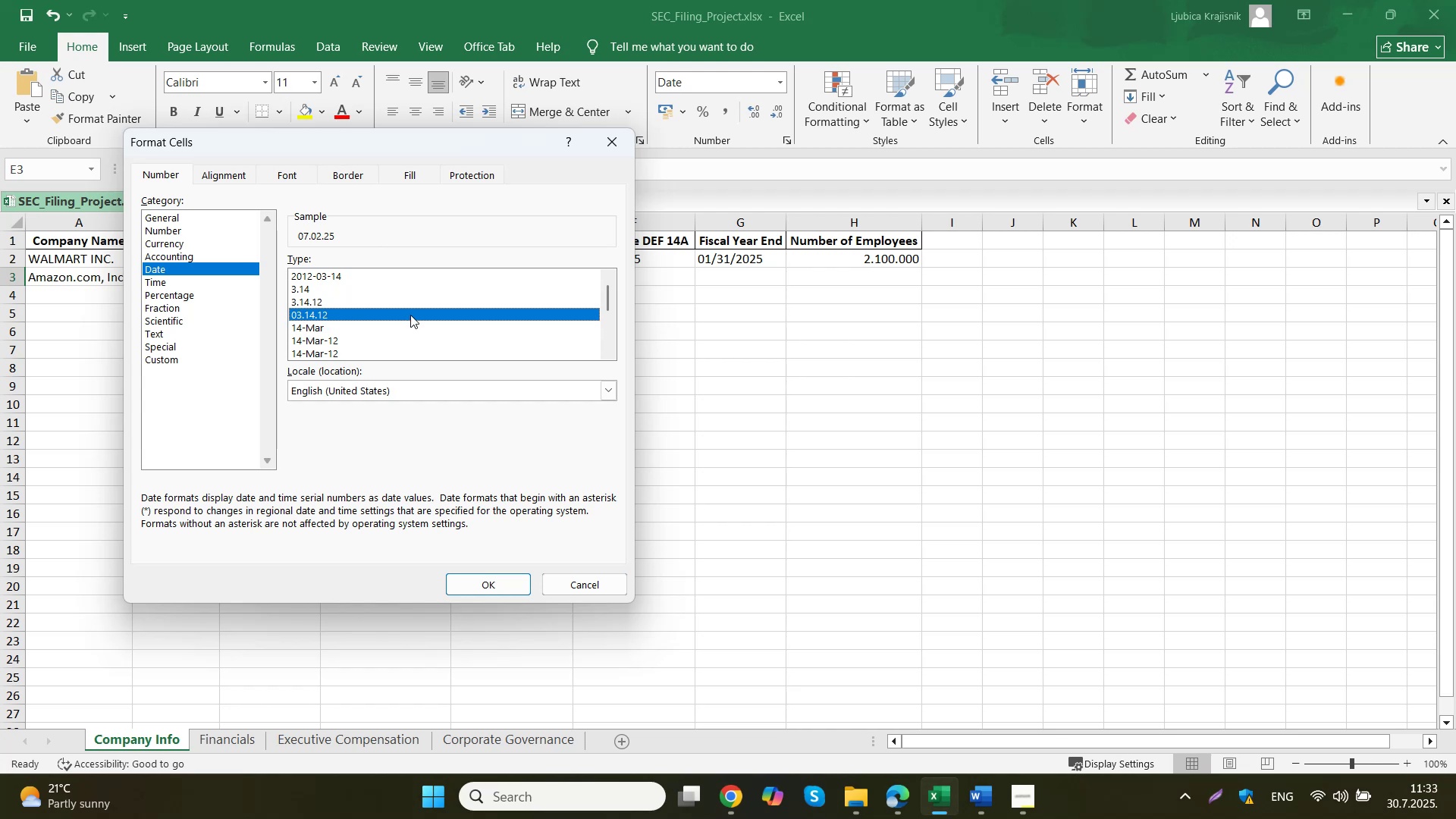 
scroll: coordinate [413, 321], scroll_direction: down, amount: 2.0
 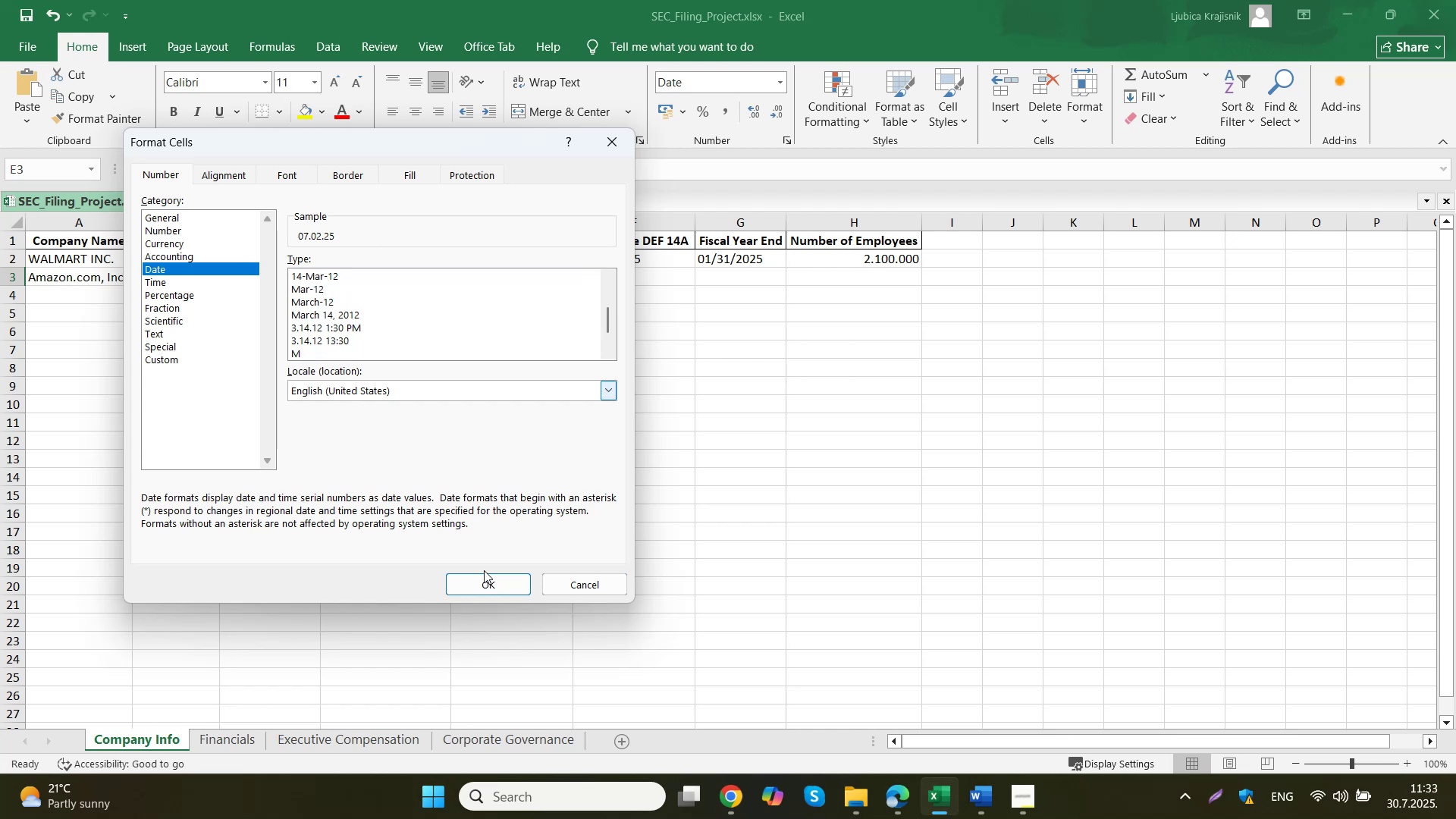 
left_click([485, 588])
 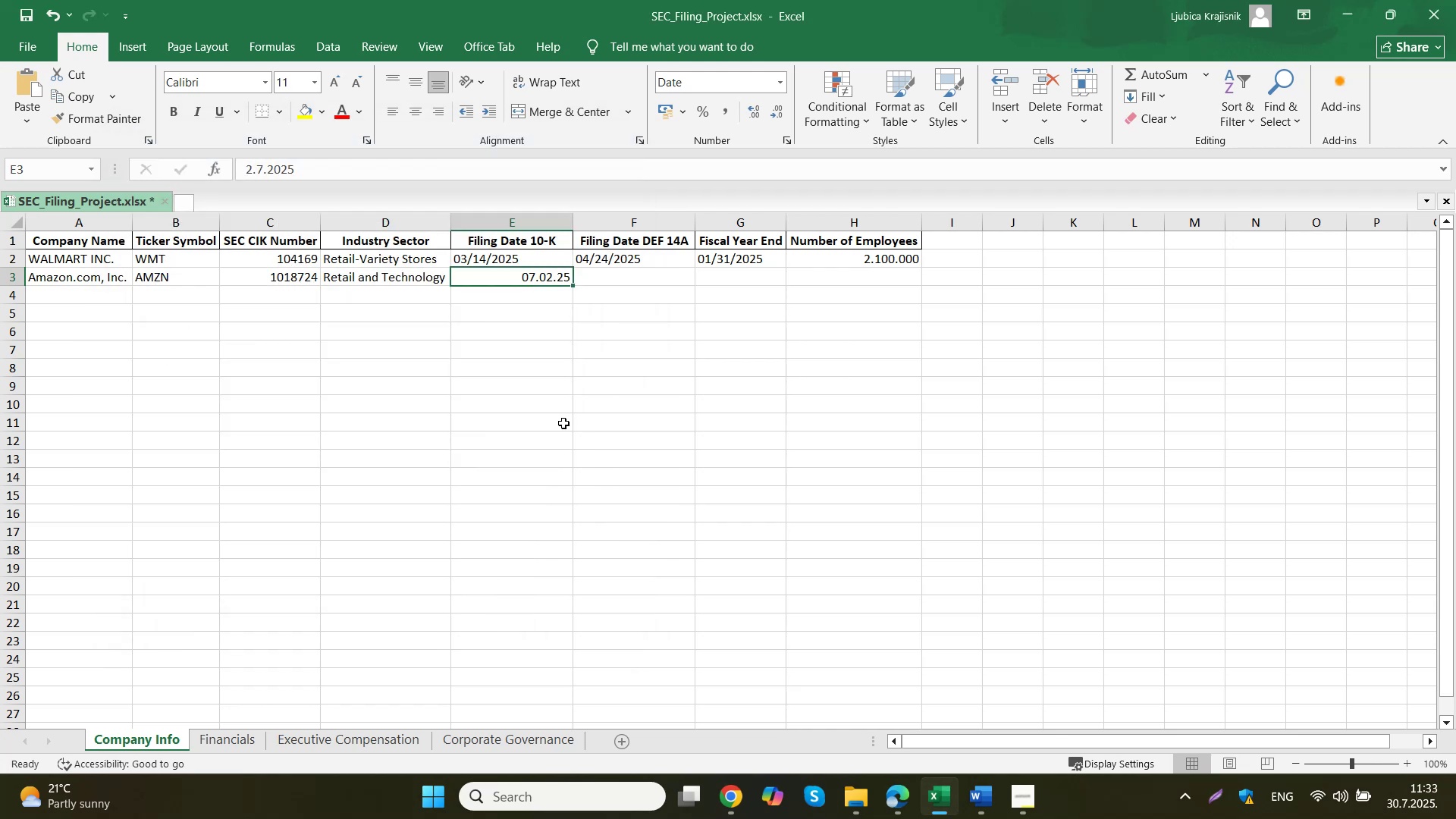 
left_click([563, 423])
 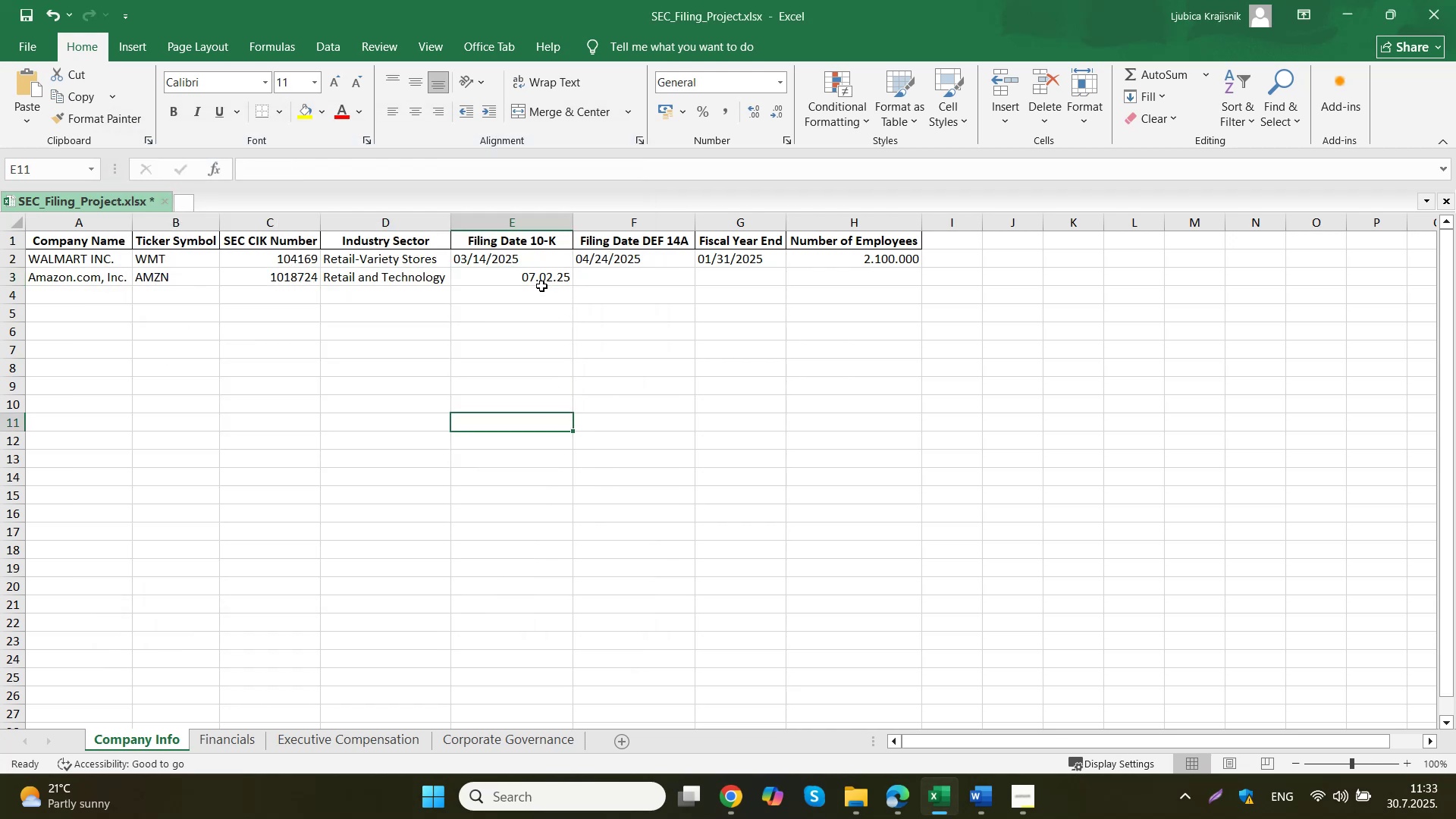 
left_click([534, 264])
 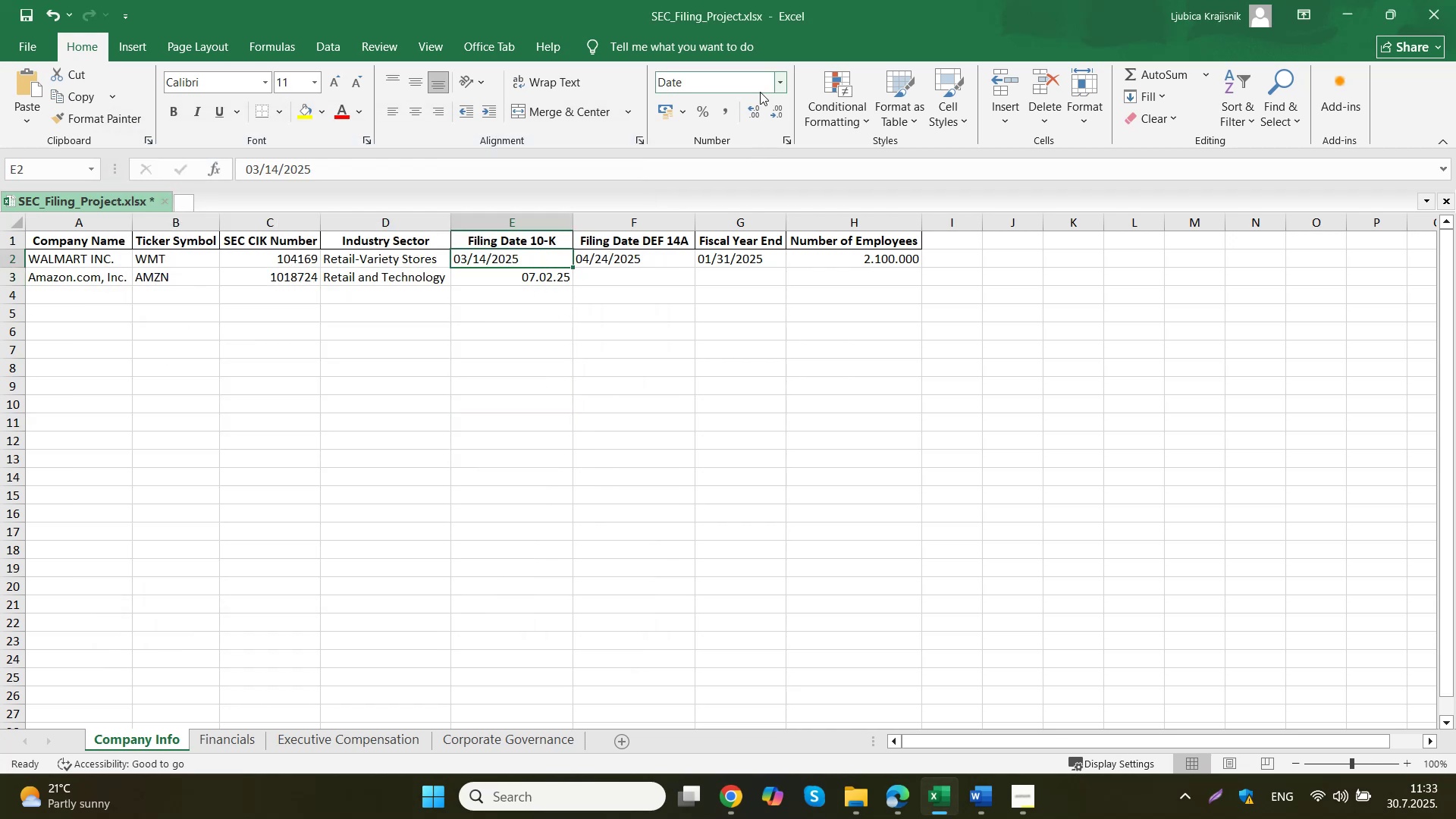 
left_click([777, 82])
 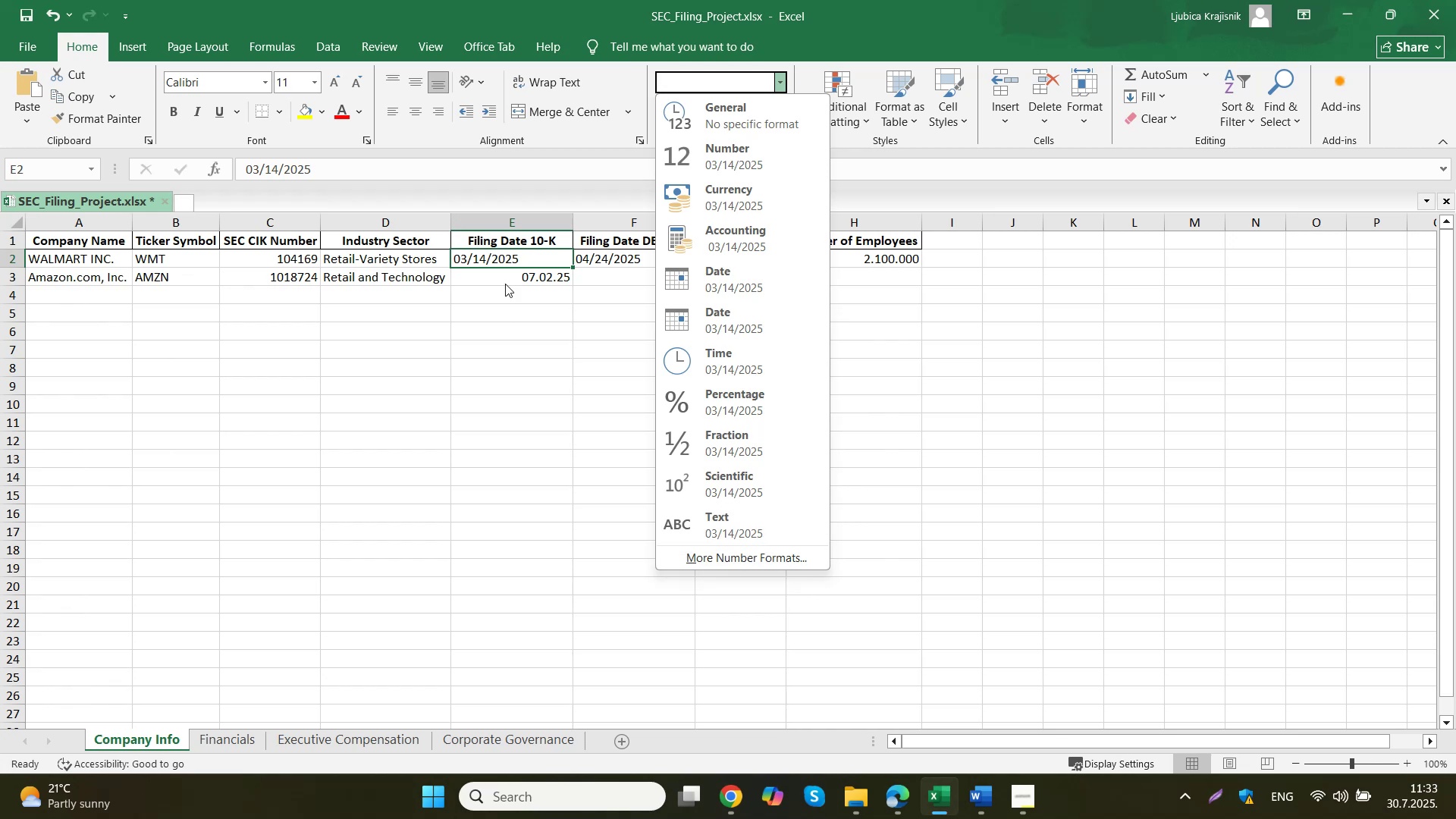 
double_click([509, 217])
 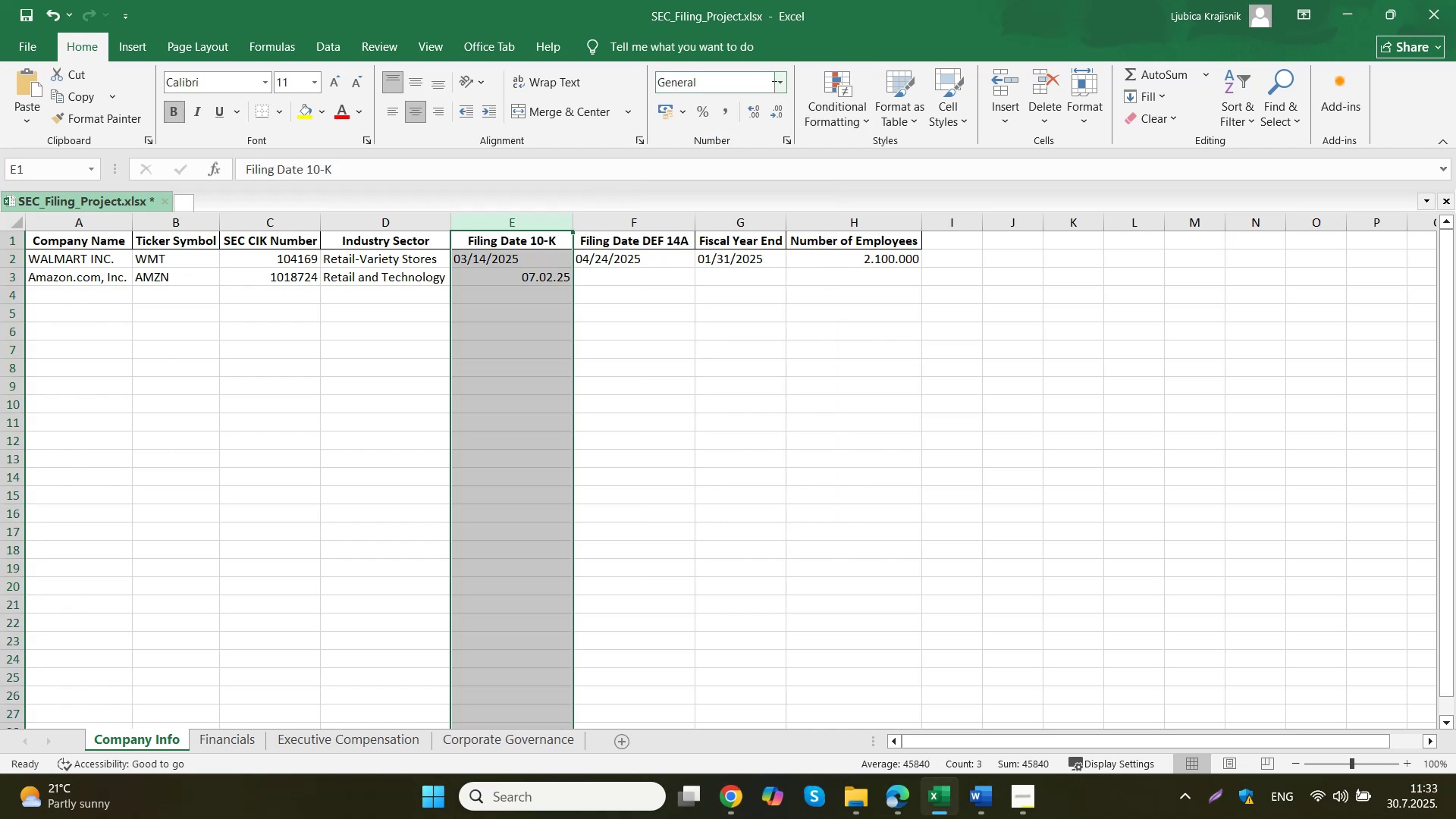 
left_click([777, 80])
 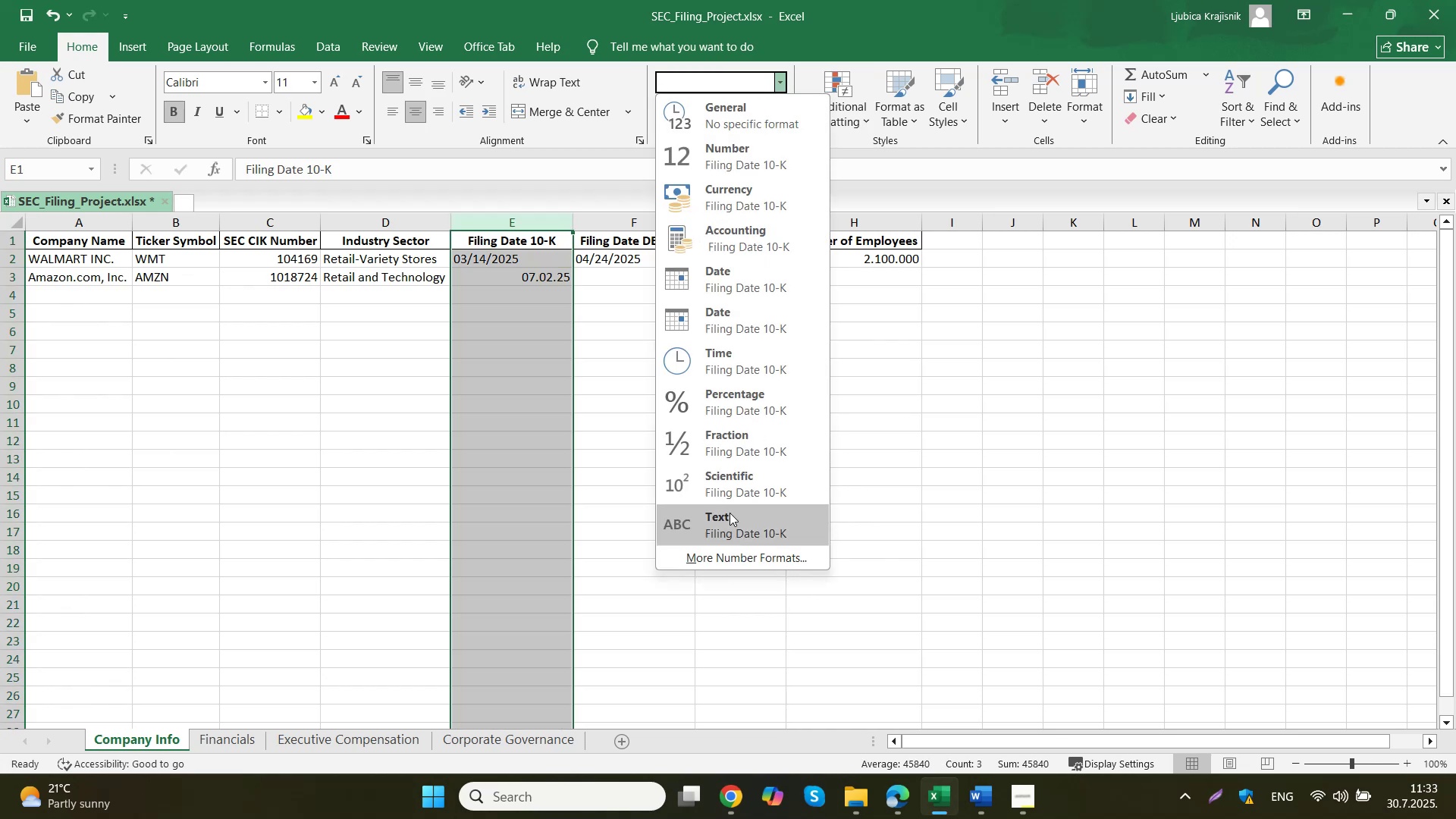 
left_click([719, 557])
 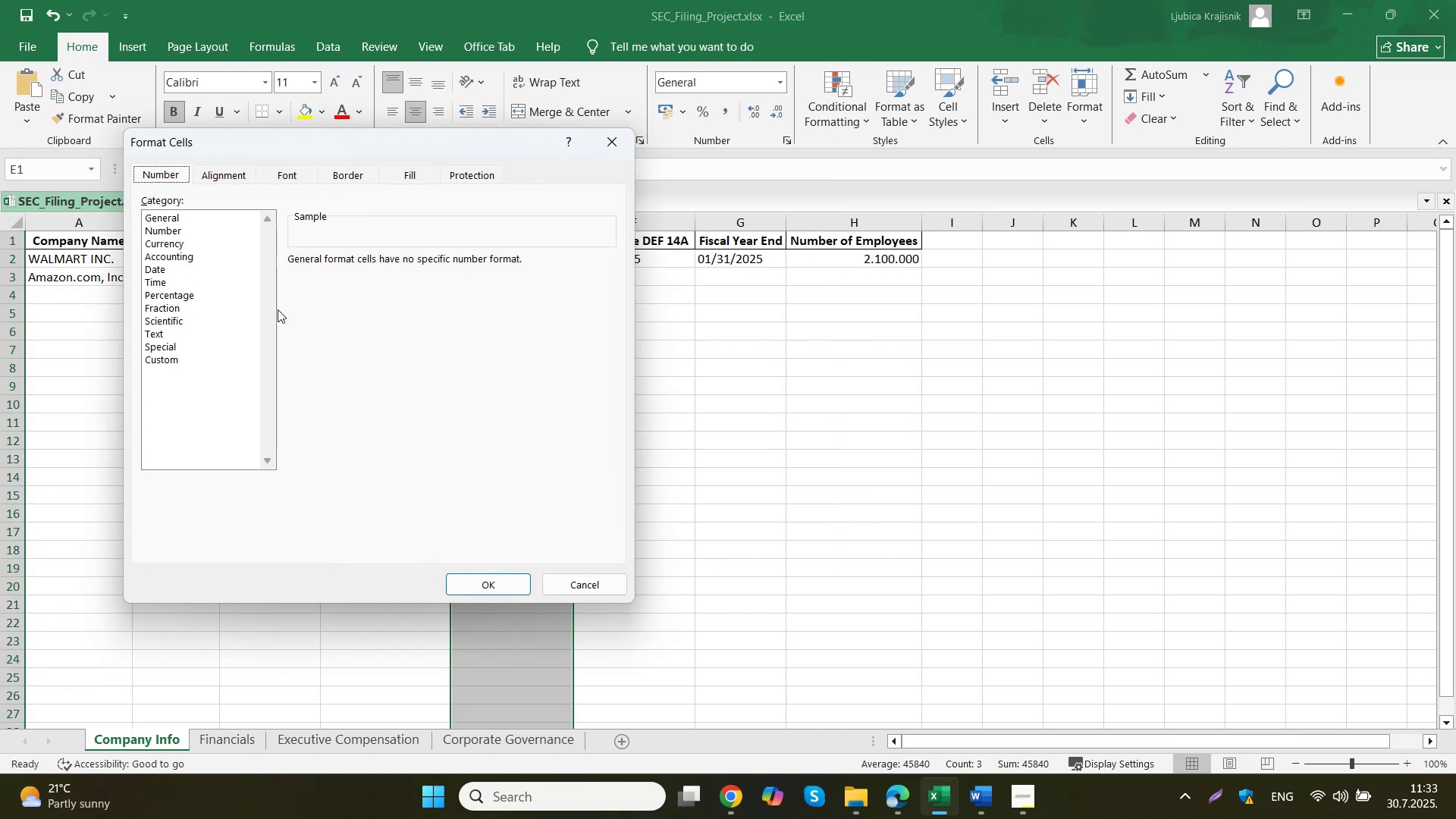 
left_click([153, 272])
 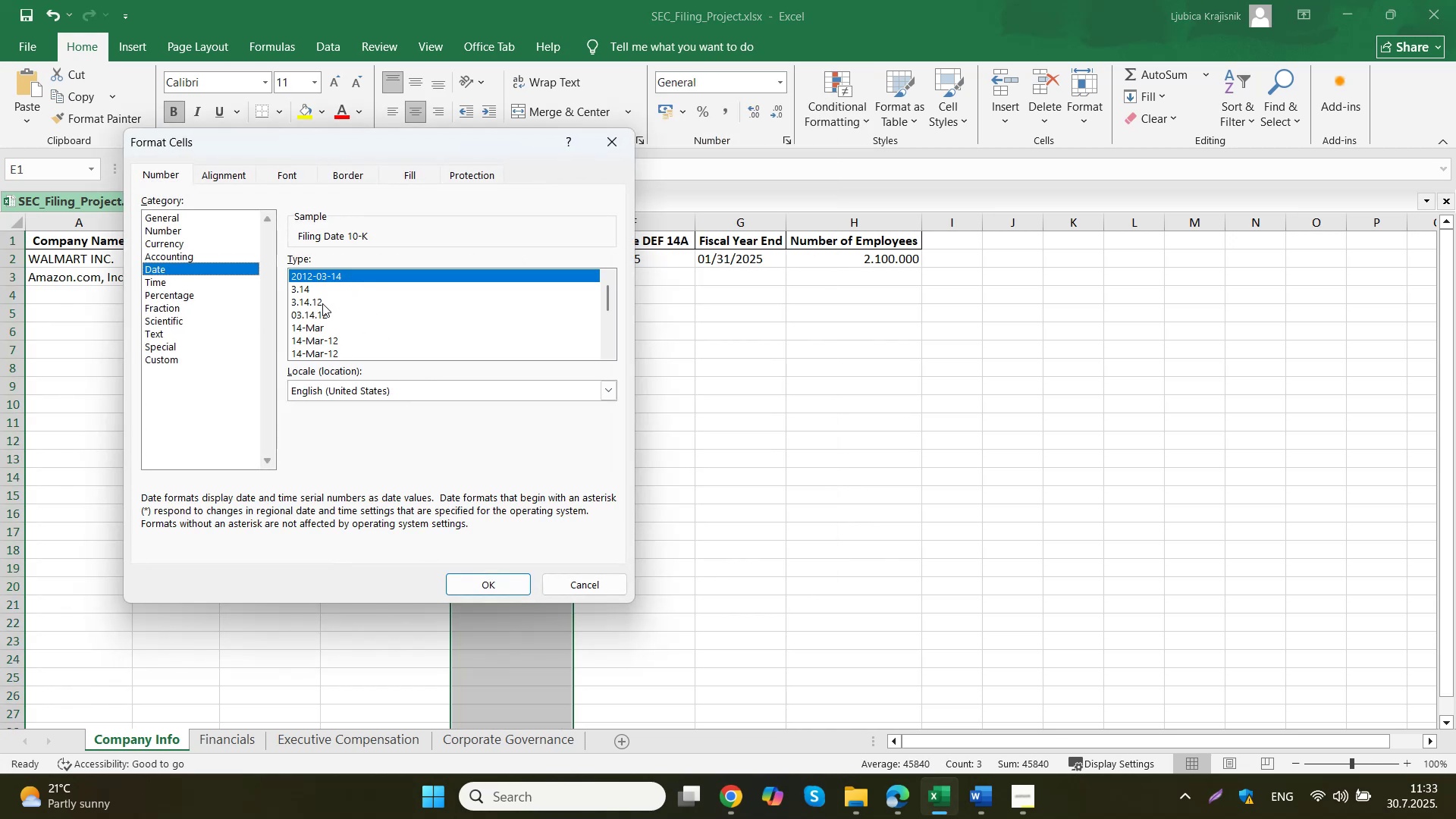 
left_click([322, 315])
 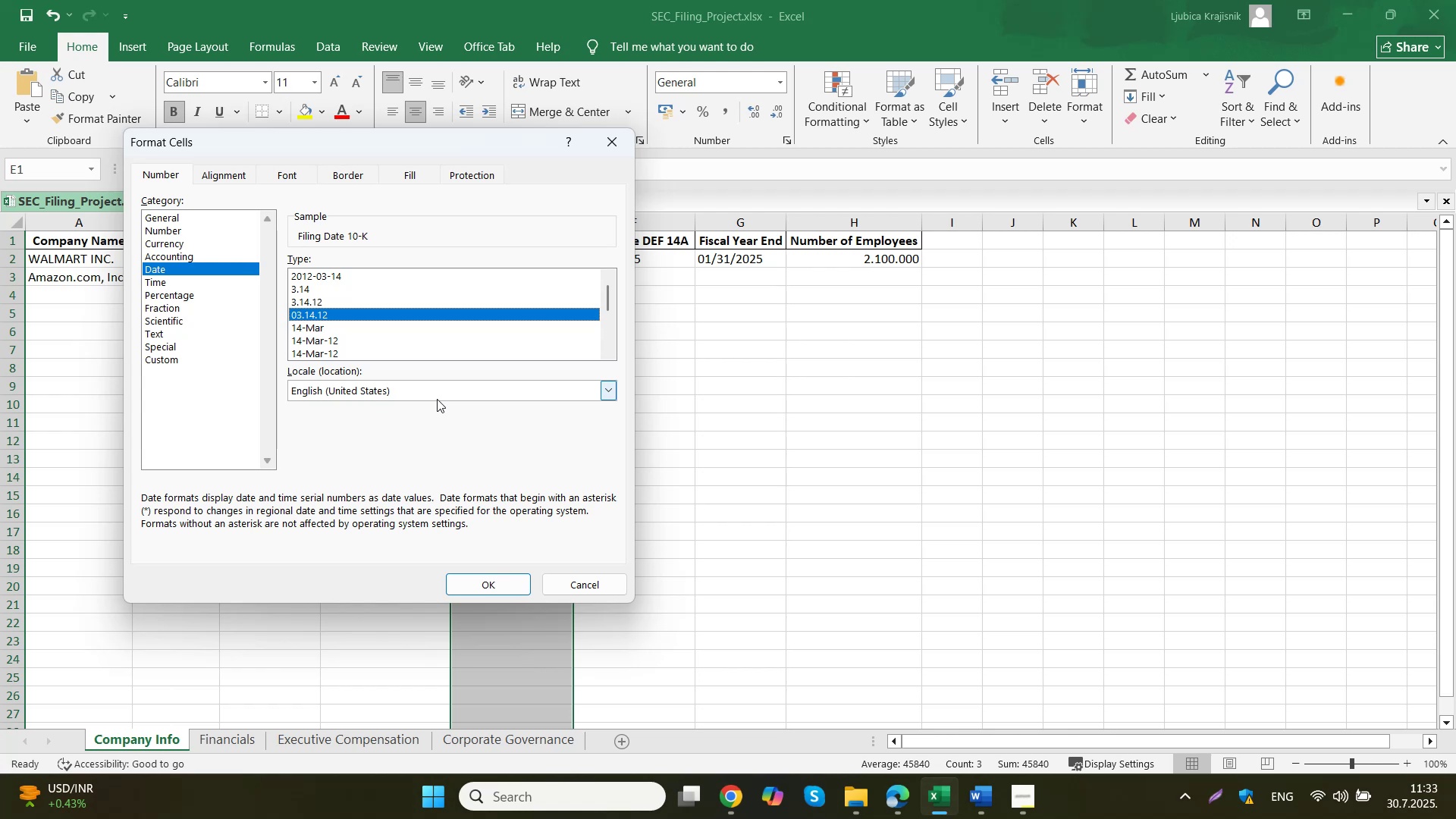 
scroll: coordinate [394, 310], scroll_direction: up, amount: 1.0
 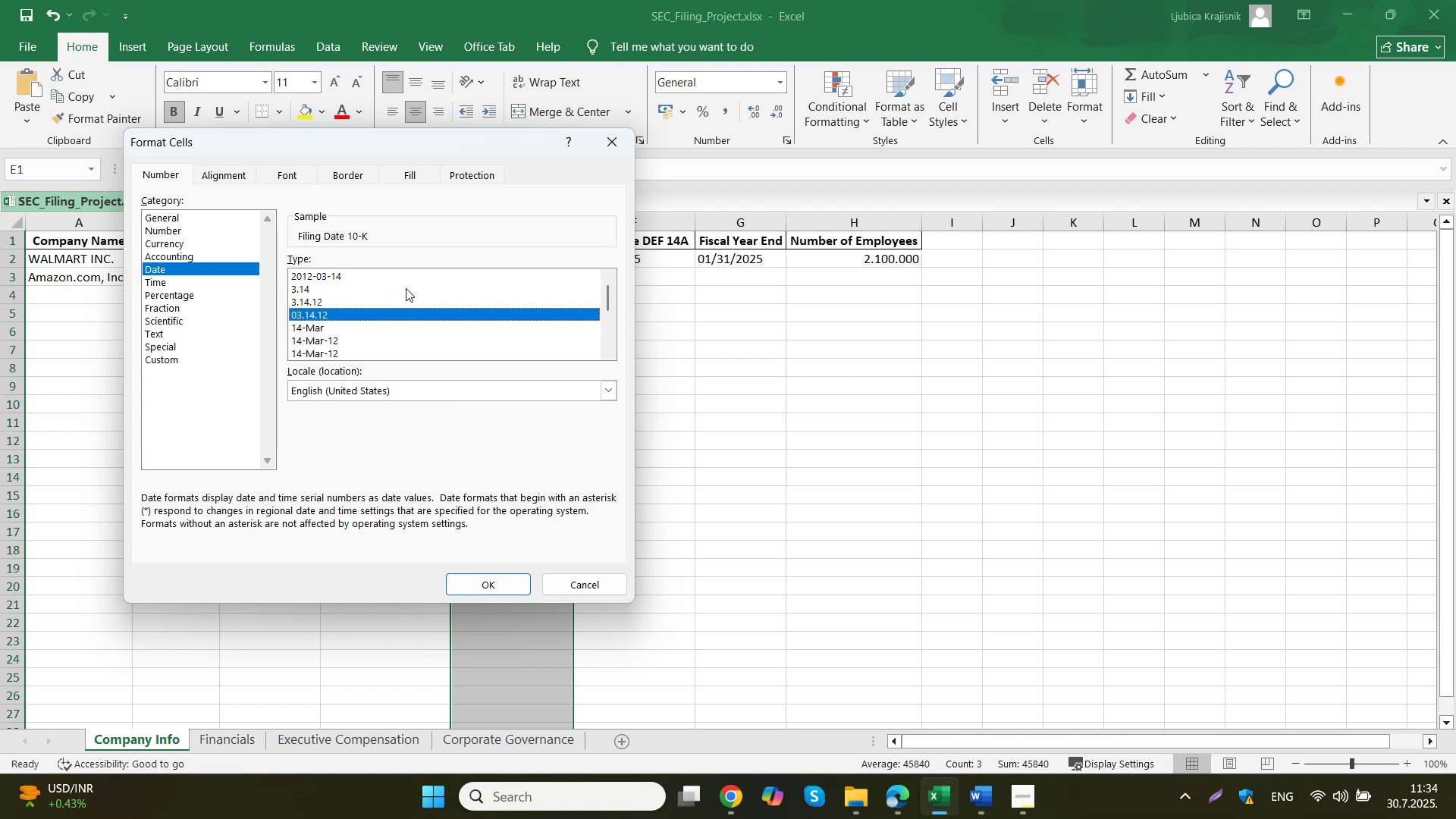 
scroll: coordinate [406, 302], scroll_direction: down, amount: 2.0
 